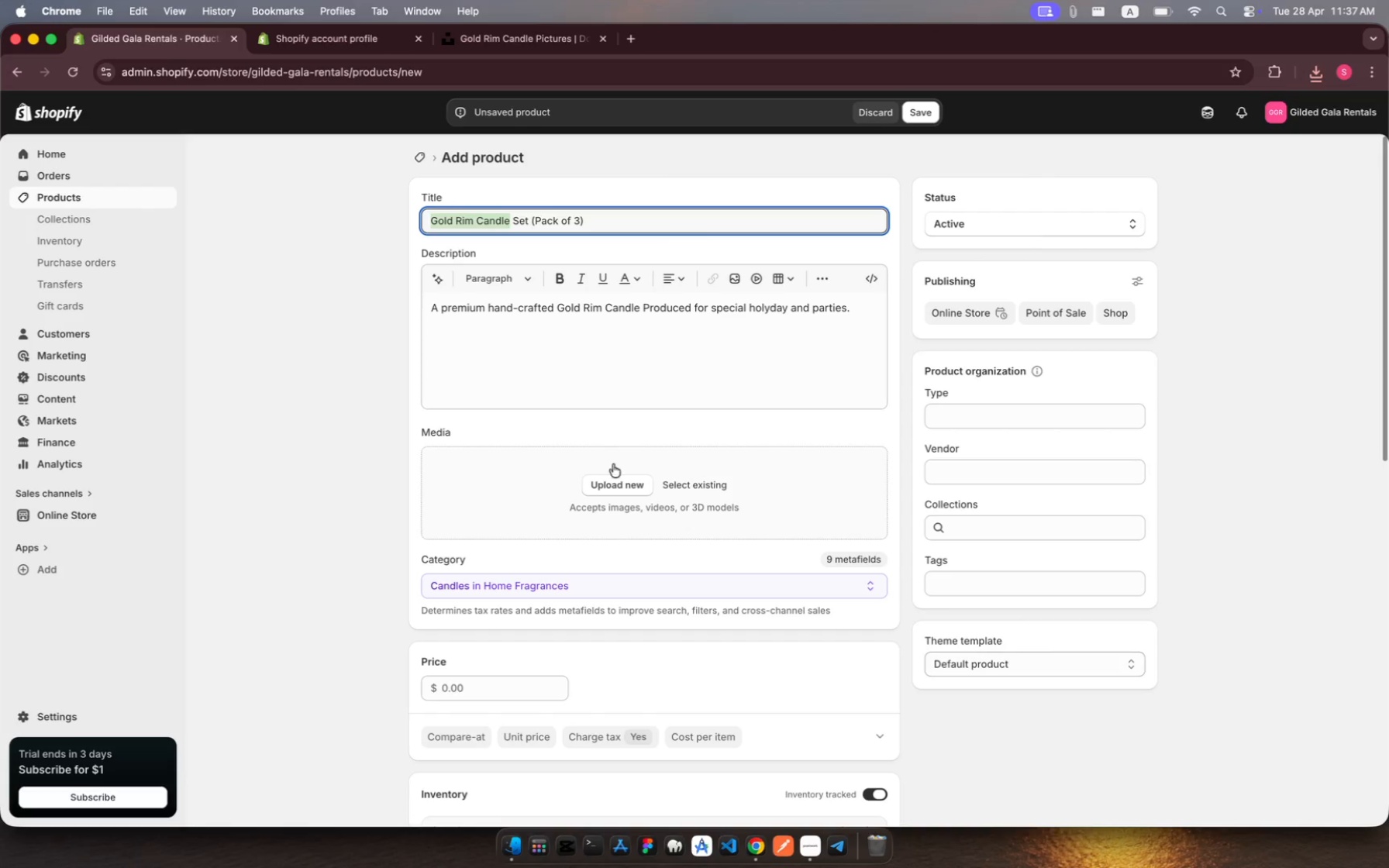 
left_click([629, 482])
 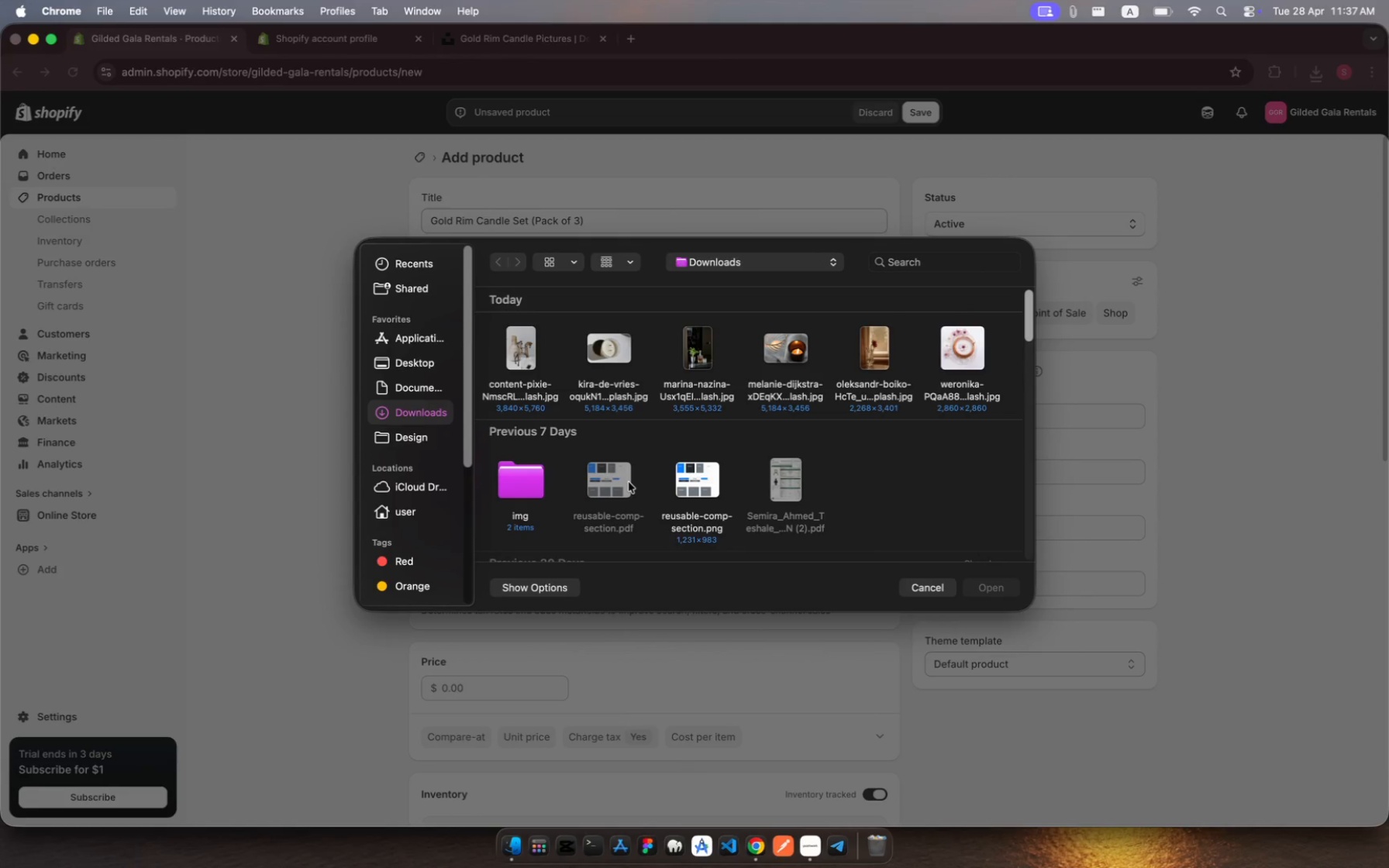 
hold_key(key=ShiftRight, duration=6.09)
left_click([950, 356])
 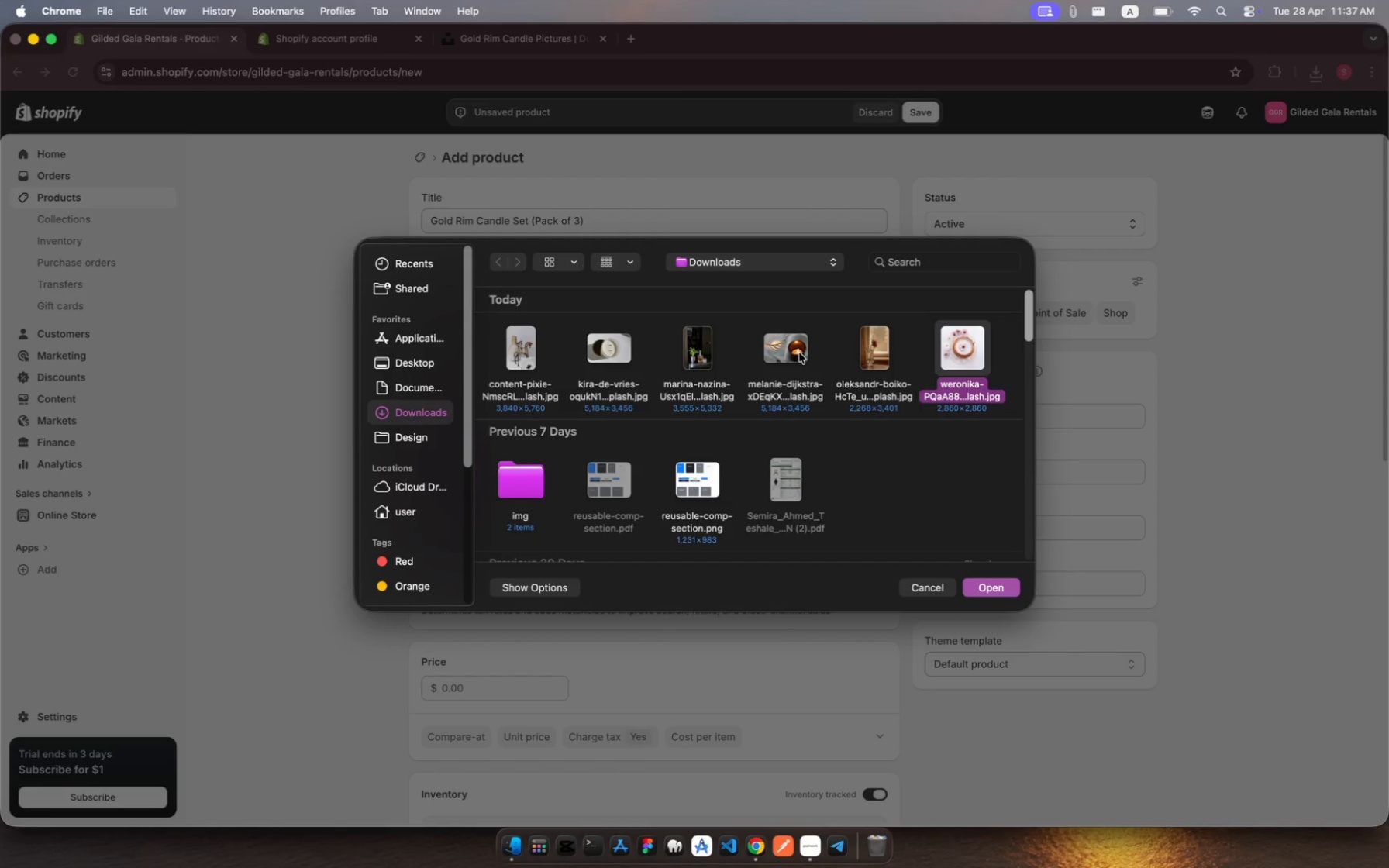 
left_click([799, 353])
 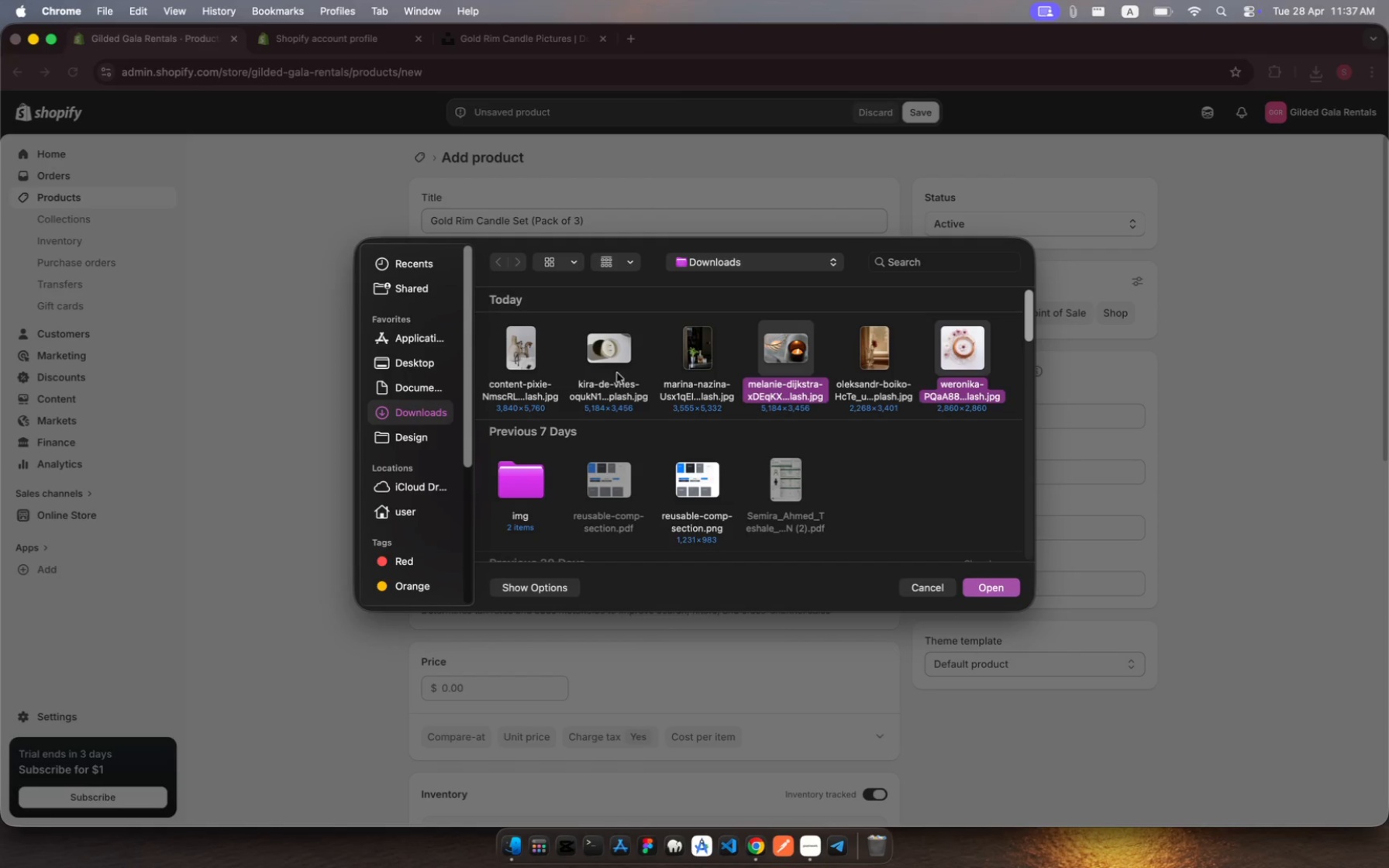 
left_click([616, 363])
 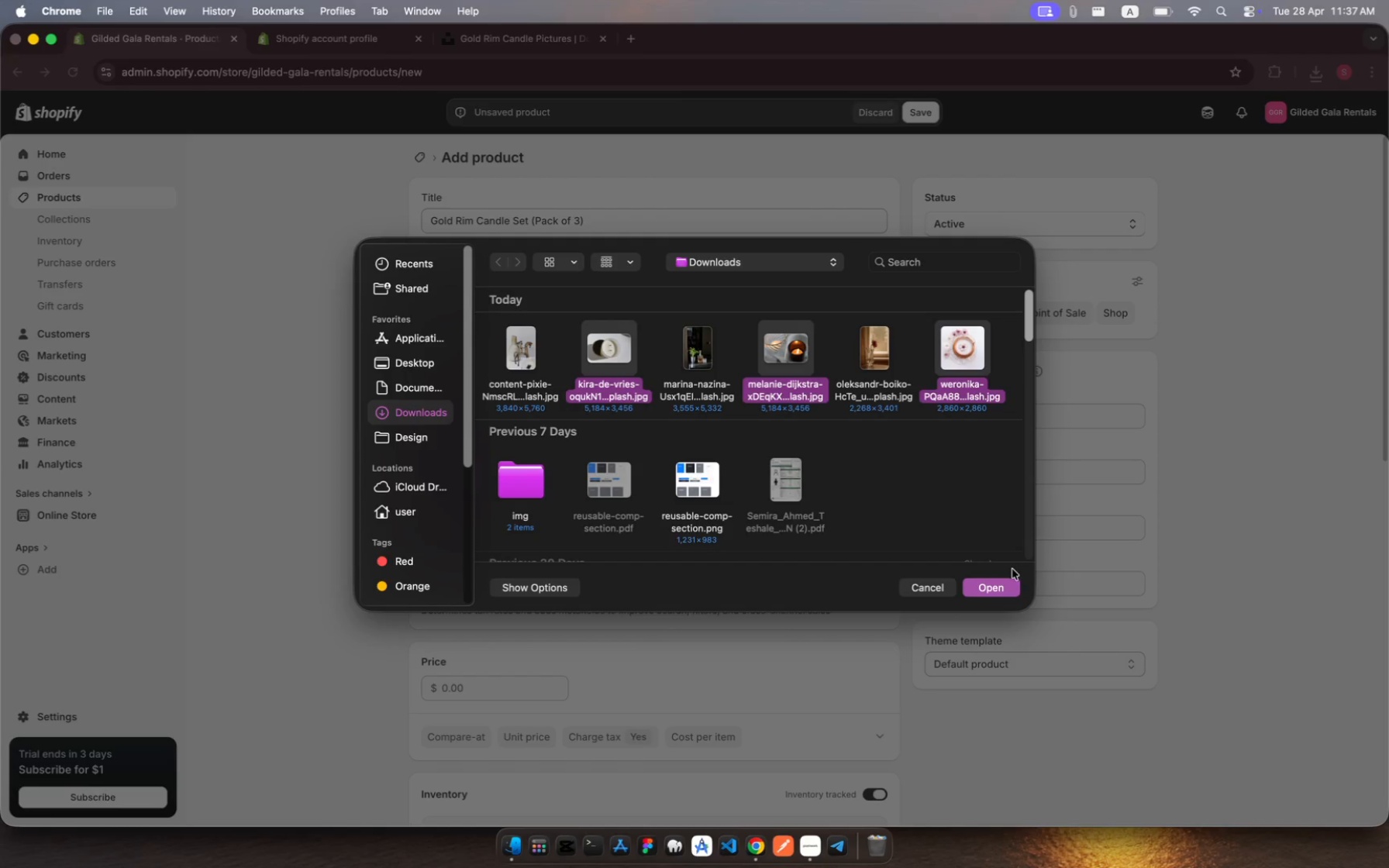 
left_click([998, 595])
 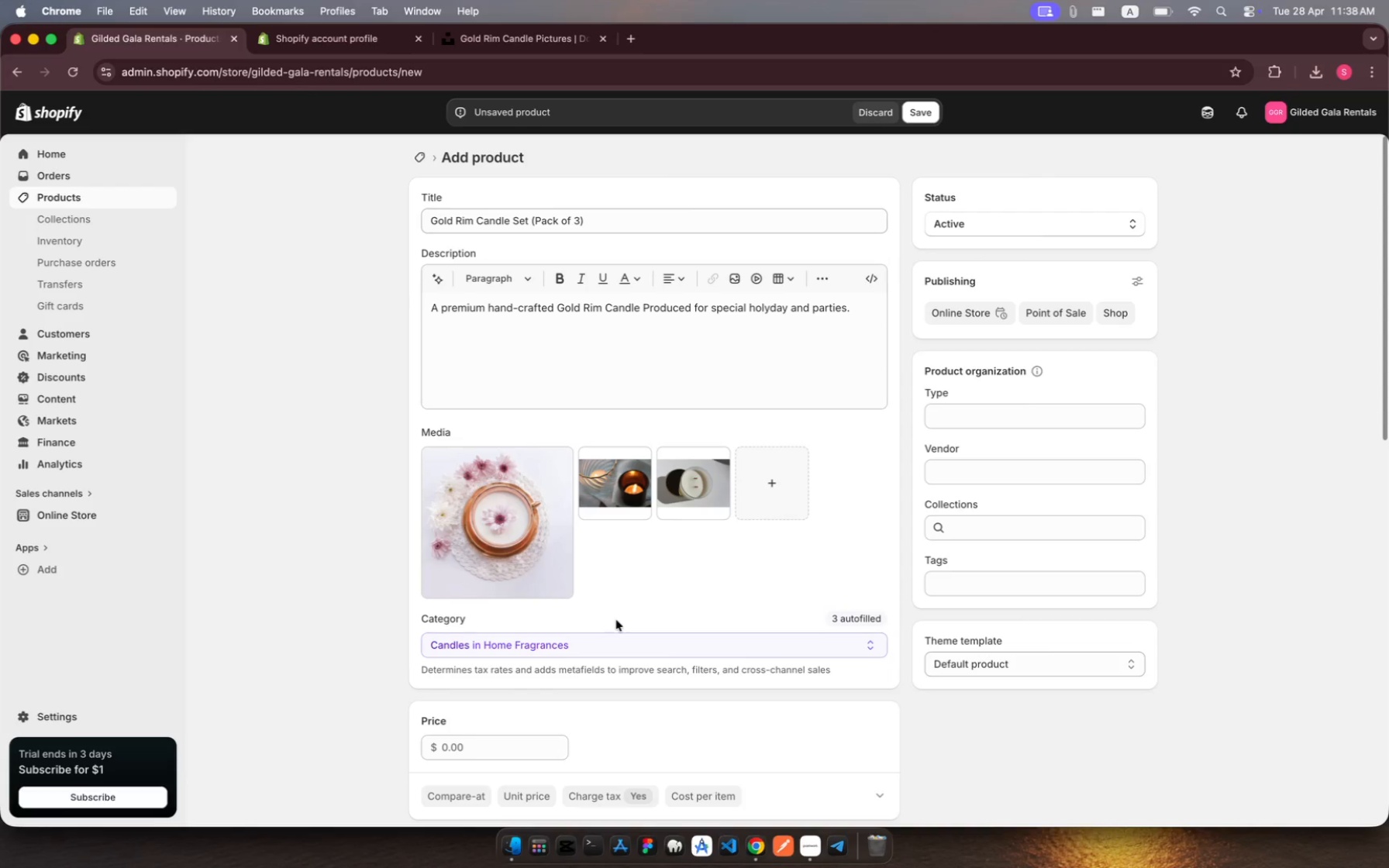 
wait(80.17)
 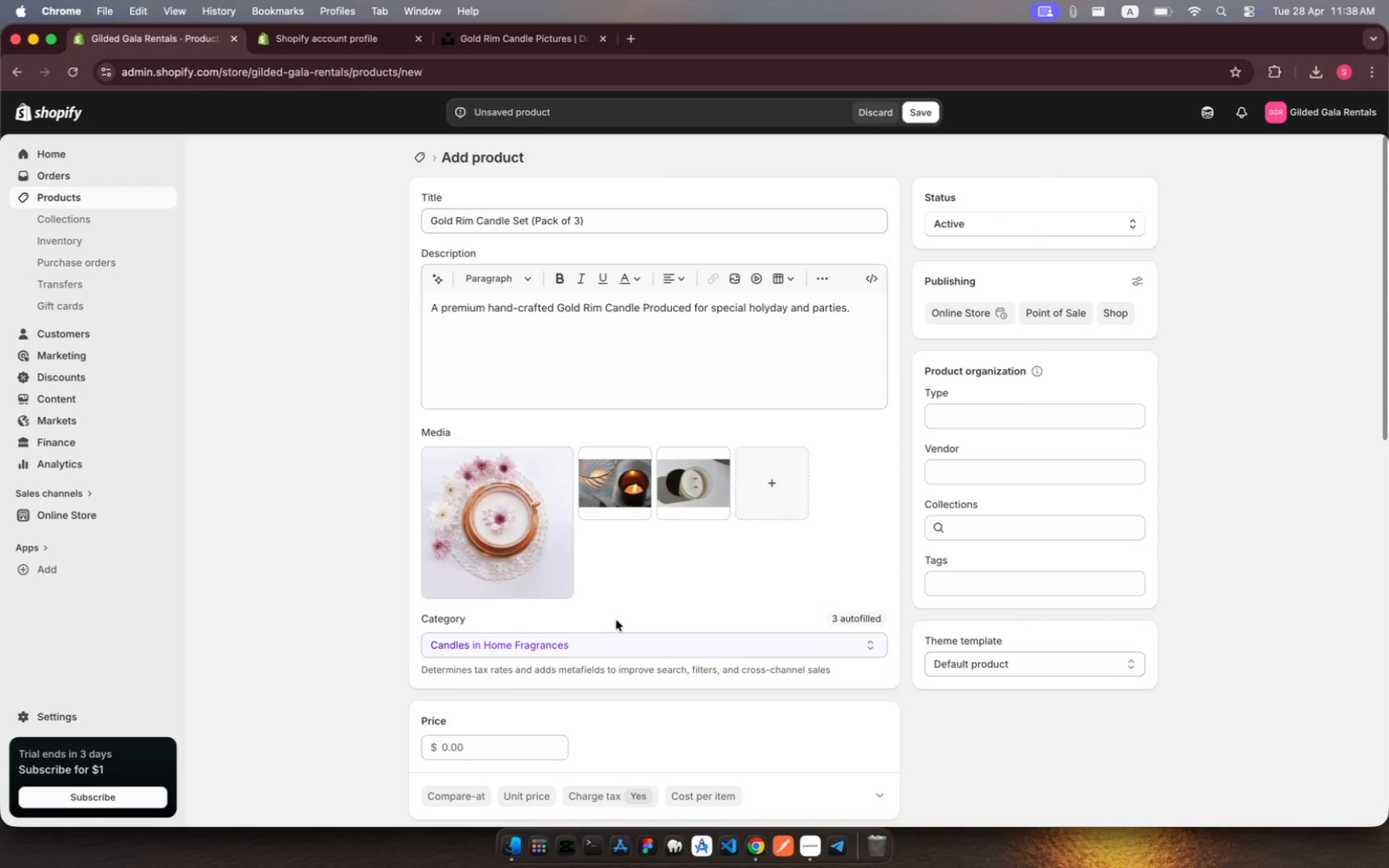 
scroll: coordinate [616, 620], scroll_direction: down, amount: 9.0
 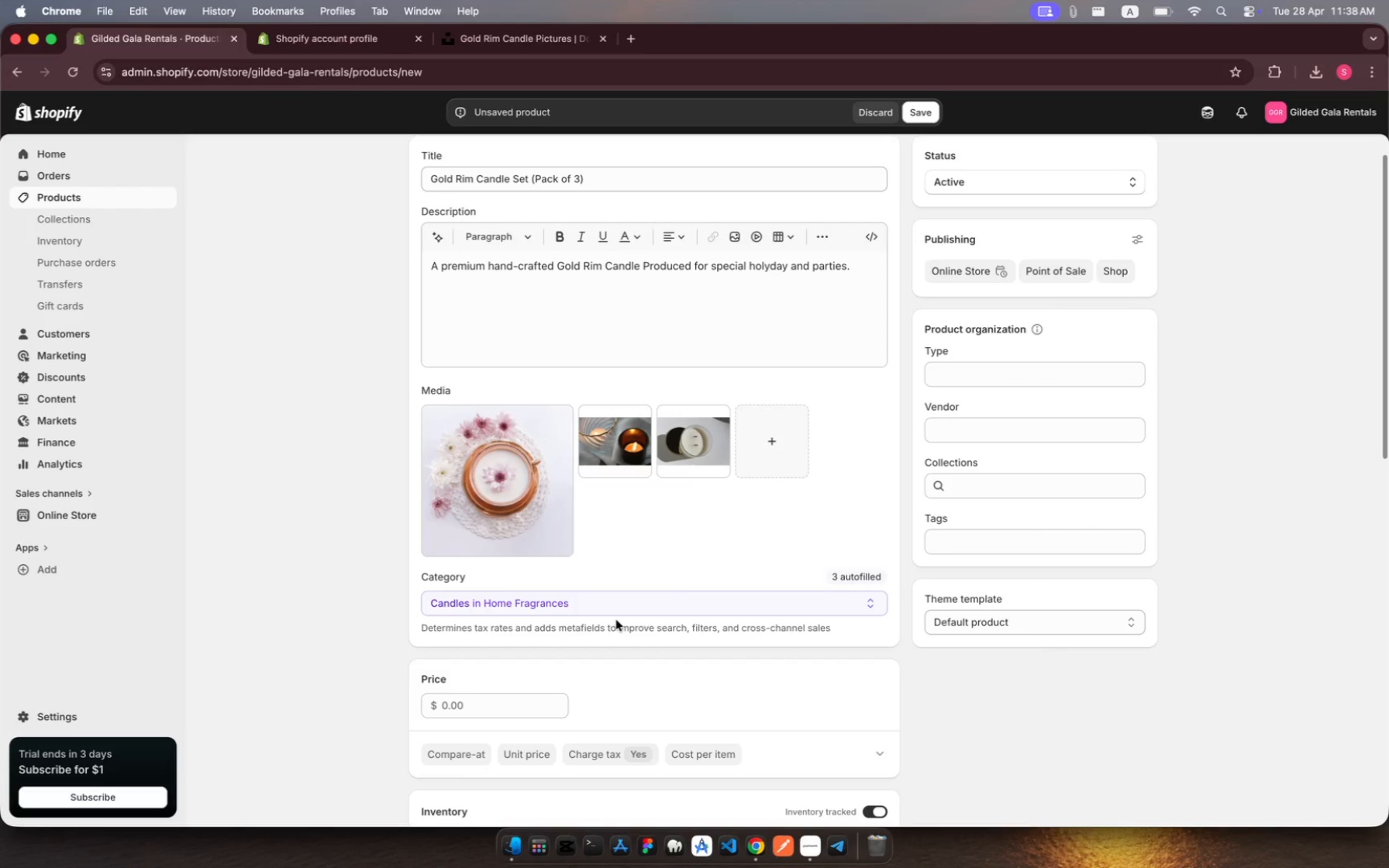 
left_click([495, 699])
 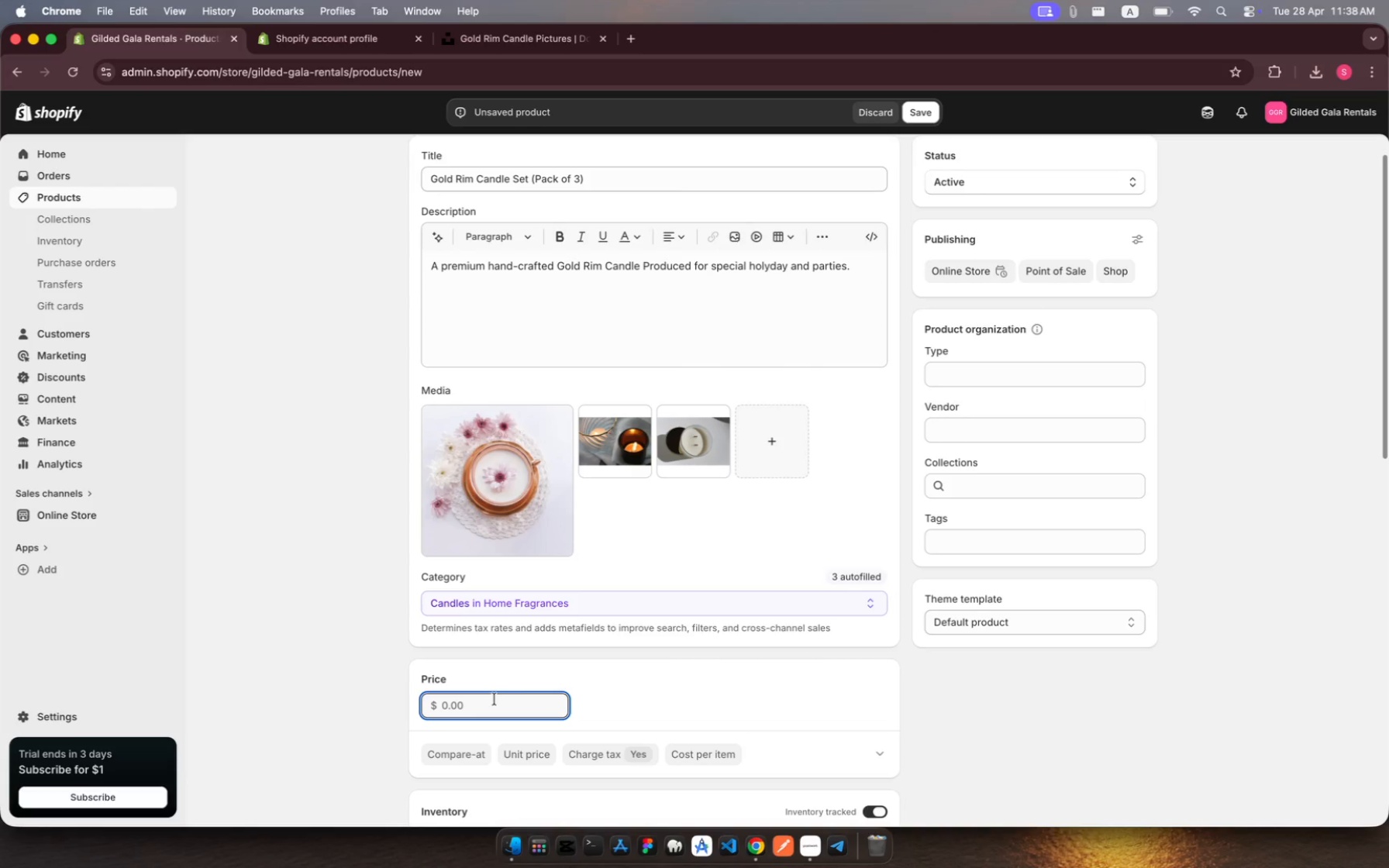 
type(60)
 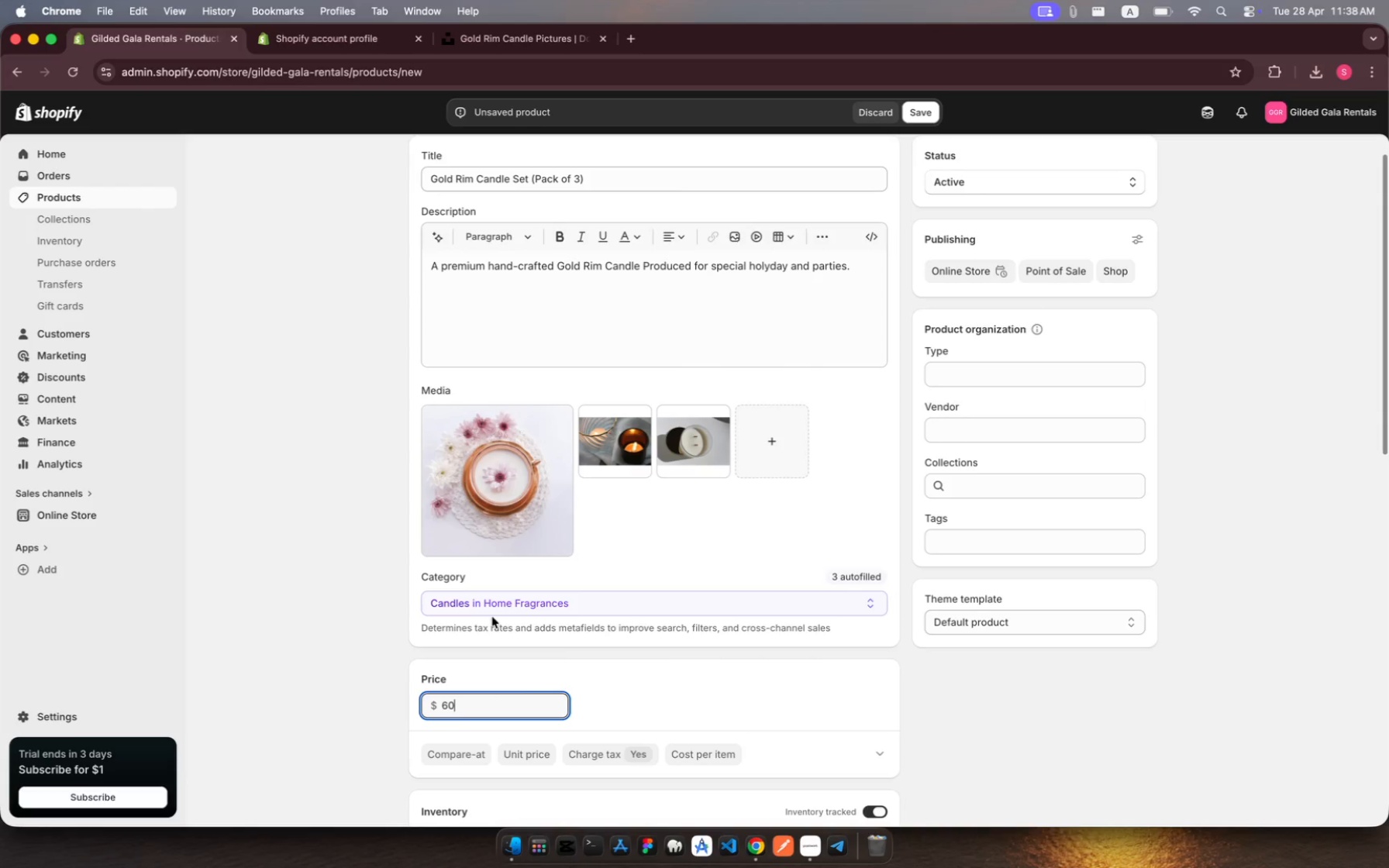 
scroll: coordinate [616, 670], scroll_direction: down, amount: 19.0
 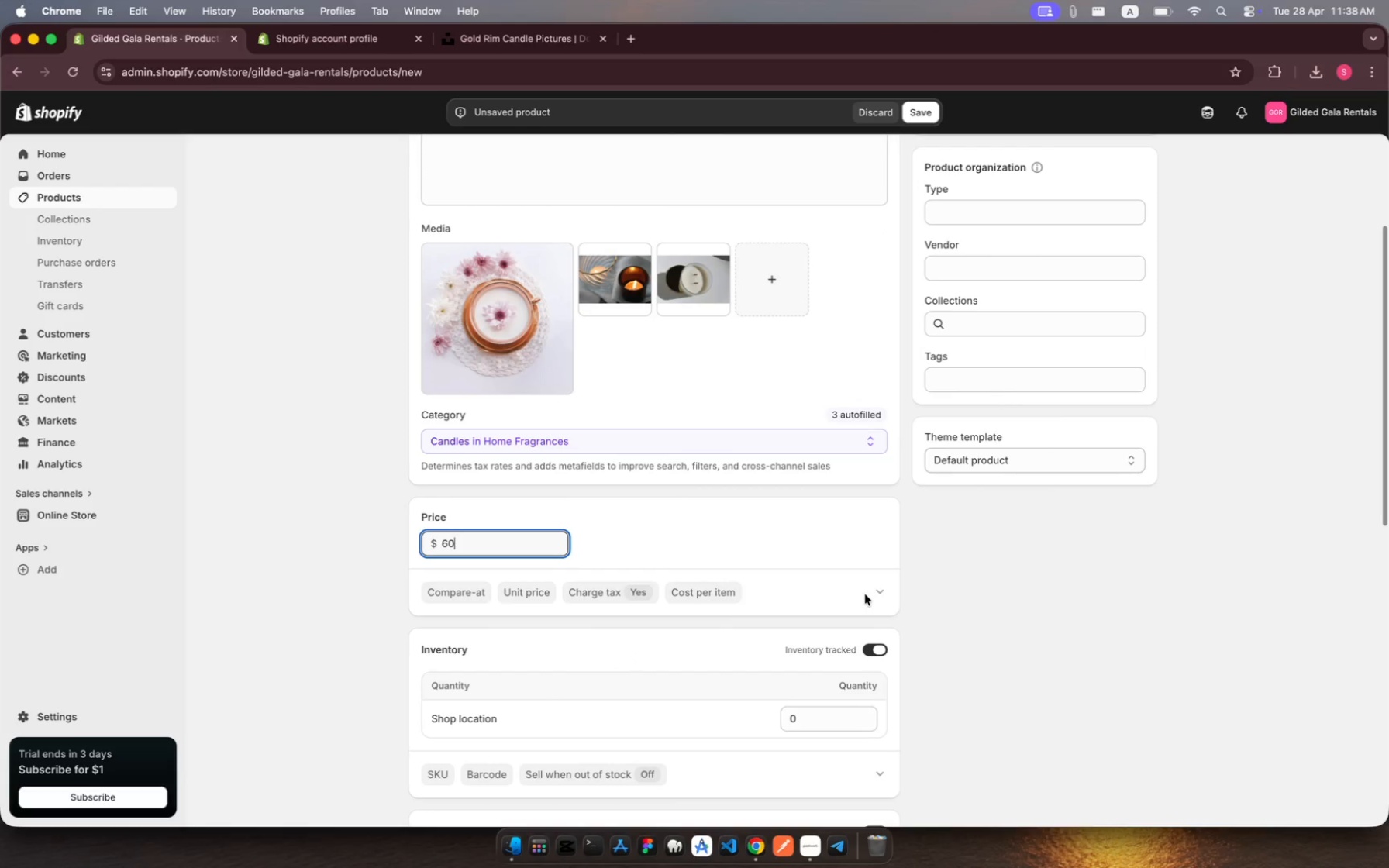 
left_click([877, 591])
 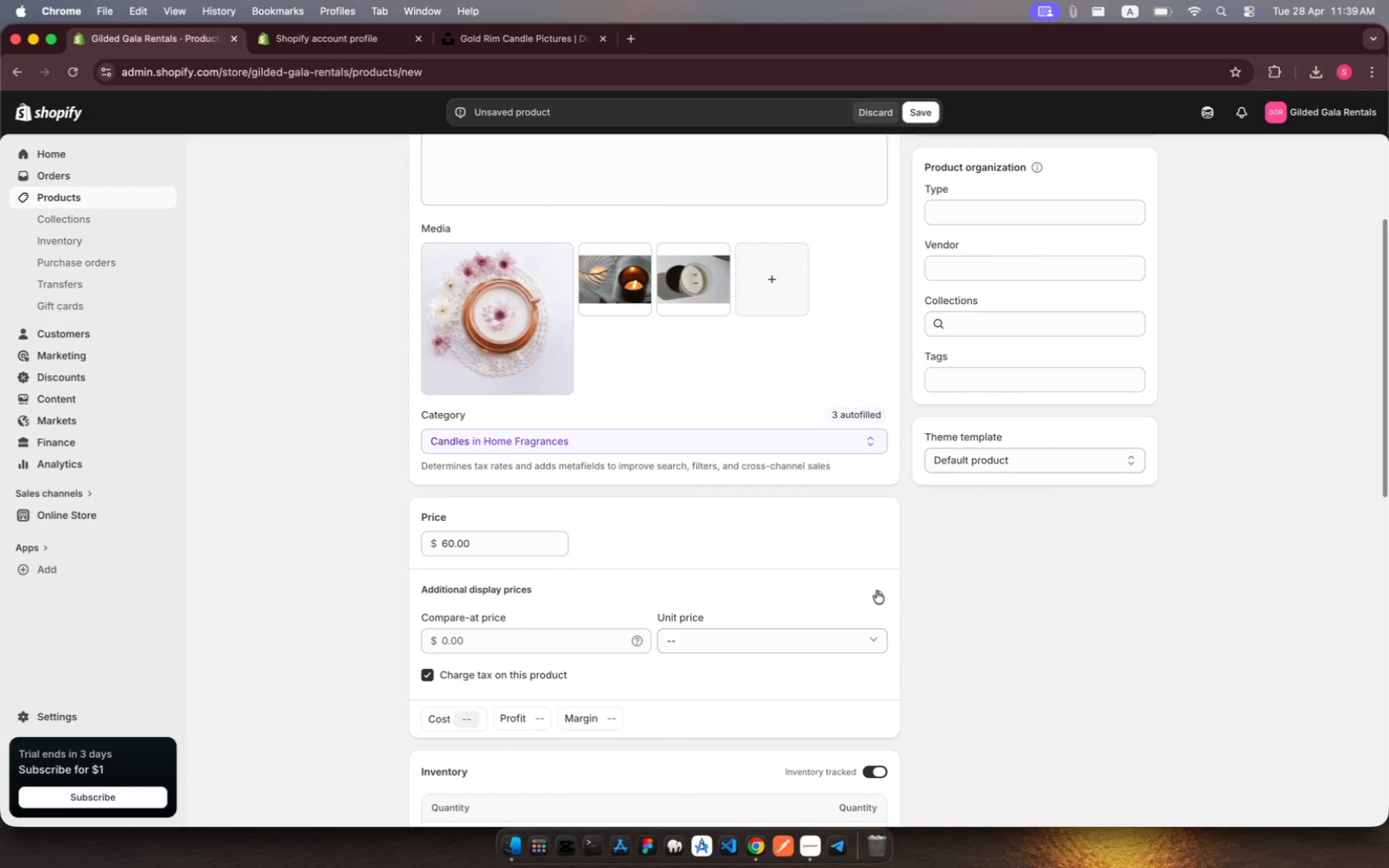 
wait(6.82)
 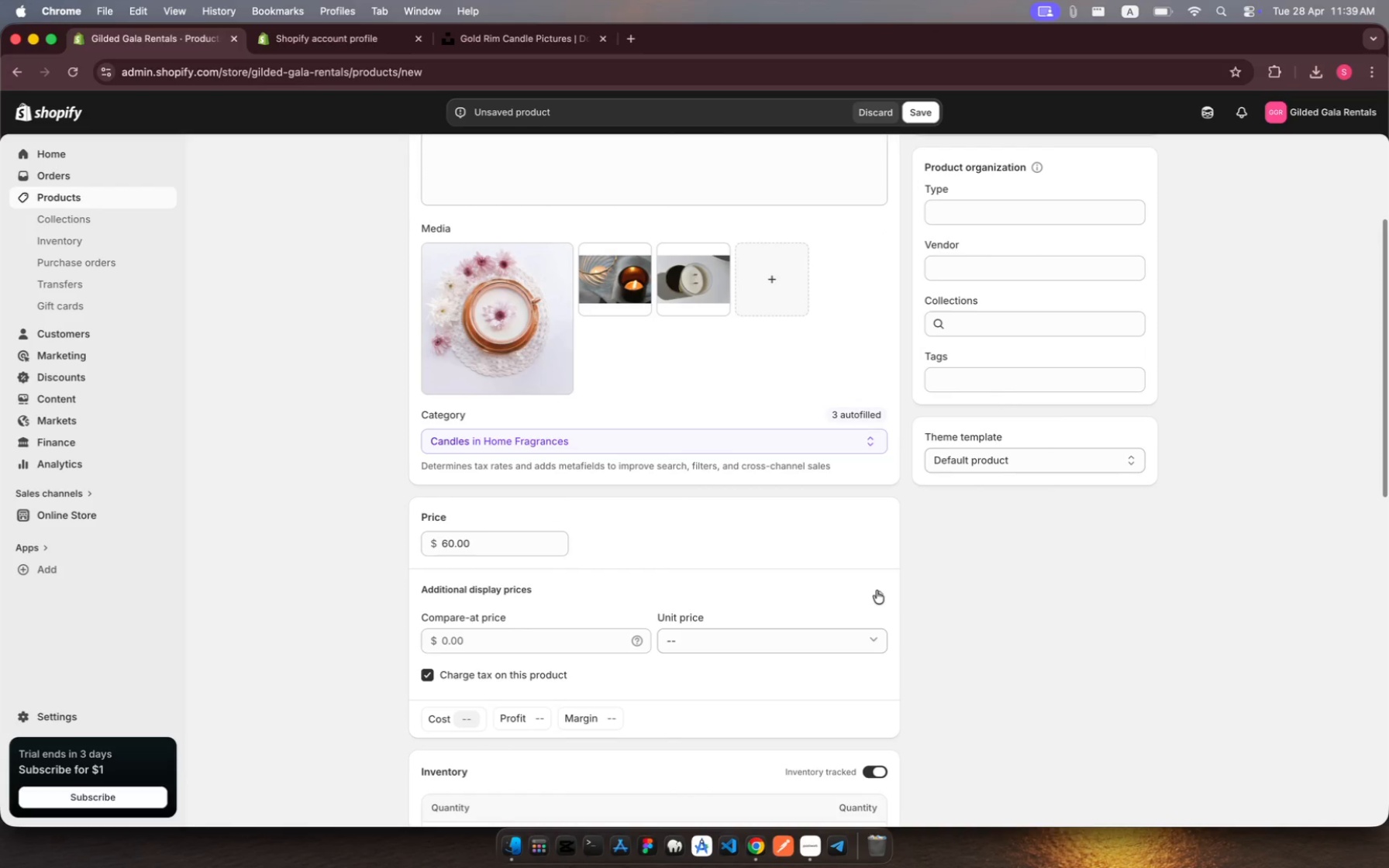 
left_click([877, 591])
 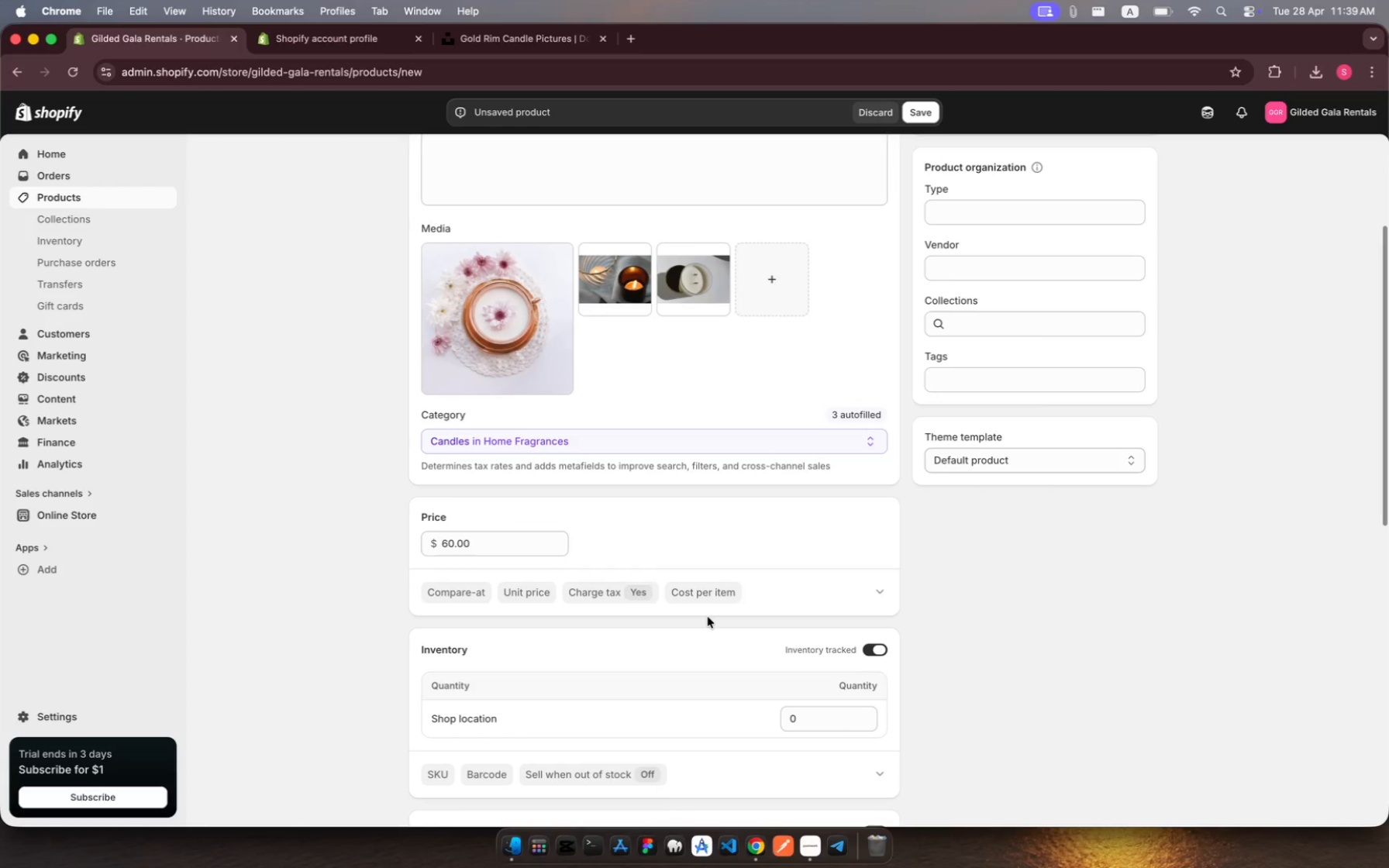 
scroll: coordinate [730, 643], scroll_direction: down, amount: 18.0
 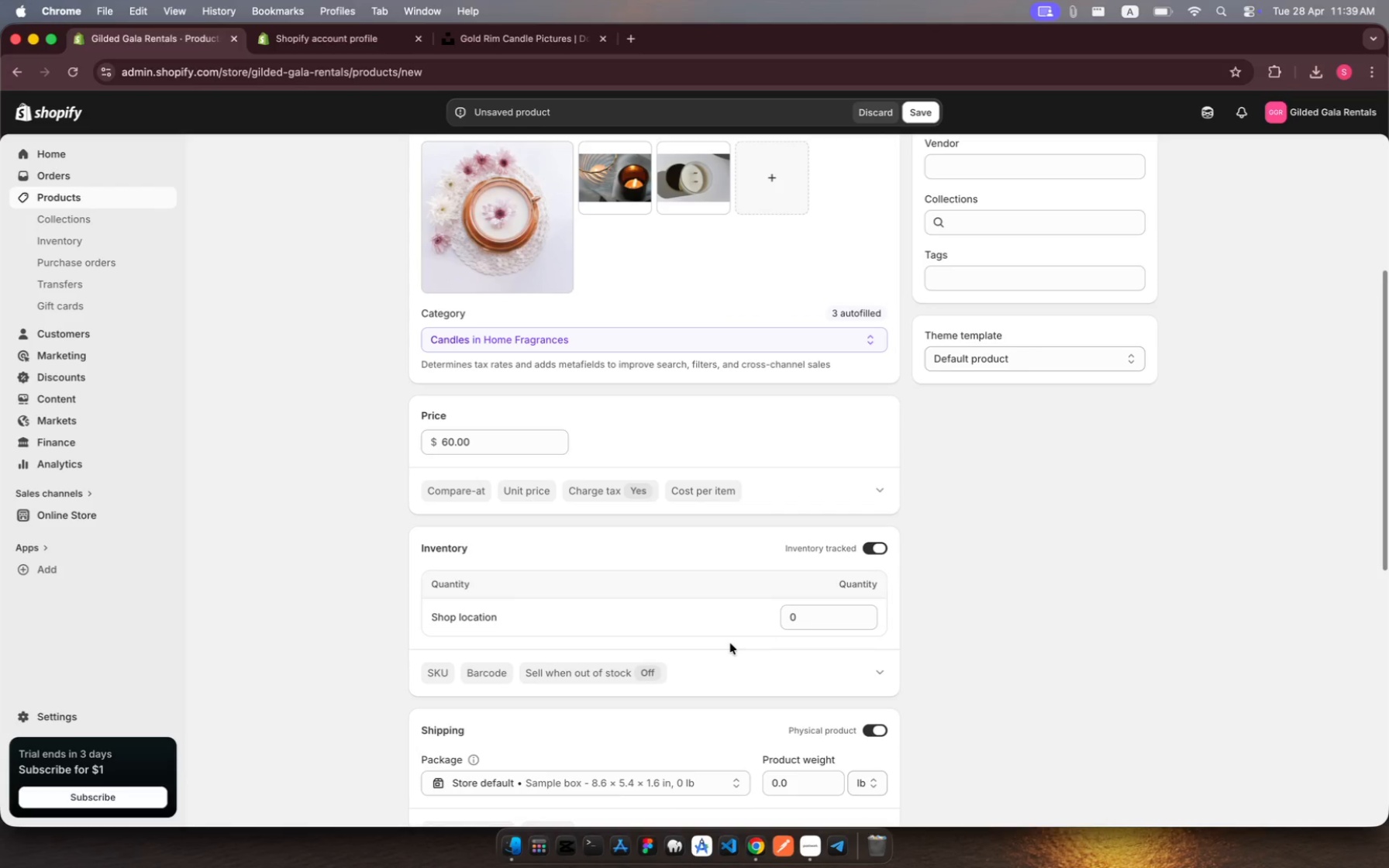 
wait(5.81)
 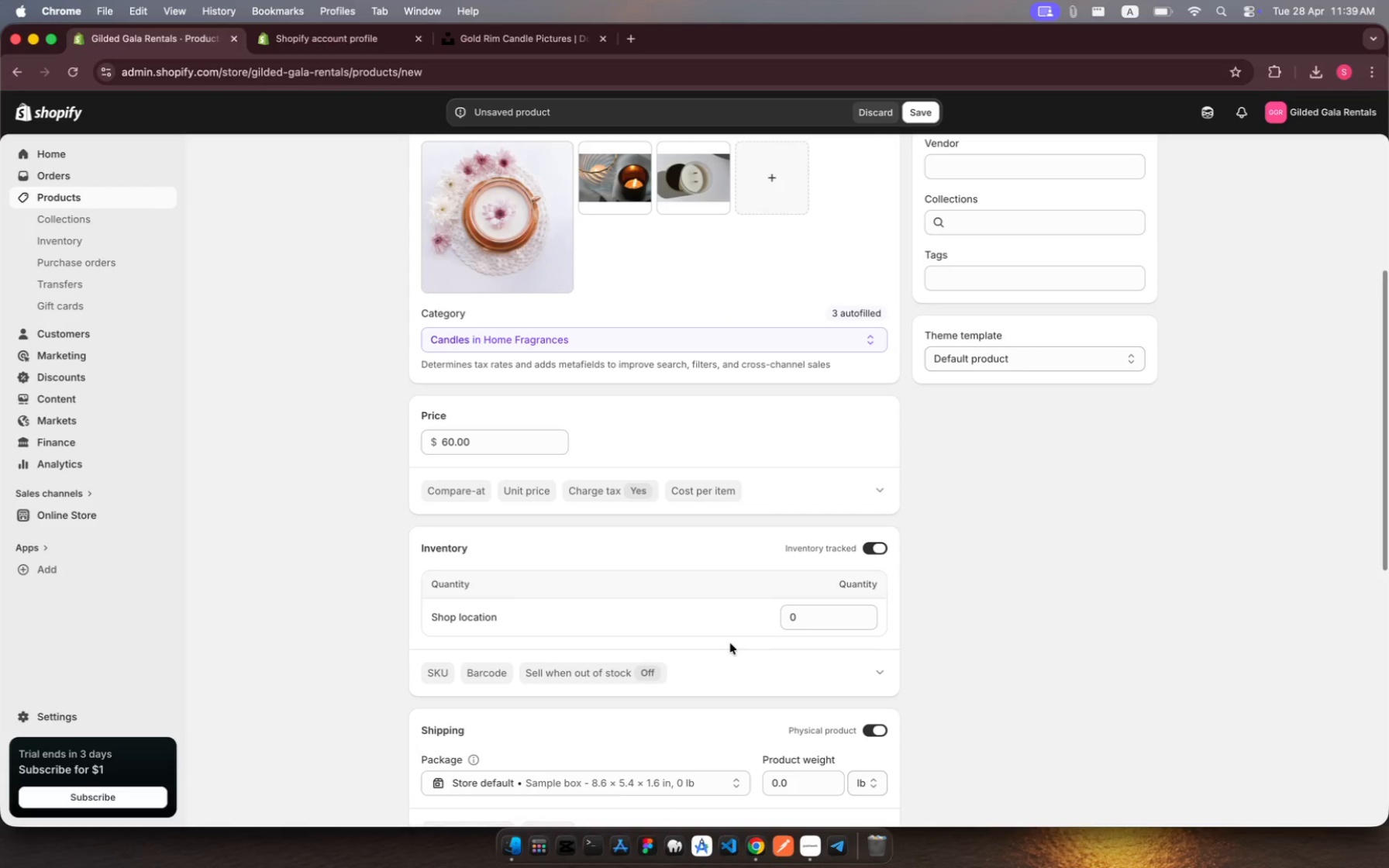 
scroll: coordinate [730, 643], scroll_direction: down, amount: 13.0
 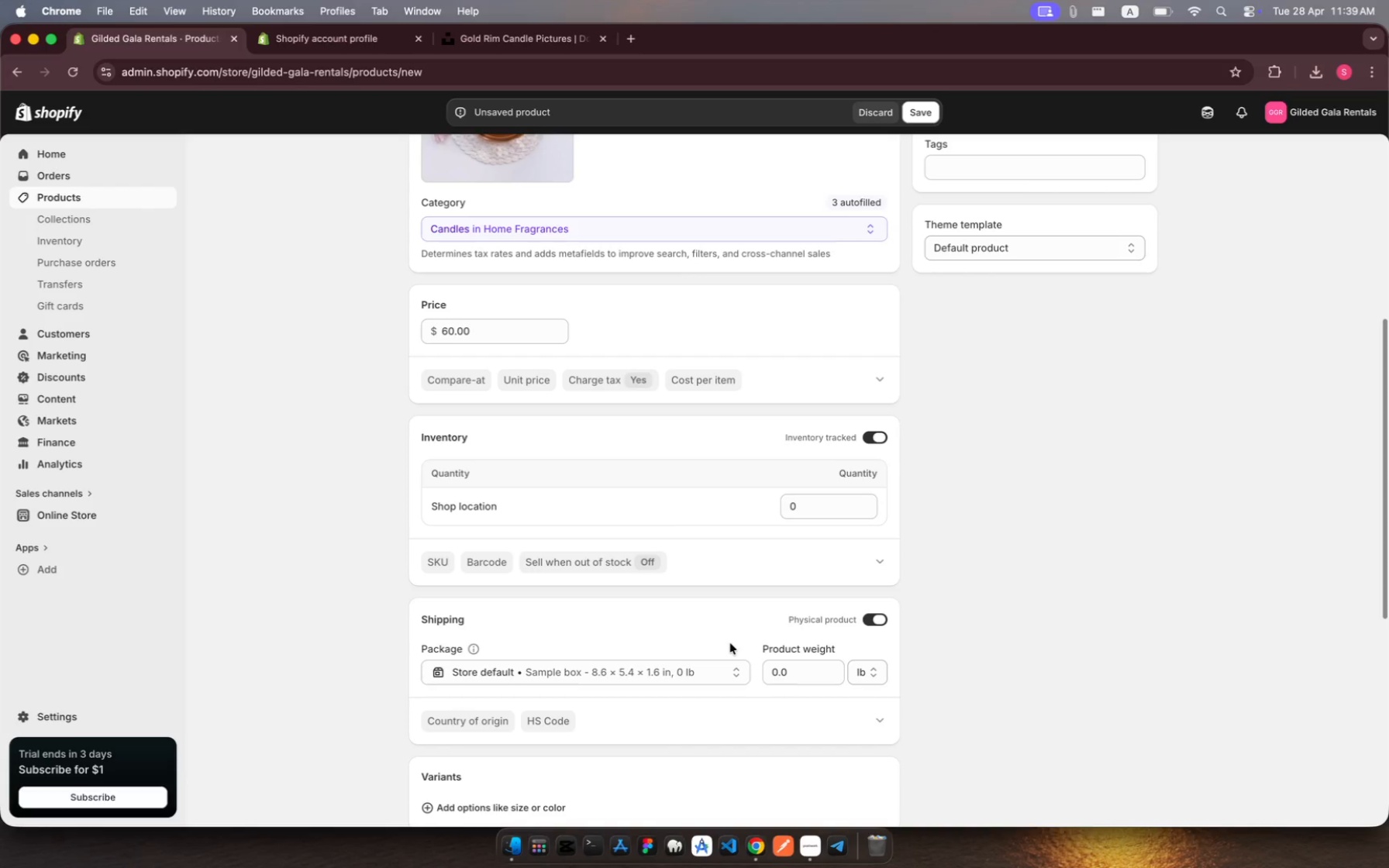 
wait(26.24)
 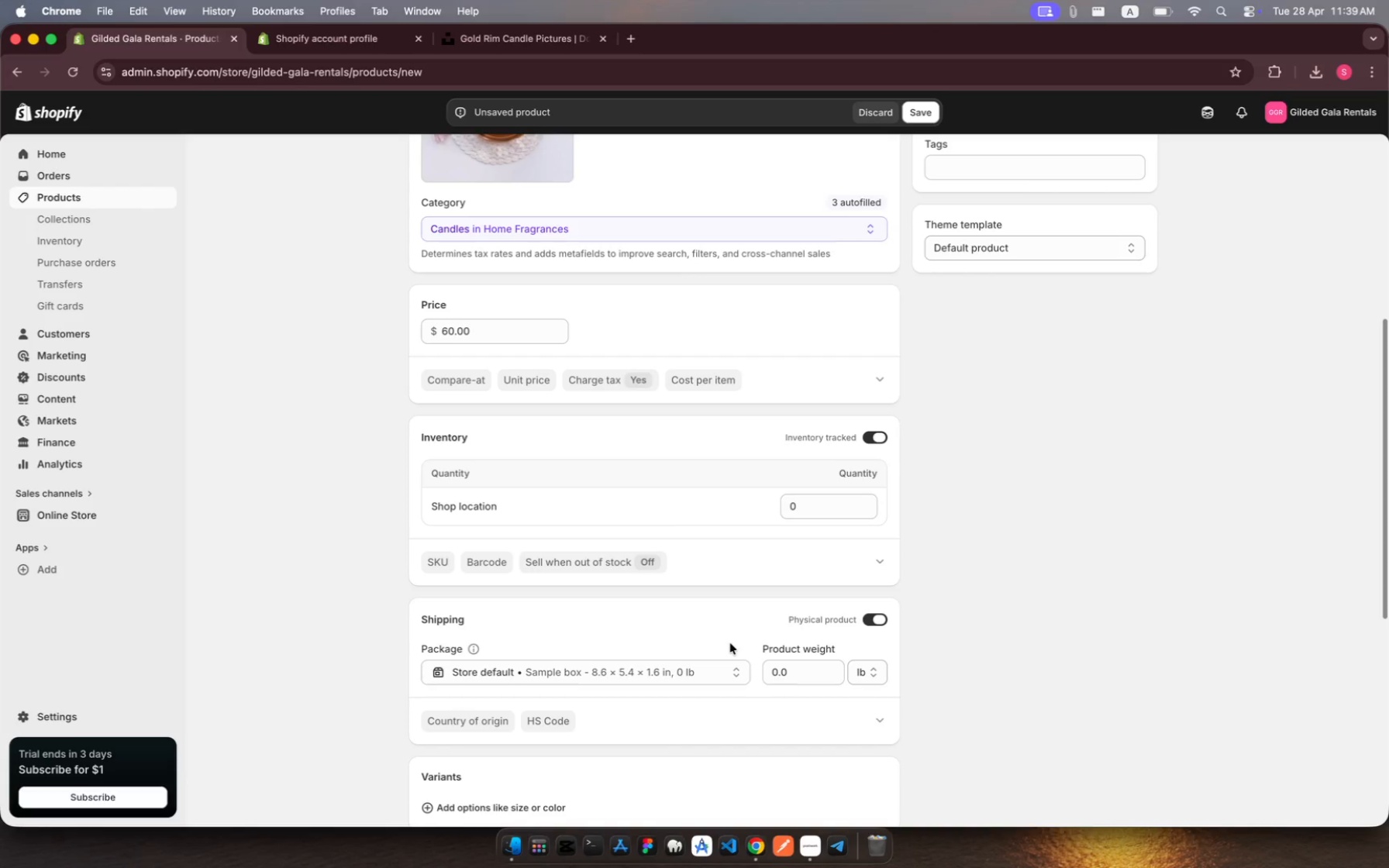 
left_click([803, 508])
 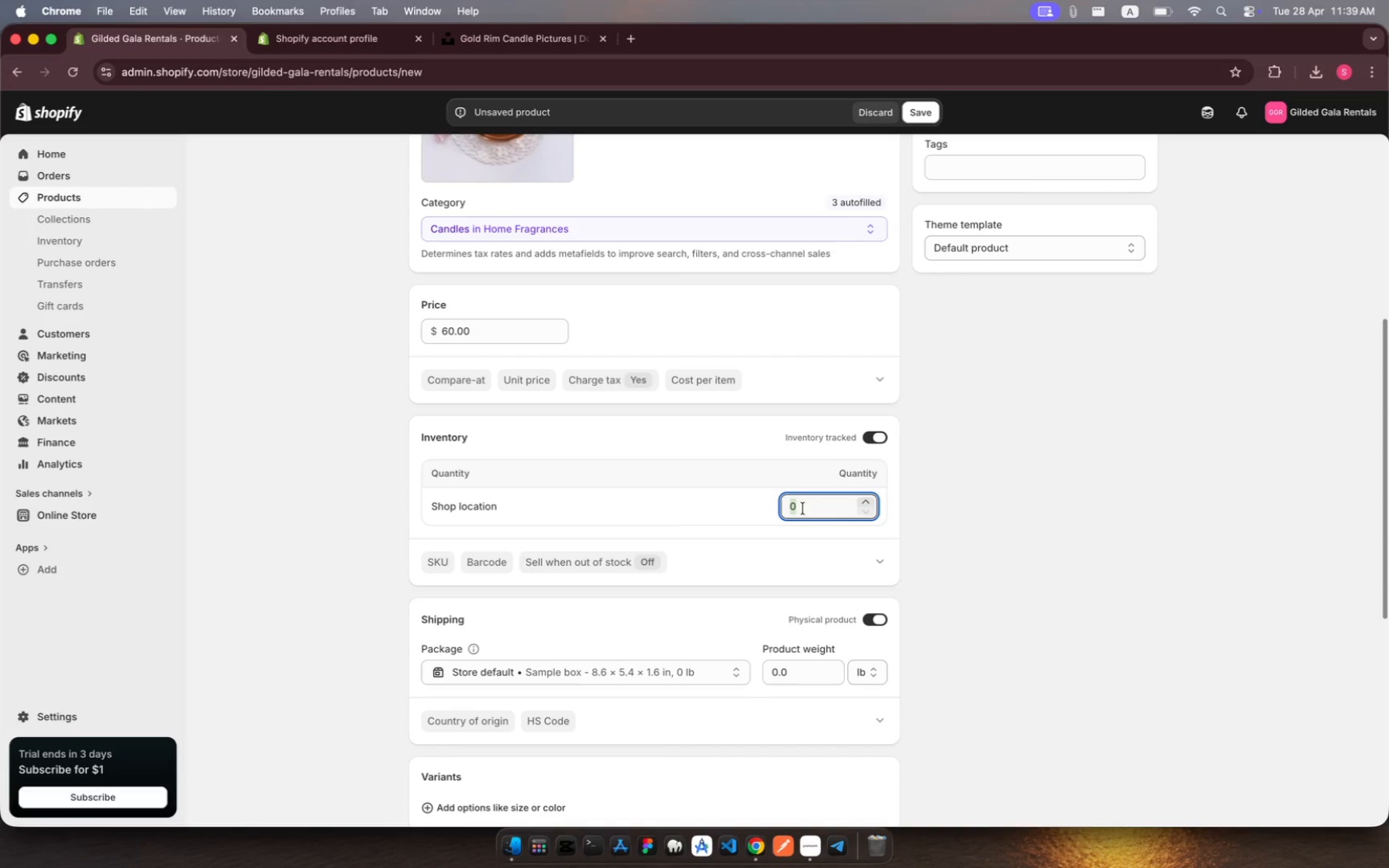 
type(15)
 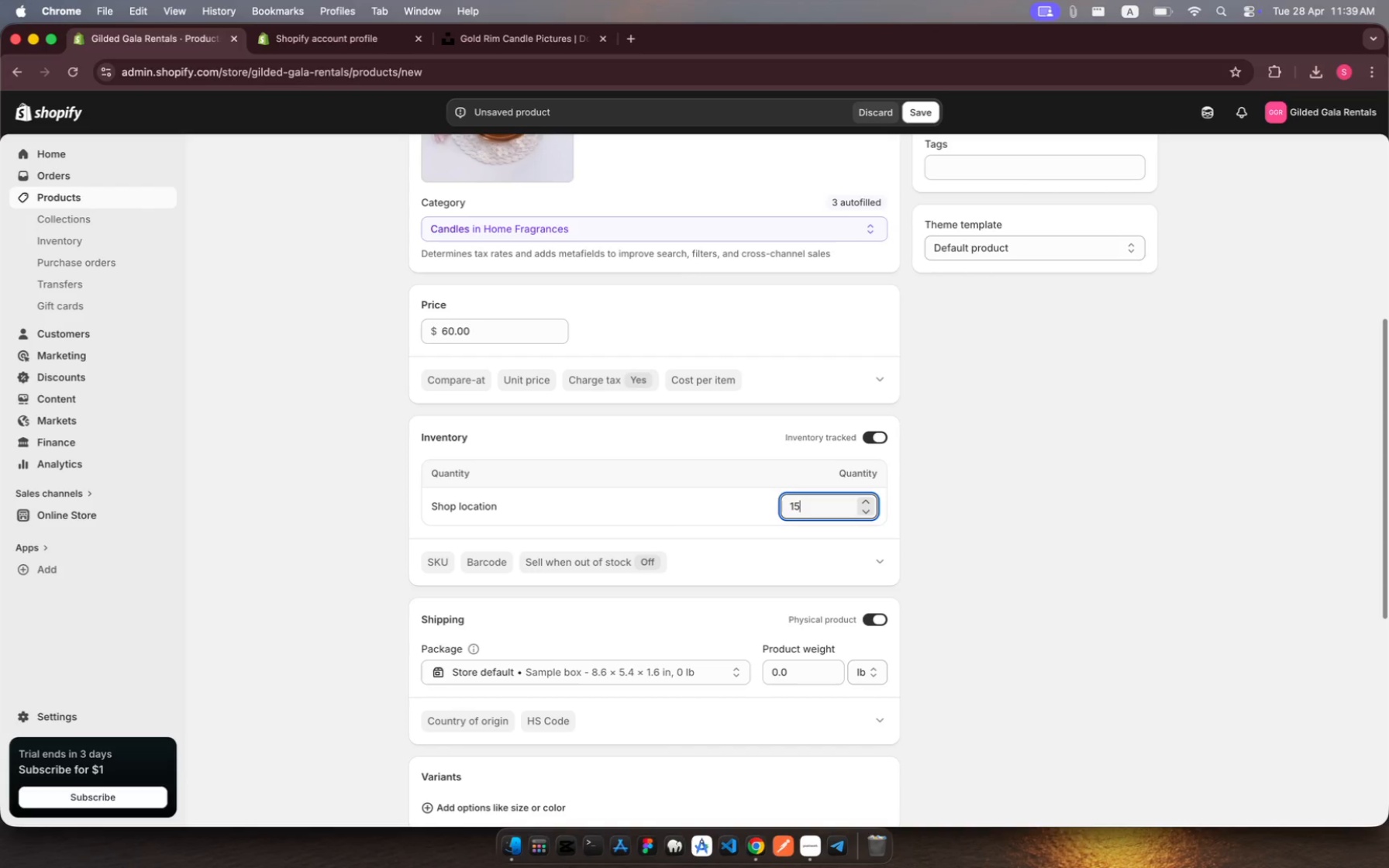 
key(Enter)
 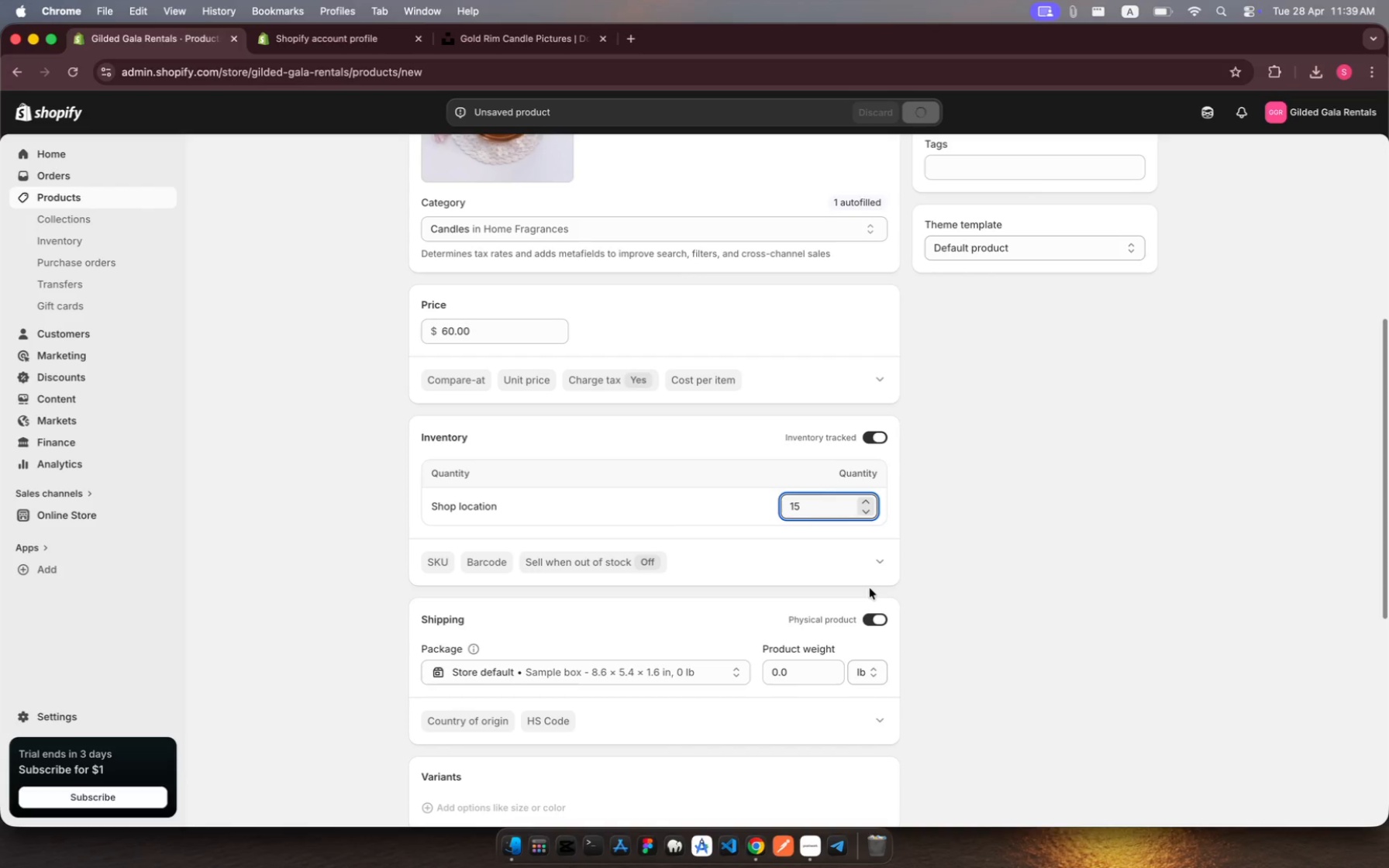 
scroll: coordinate [798, 564], scroll_direction: down, amount: 86.0
 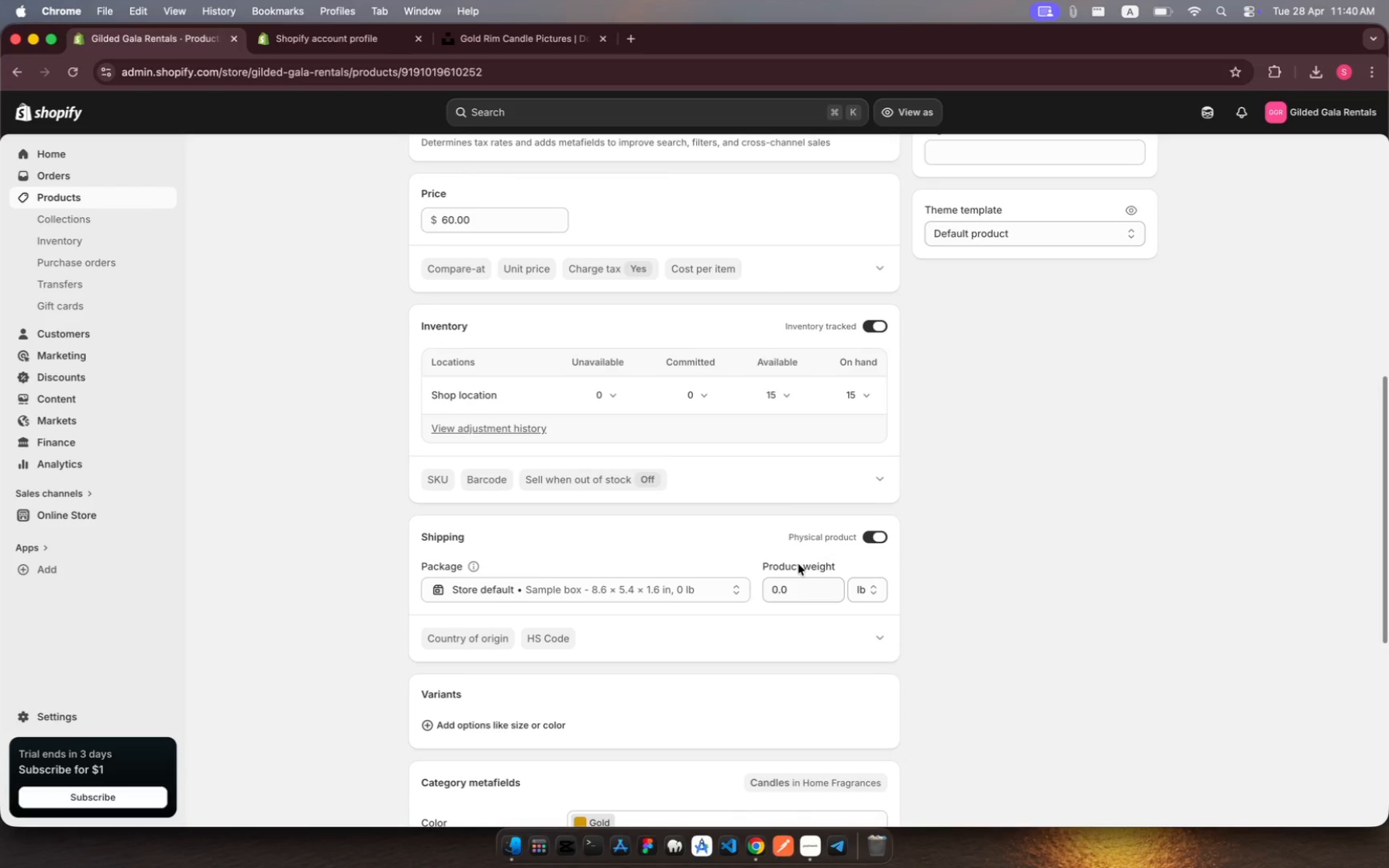 
wait(10.05)
 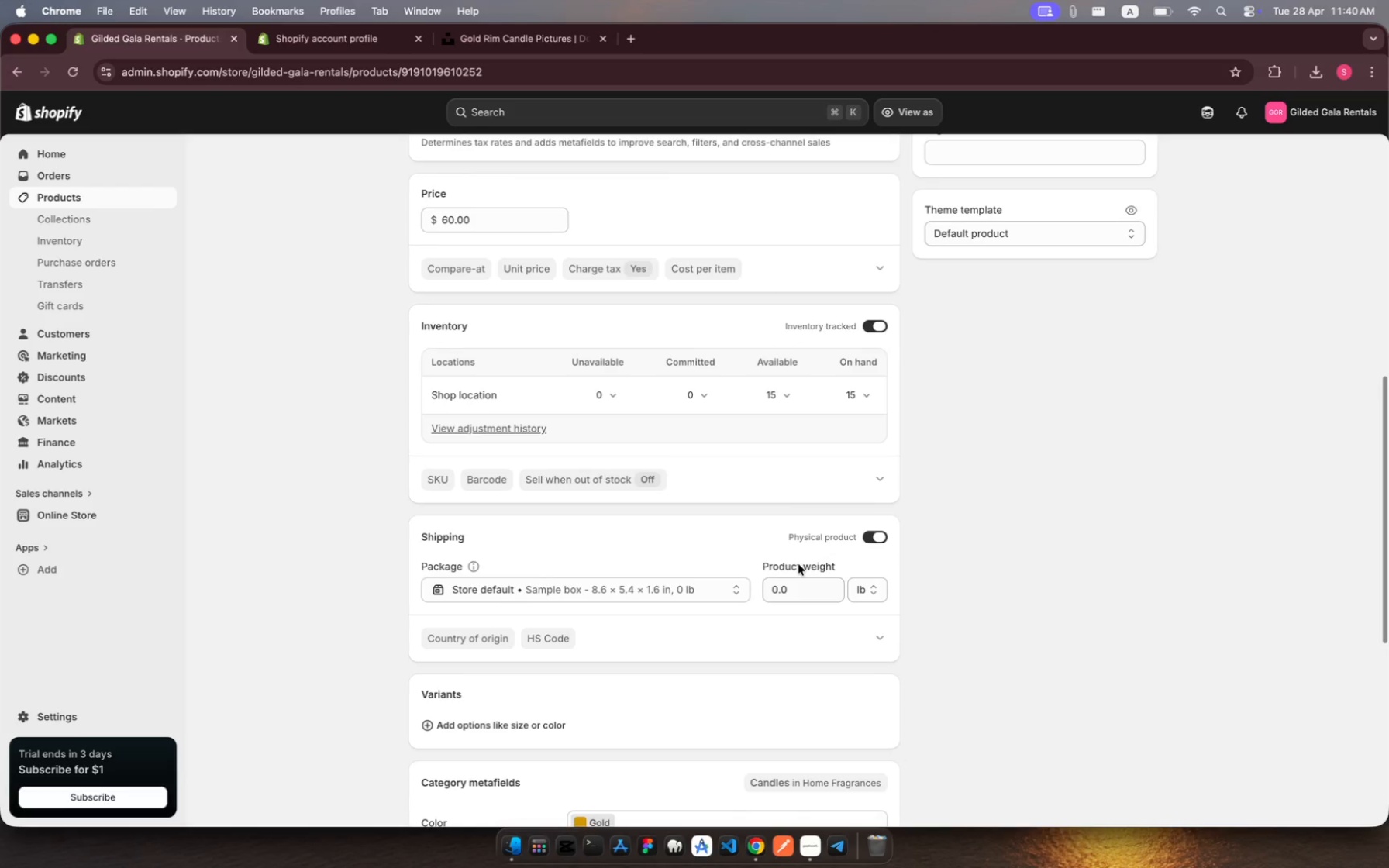 
left_click([437, 467])
 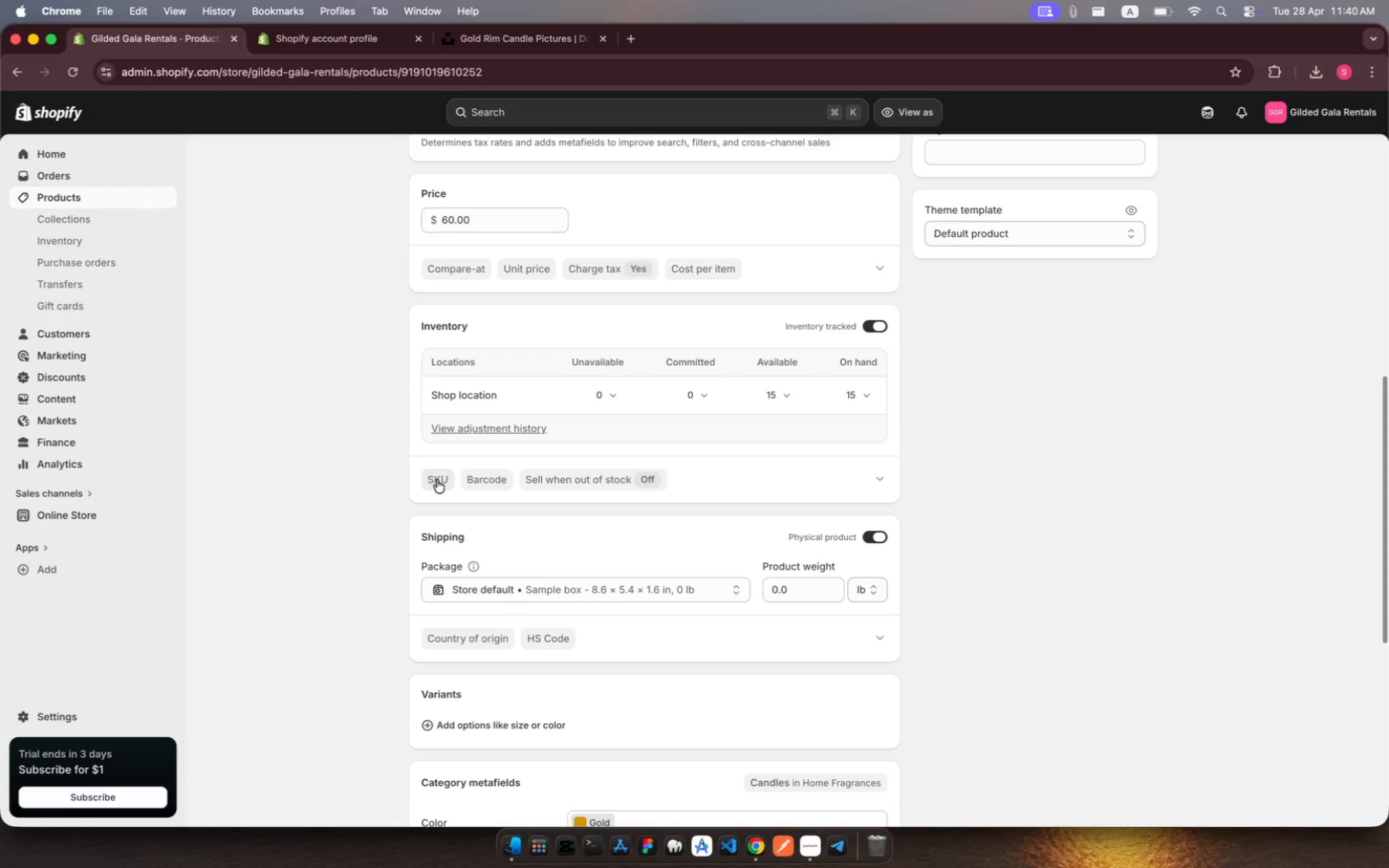 
left_click([437, 480])
 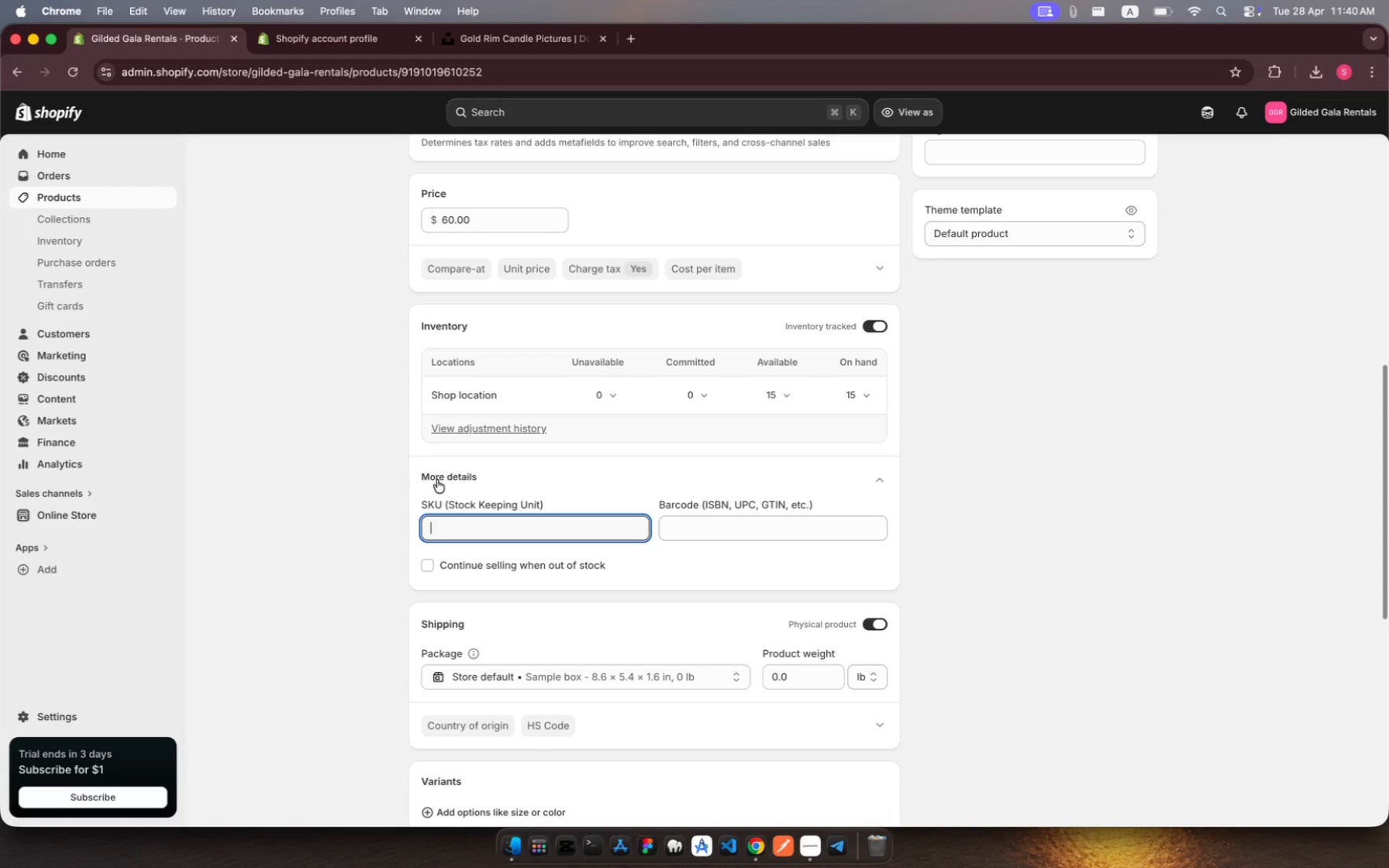 
wait(26.26)
 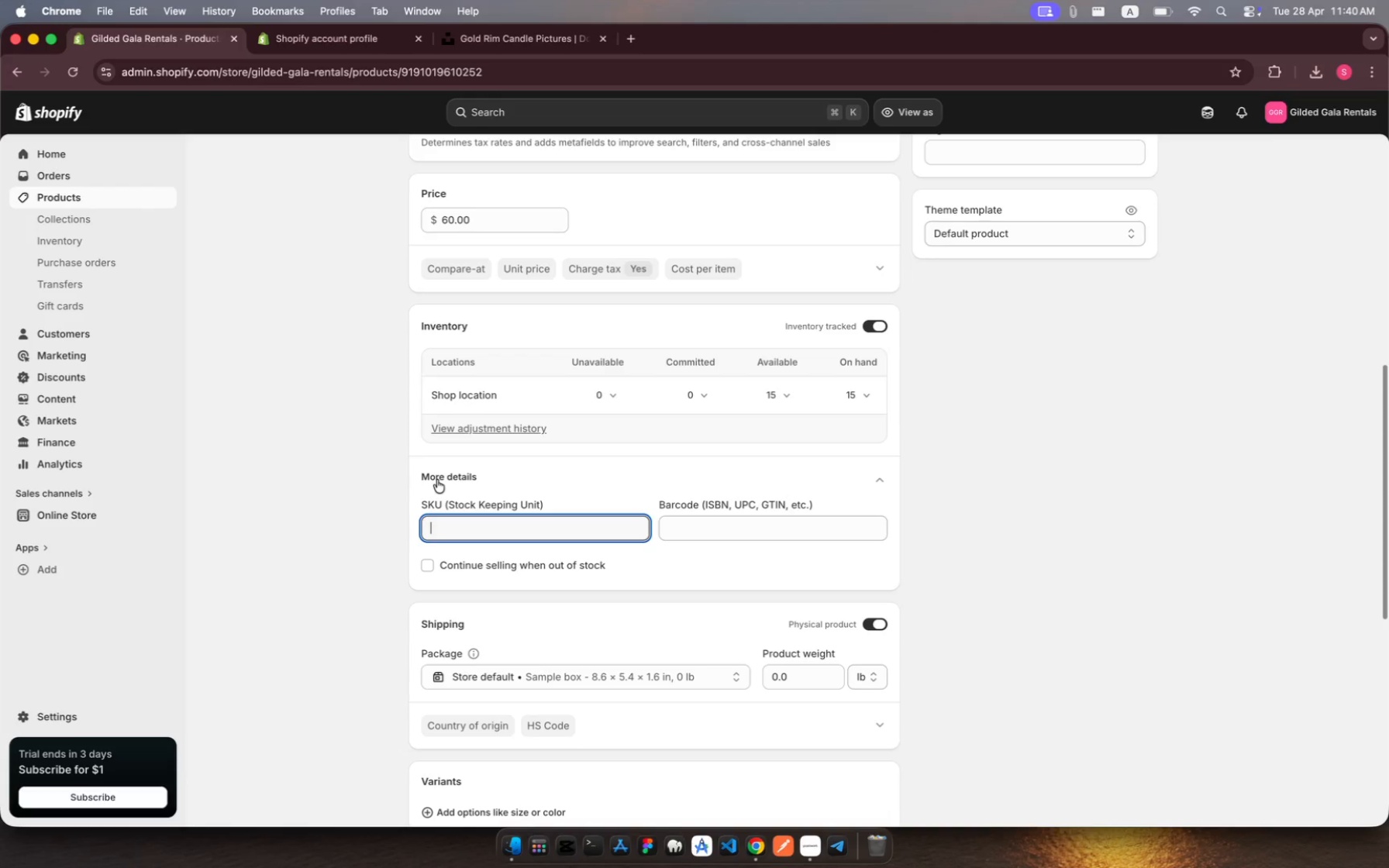 
type(CAN)
 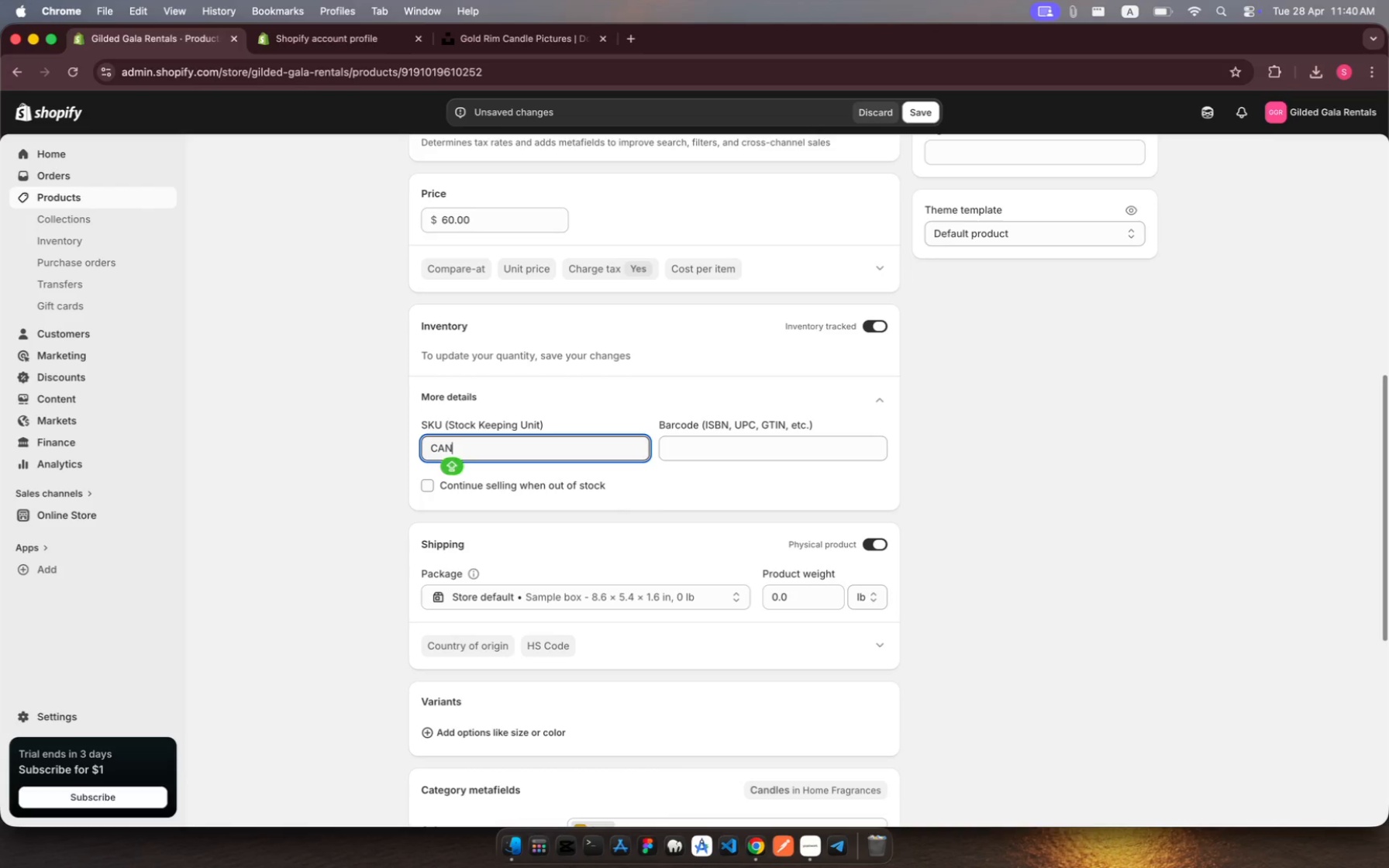 
key(Minus)
 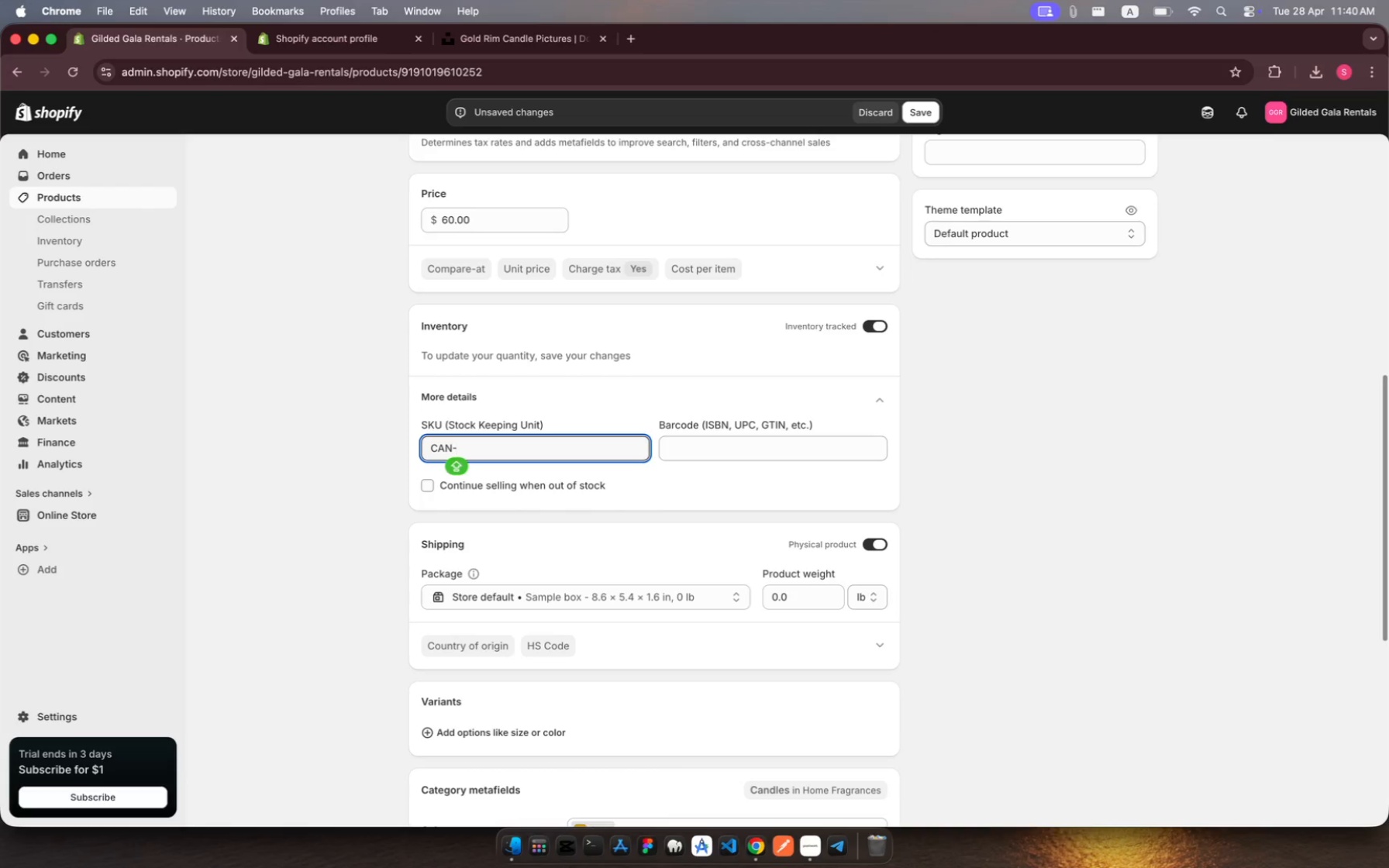 
wait(16.44)
 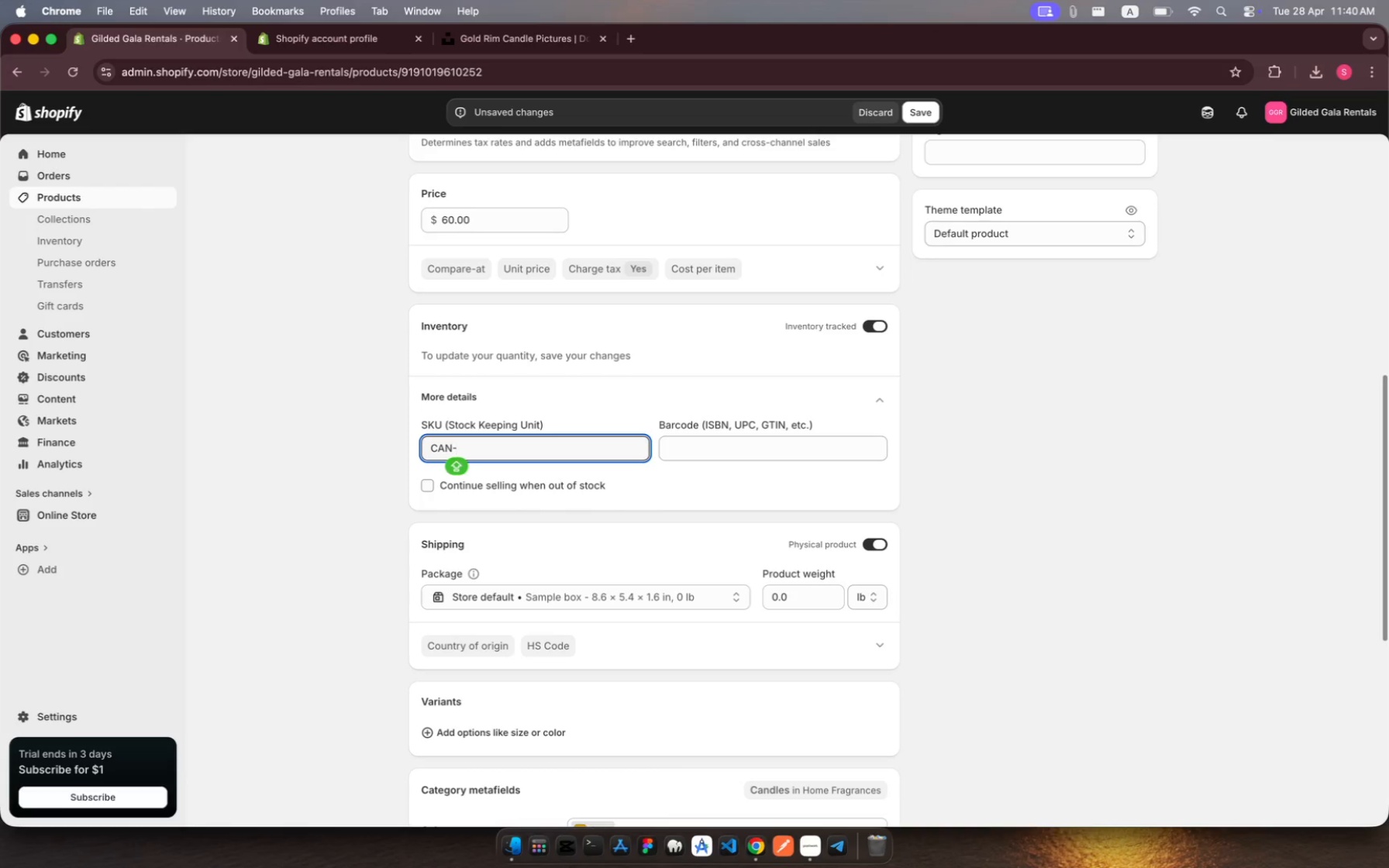 
type(GLD)
 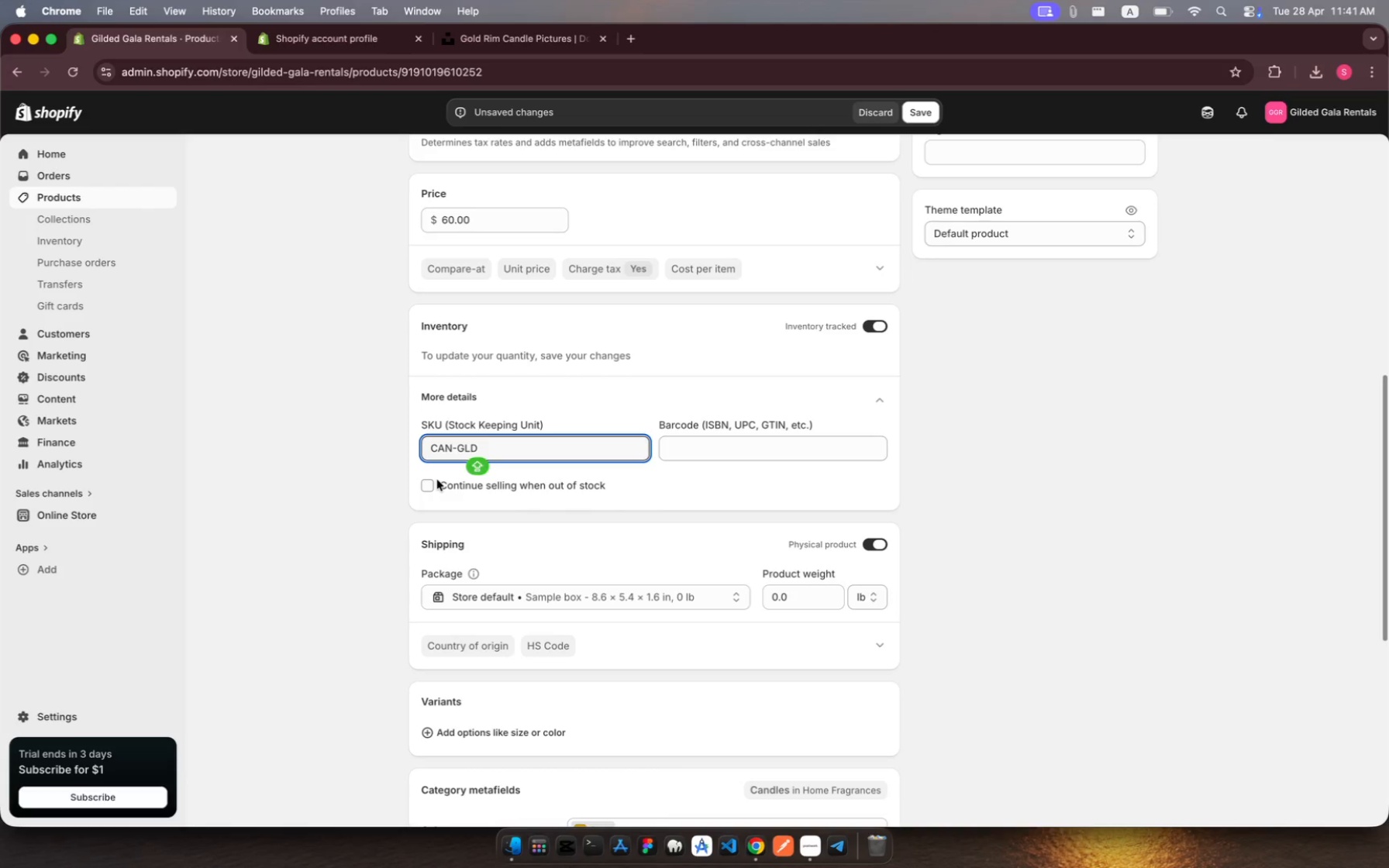 
type(-002)
 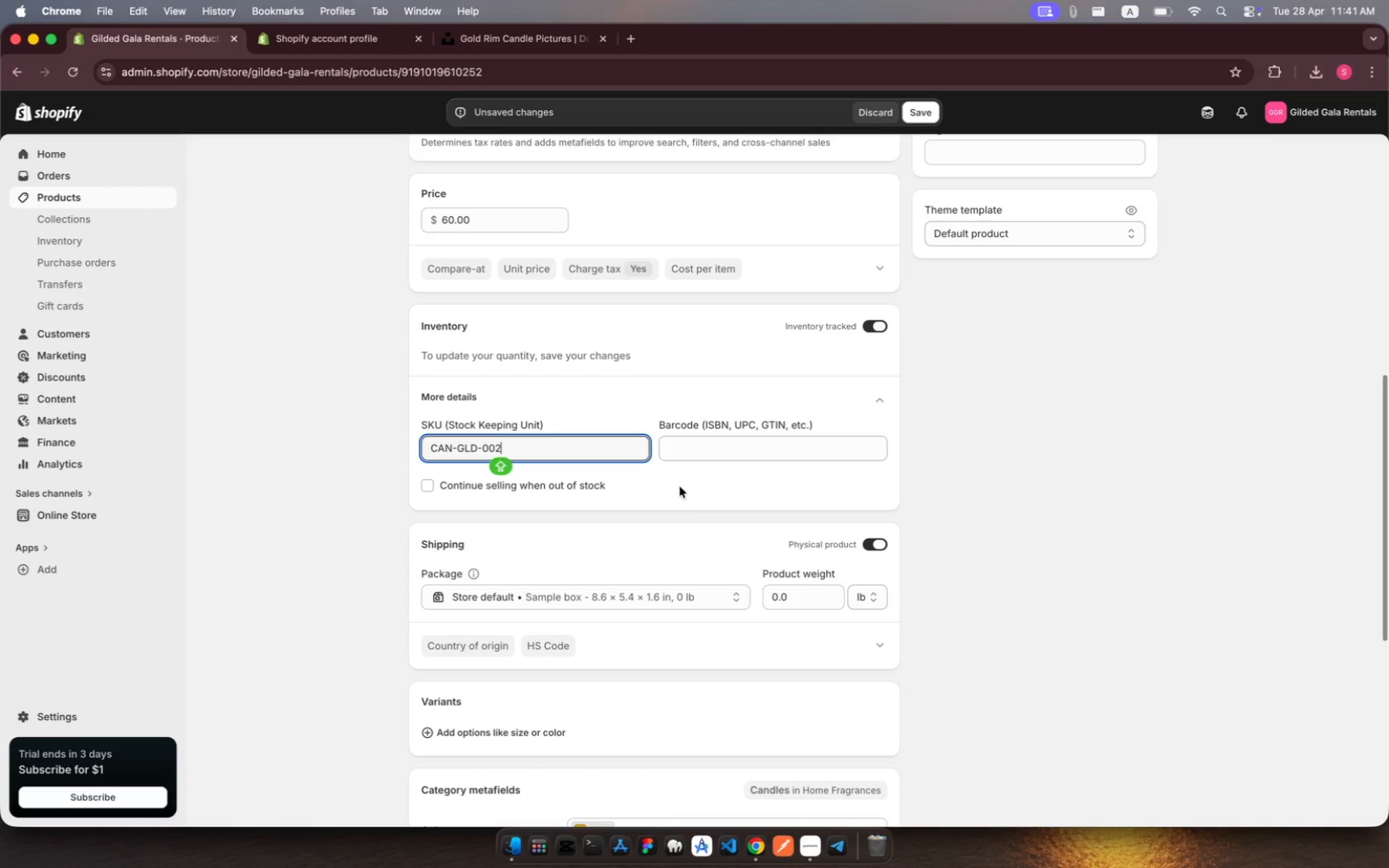 
left_click([703, 460])
 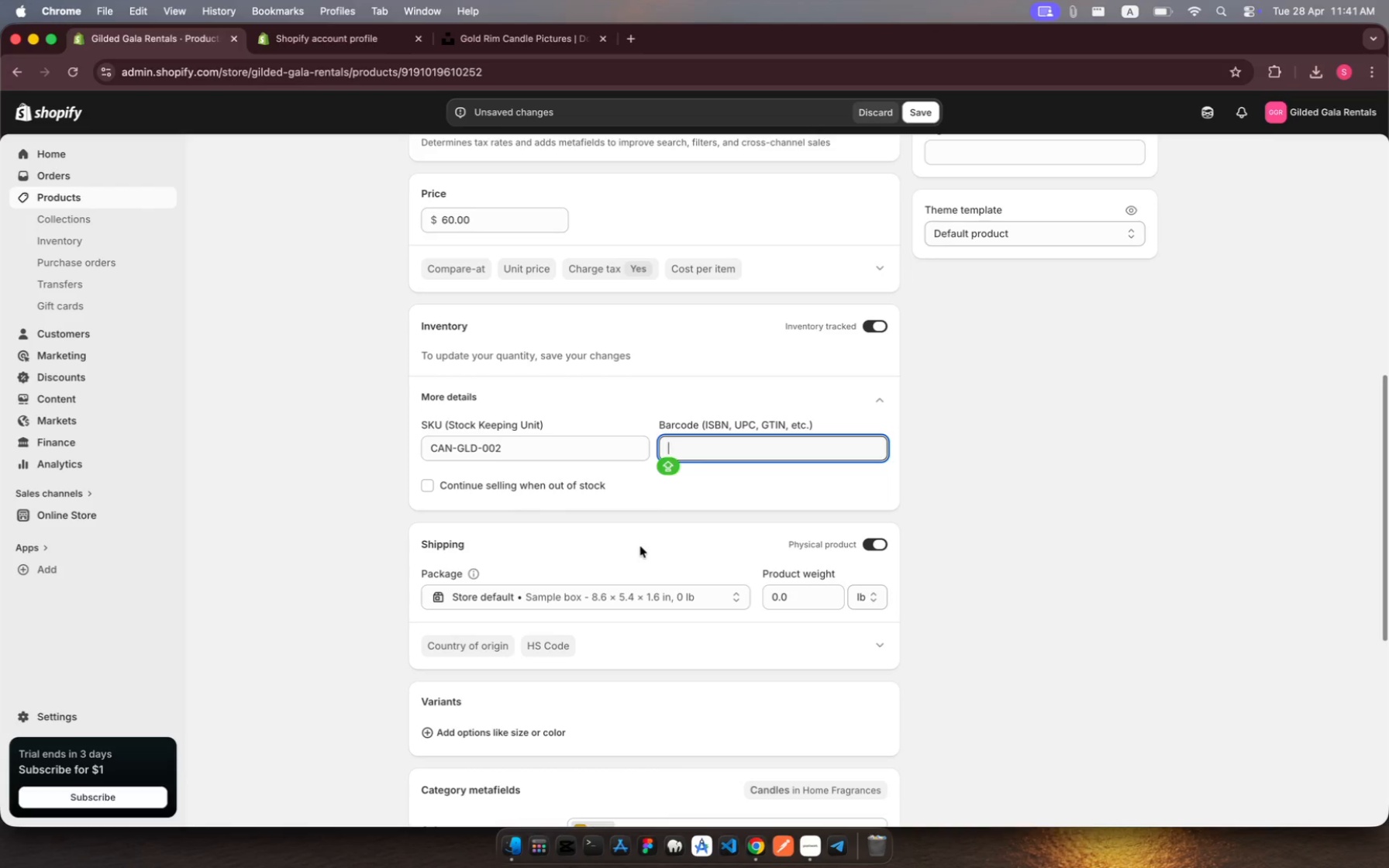 
wait(9.29)
 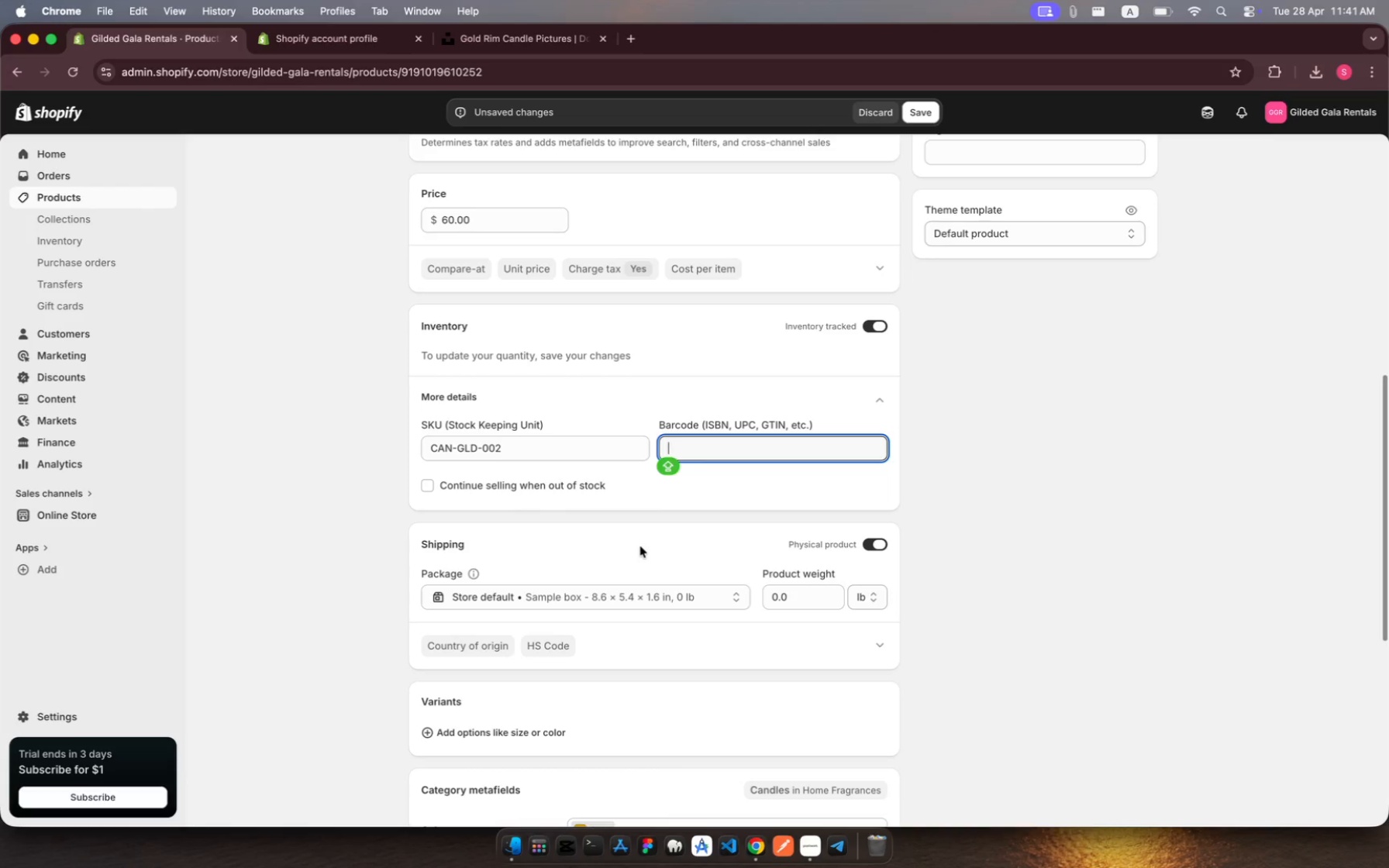 
left_click([792, 601])
 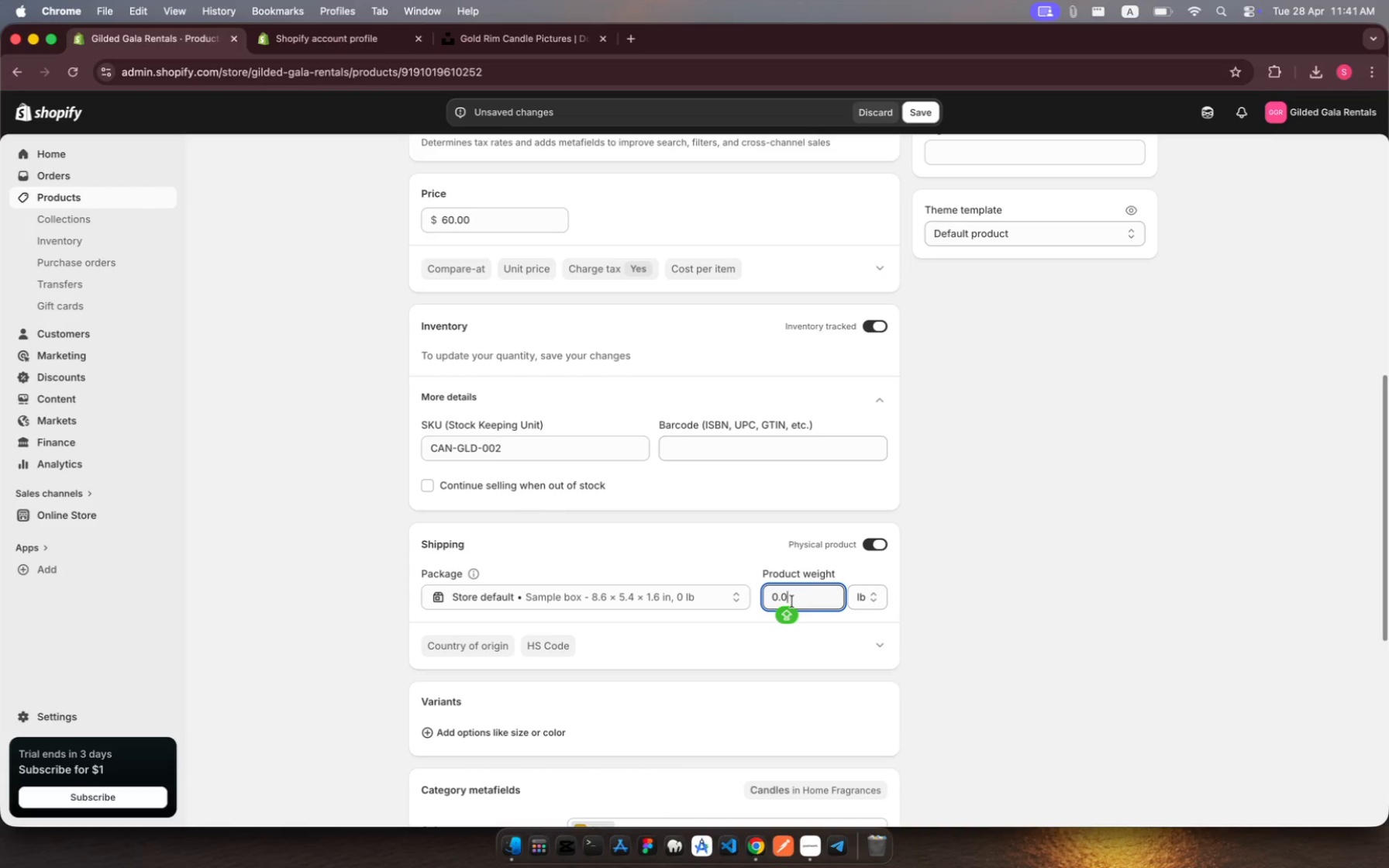 
key(Backspace)
 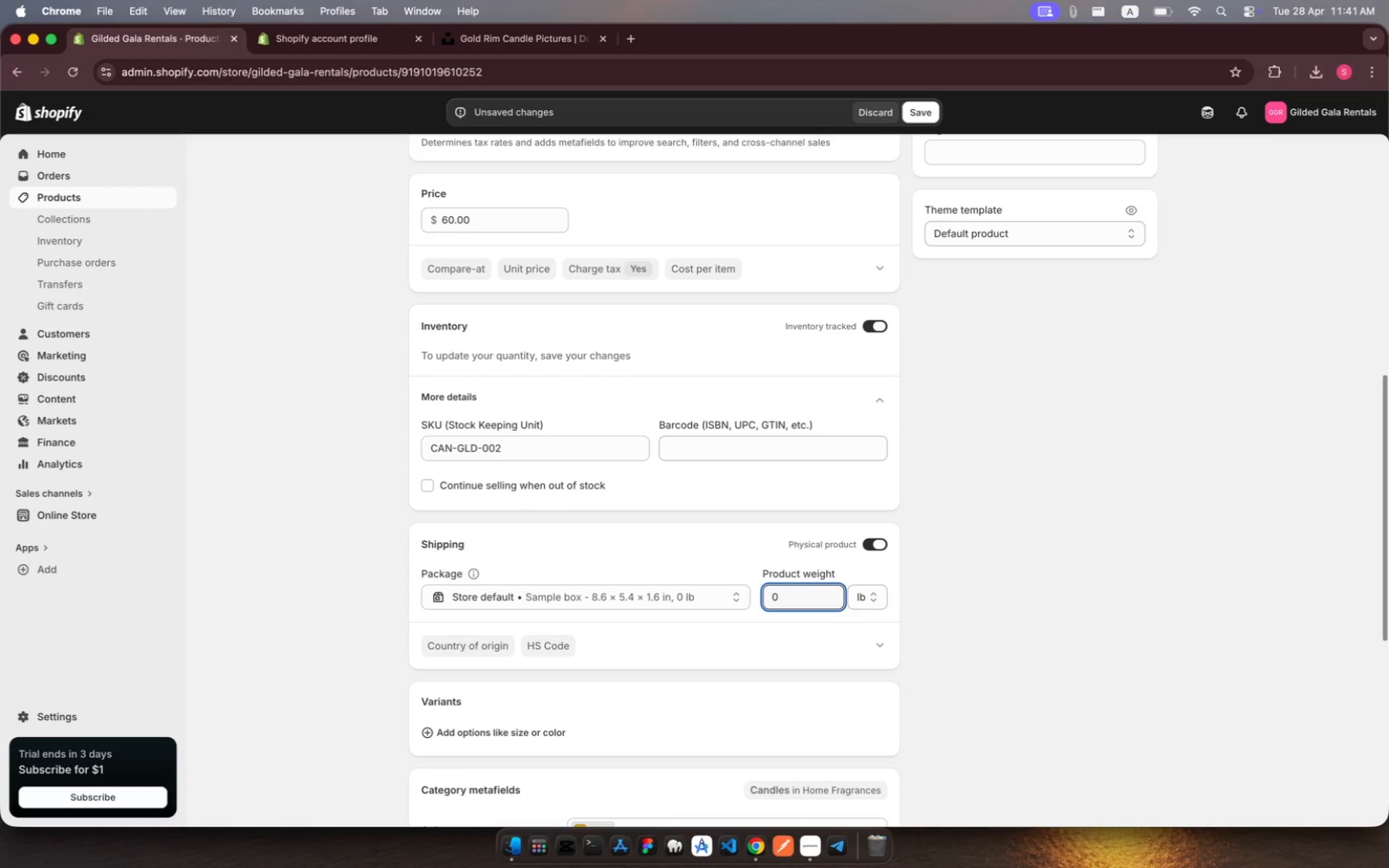 
key(Backspace)
 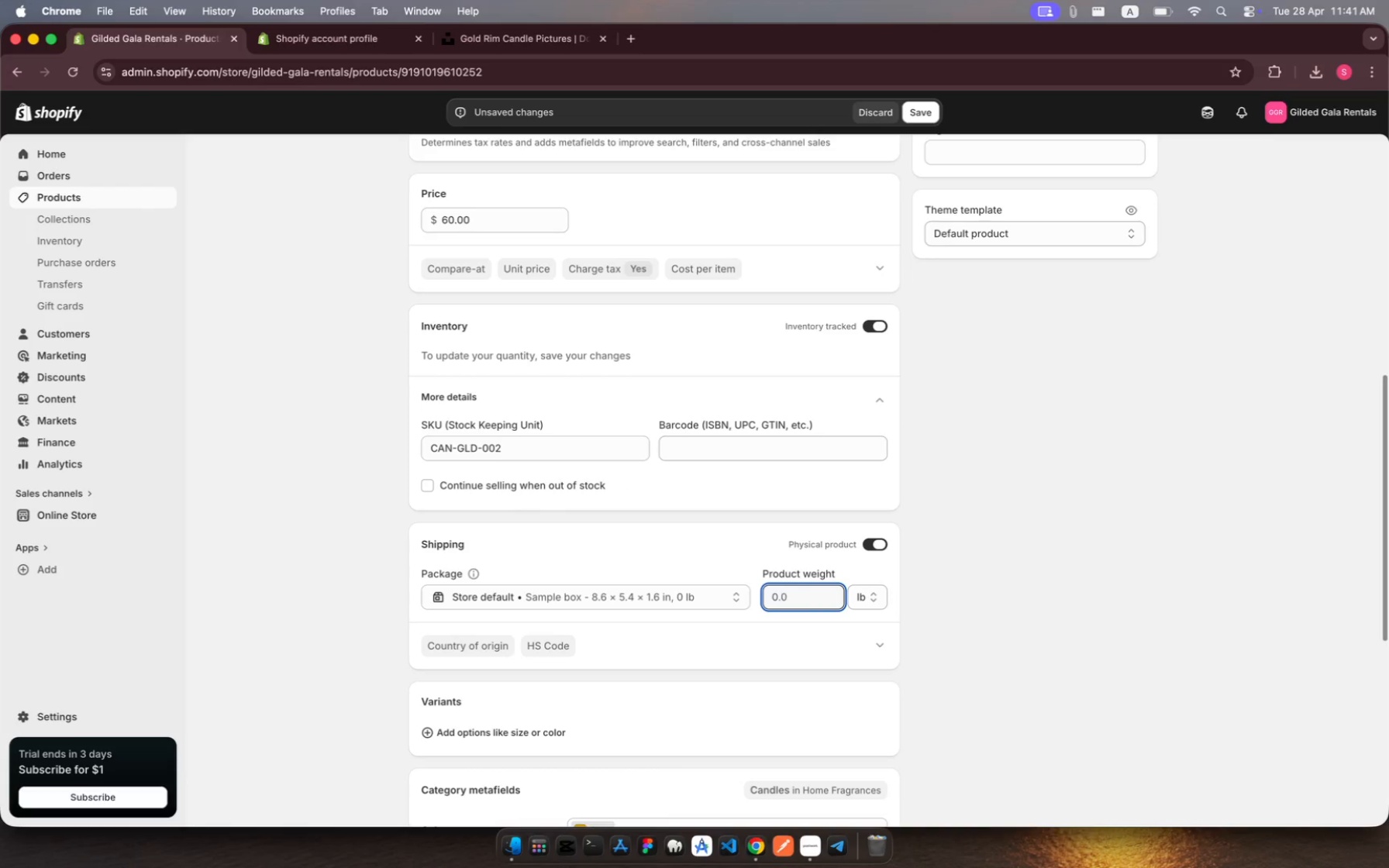 
key(Backspace)
 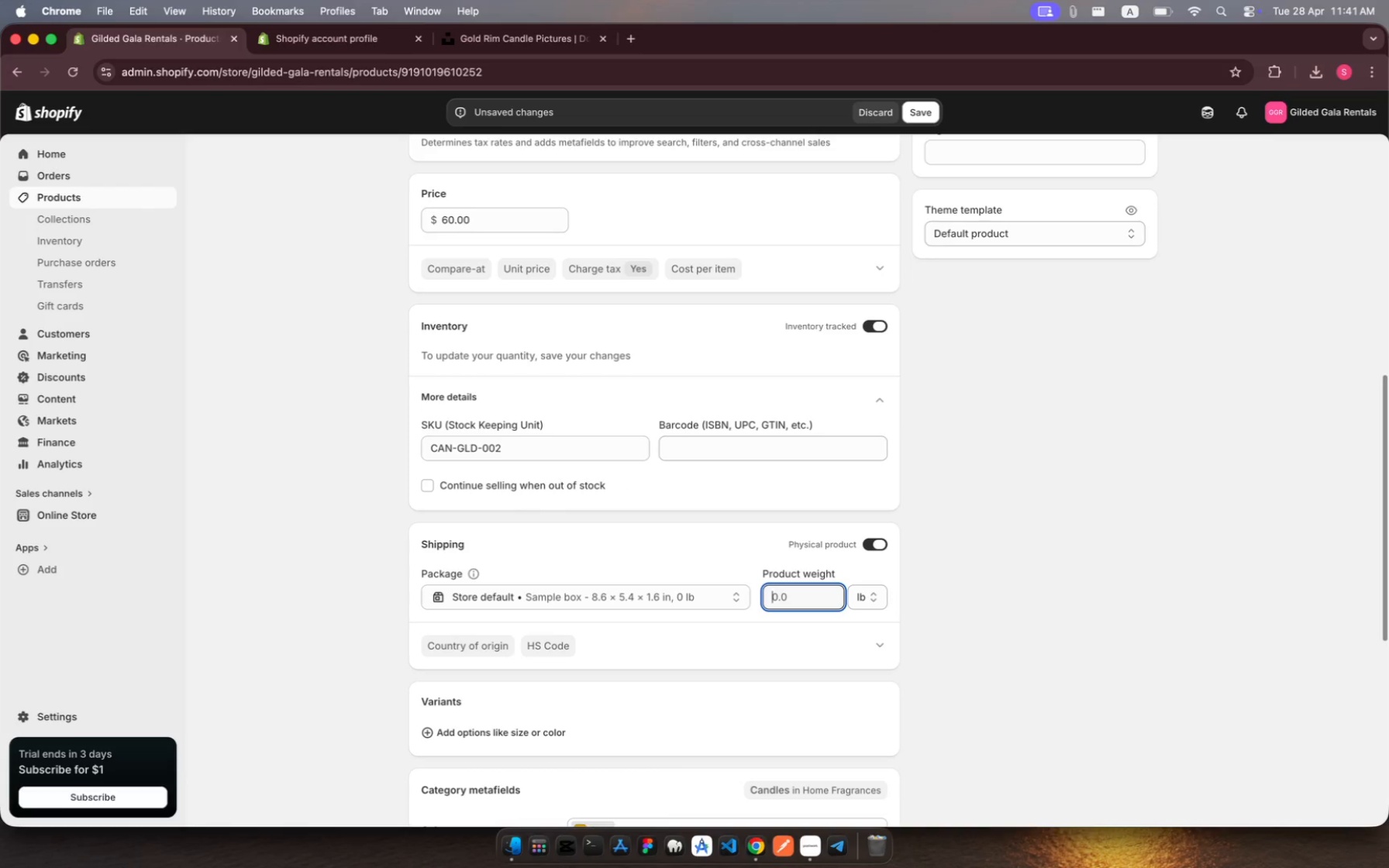 
key(Backspace)
 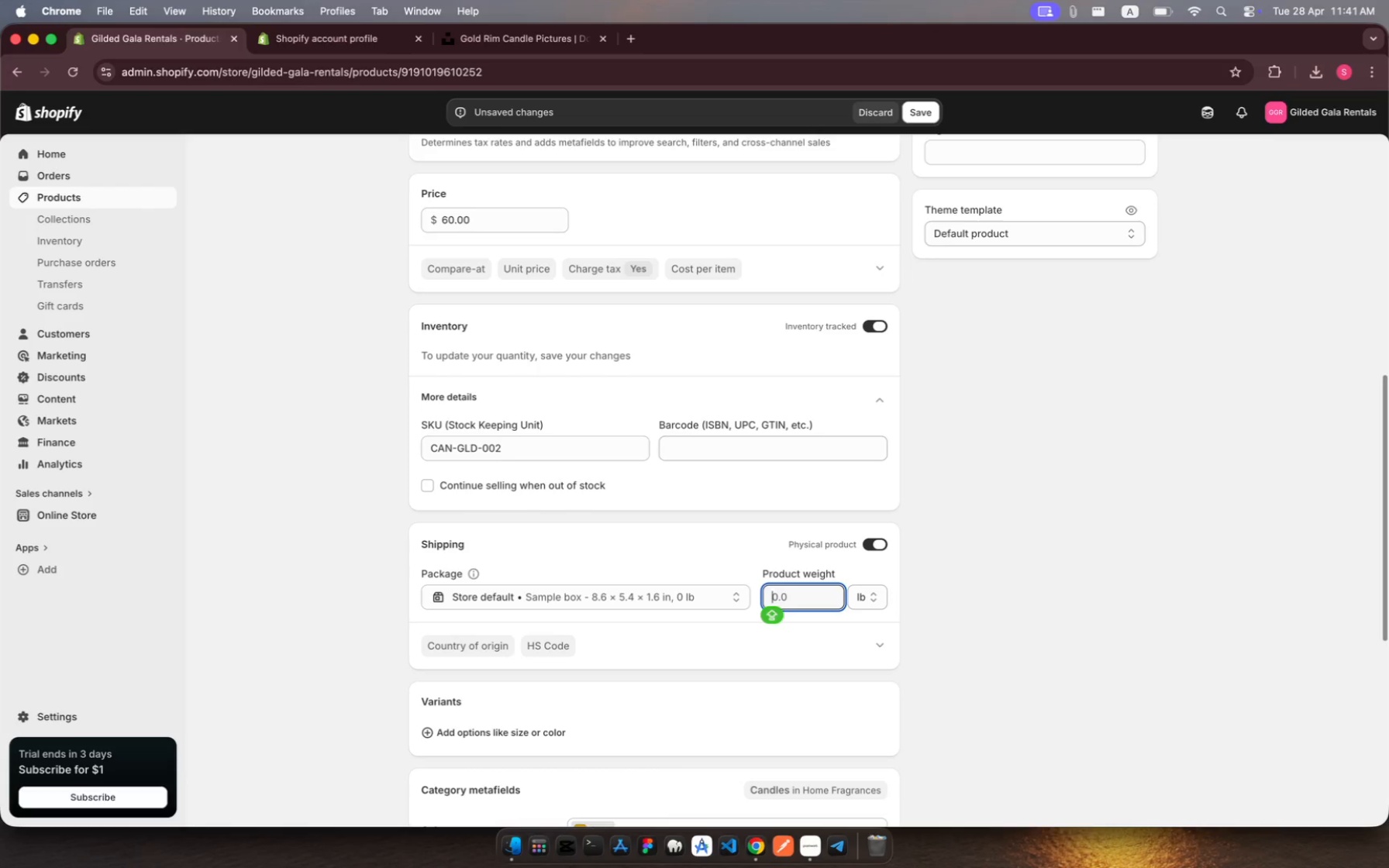 
key(2)
 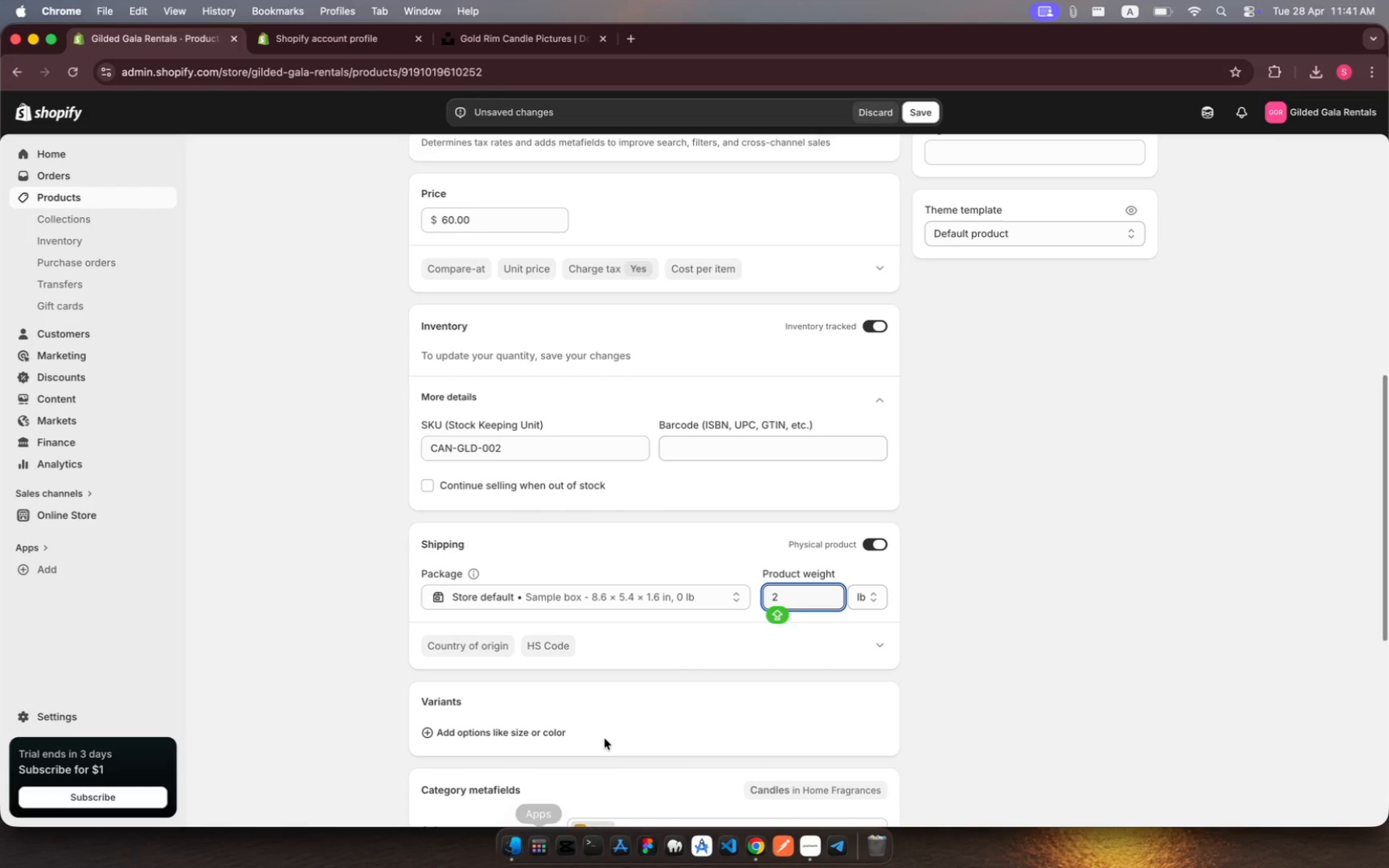 
scroll: coordinate [629, 674], scroll_direction: down, amount: 54.0
 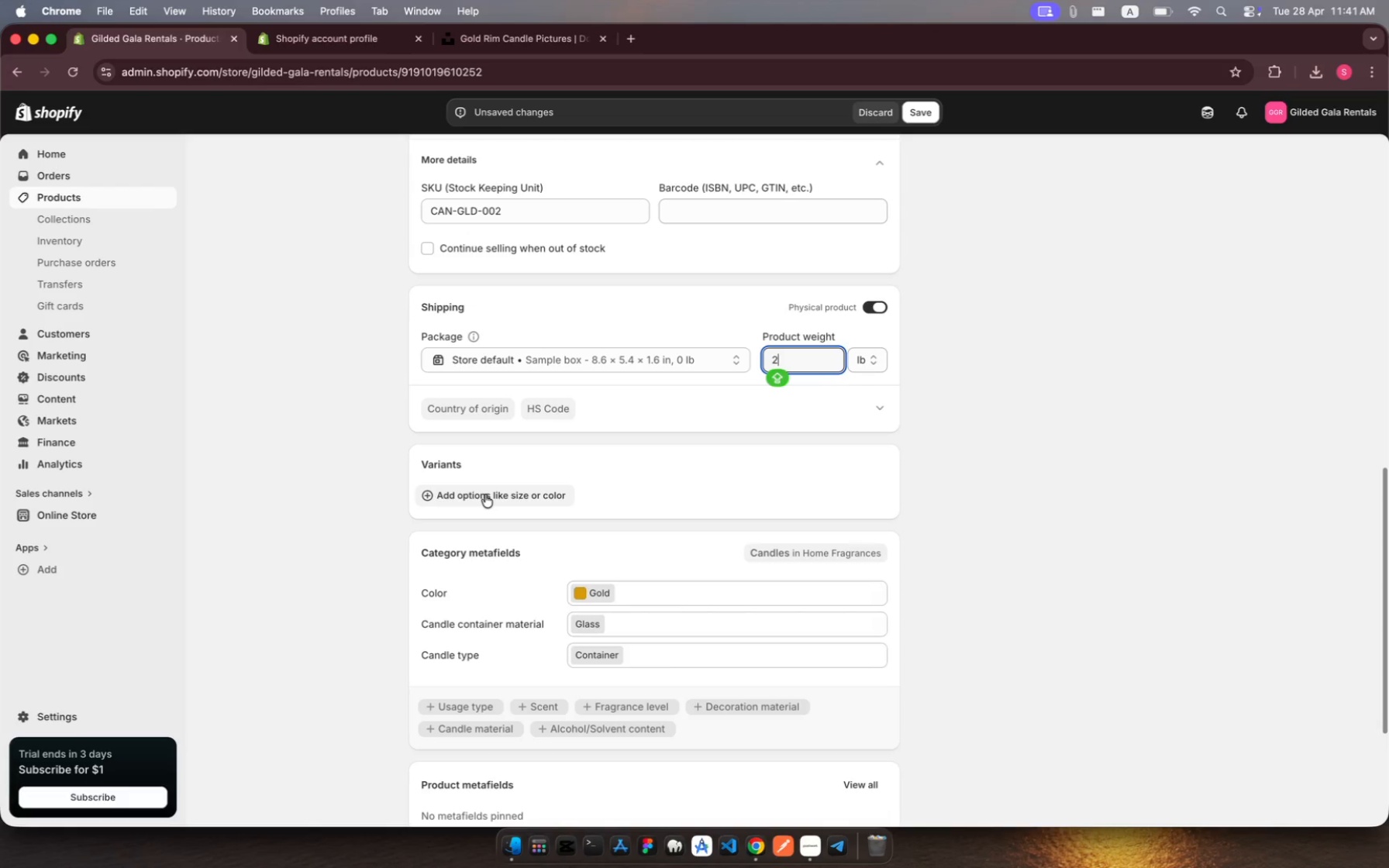 
wait(5.72)
 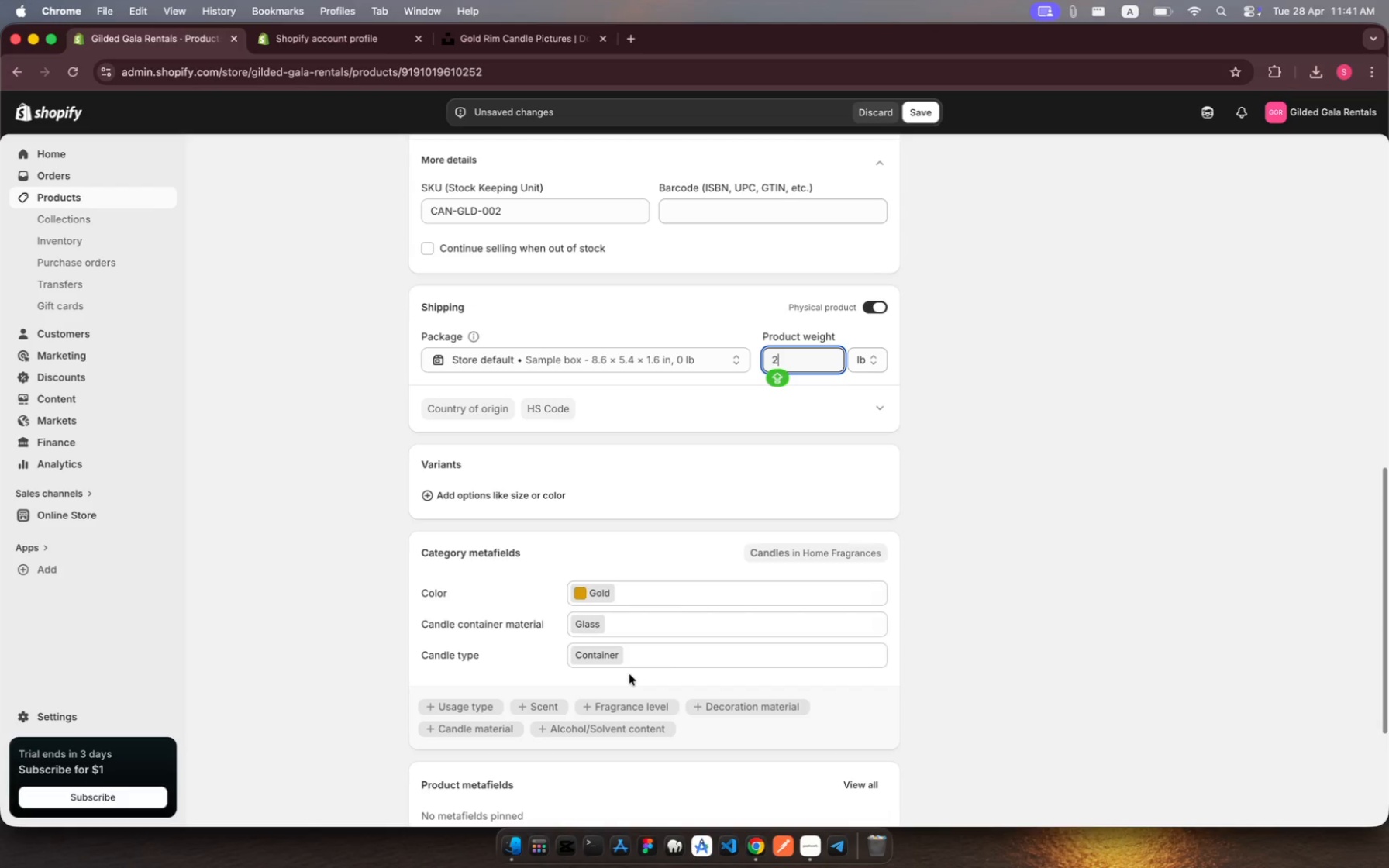 
left_click([477, 494])
 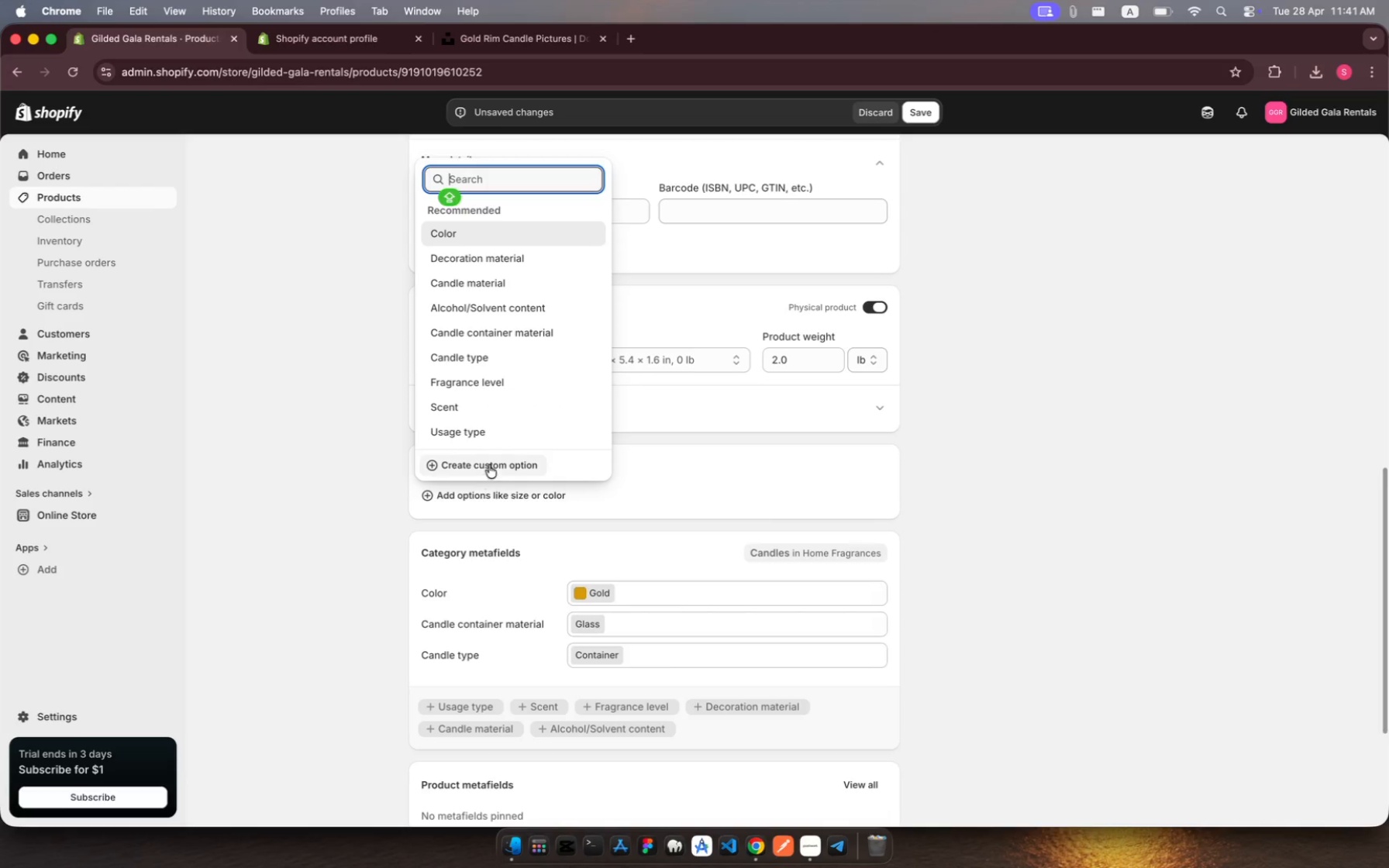 
left_click([491, 463])
 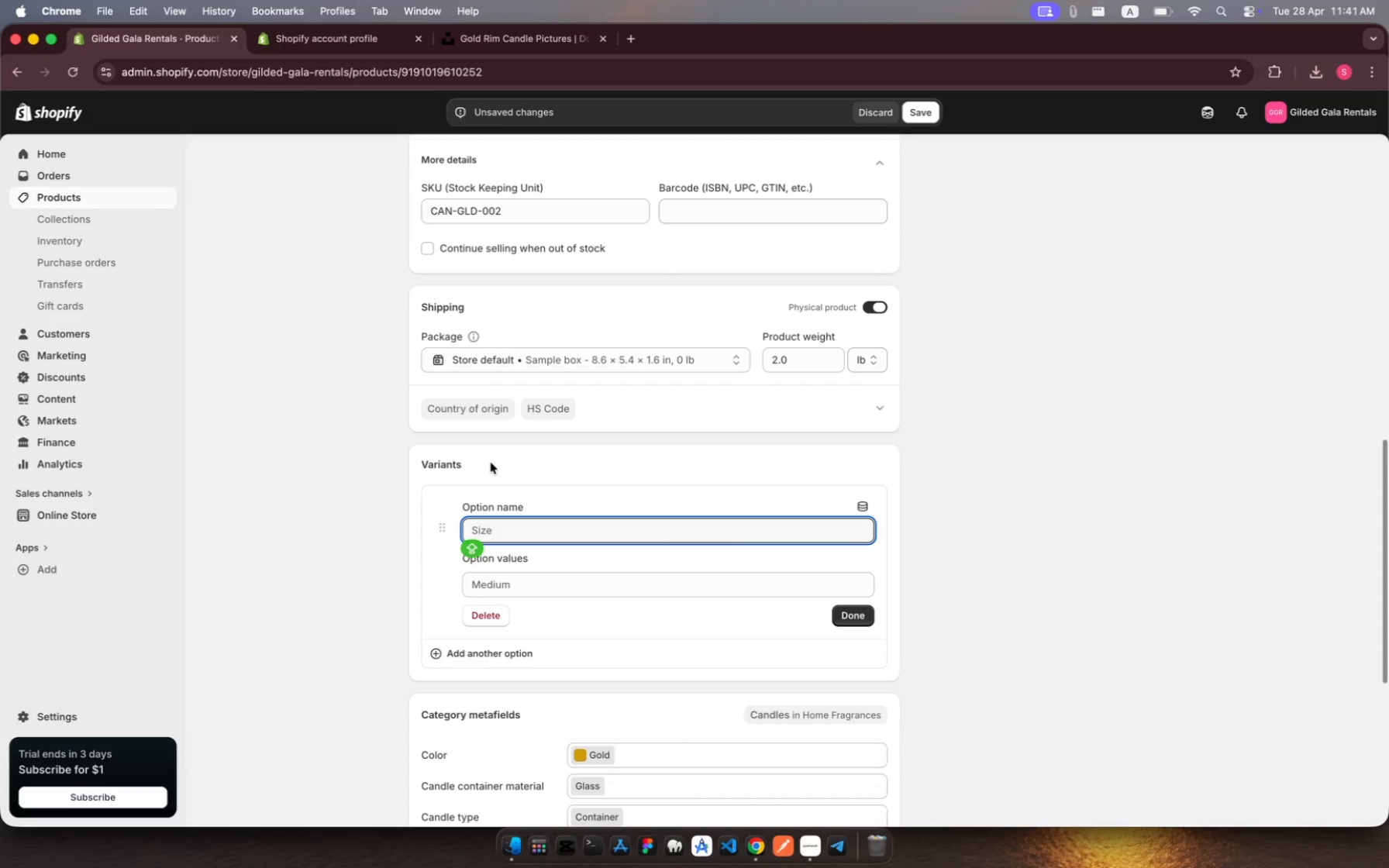 
type(Length)
key(Backspace)
key(Backspace)
key(Backspace)
key(Backspace)
key(Backspace)
type(ENGTH)
 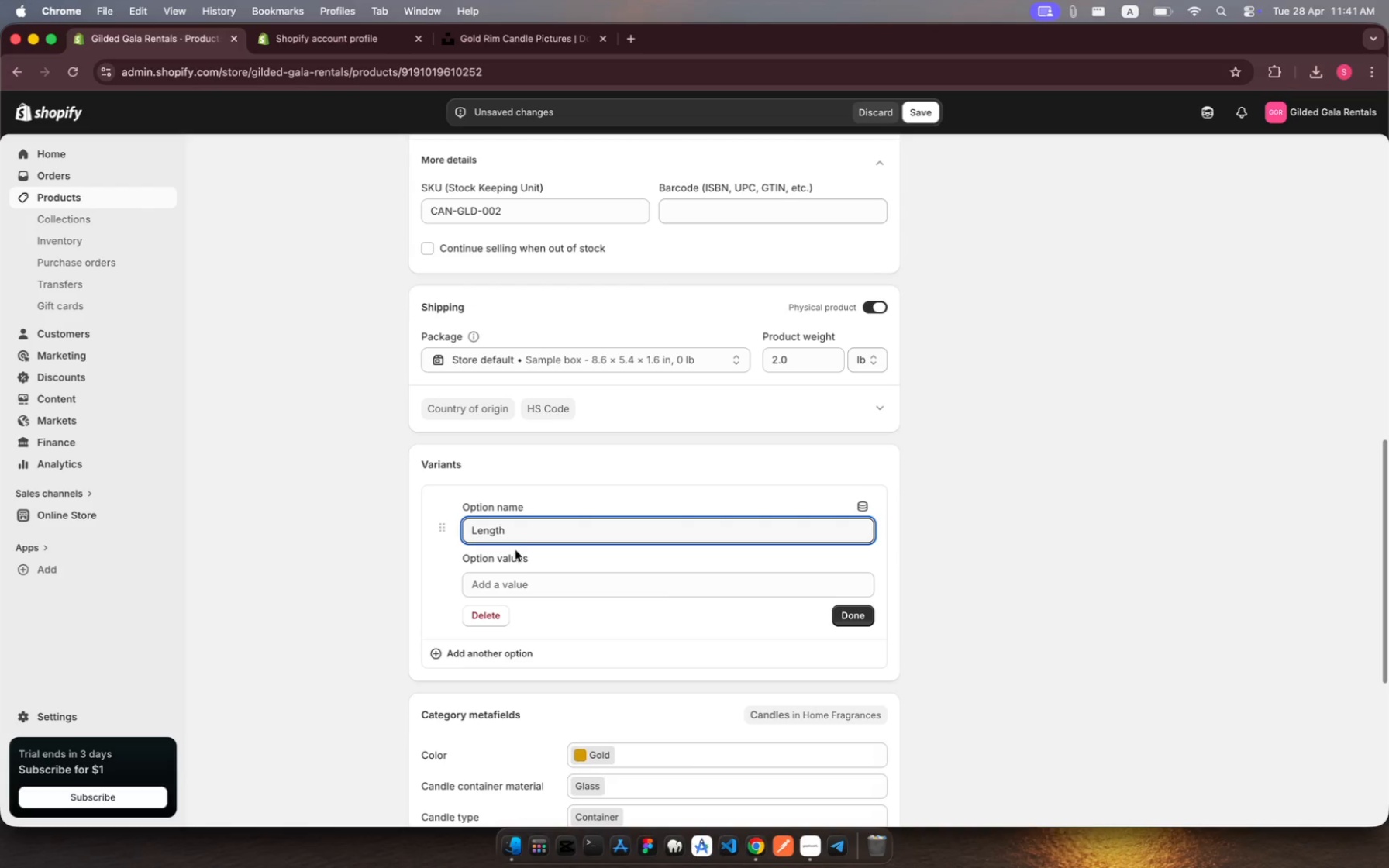 
left_click([519, 584])
 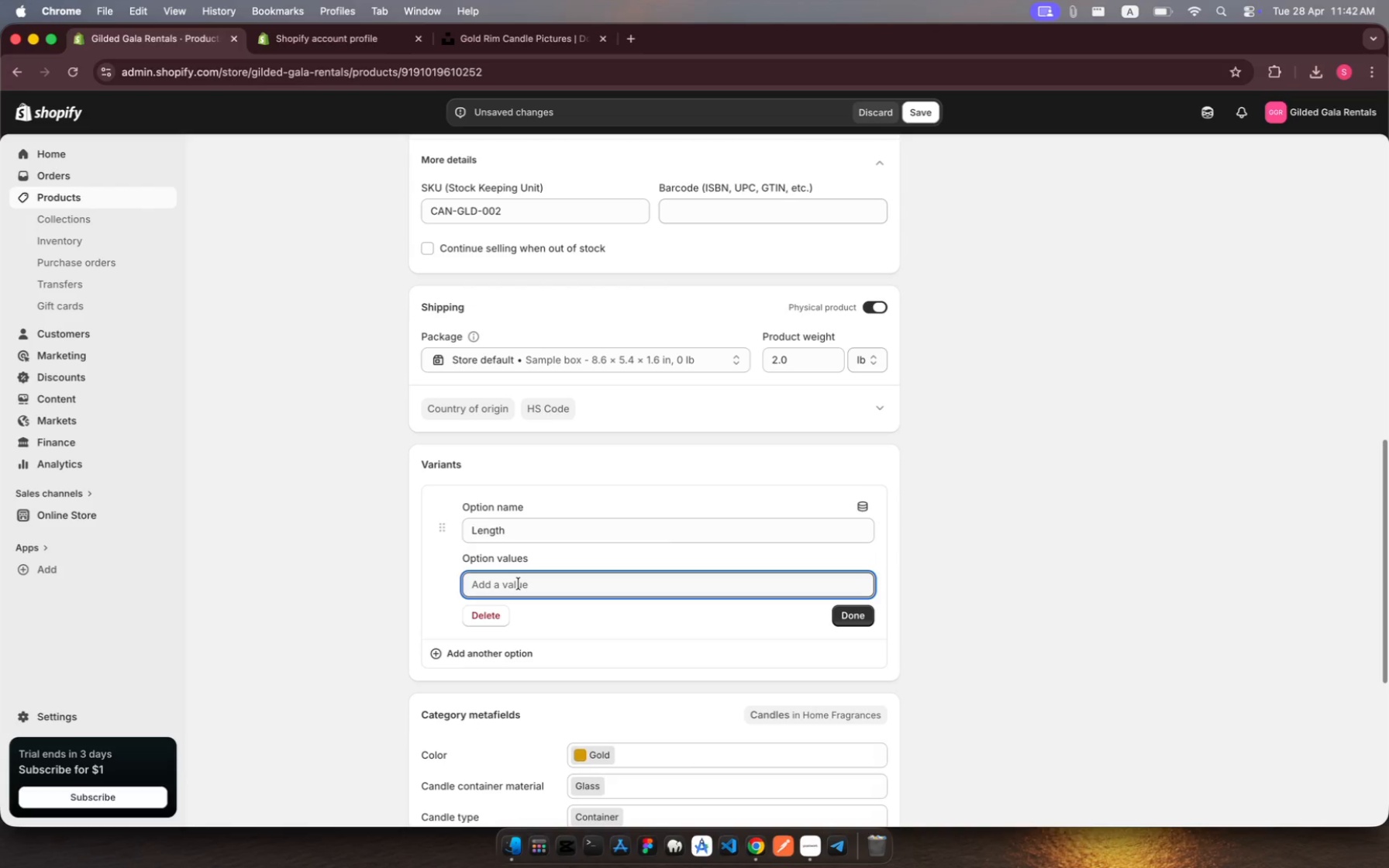 
wait(5.15)
 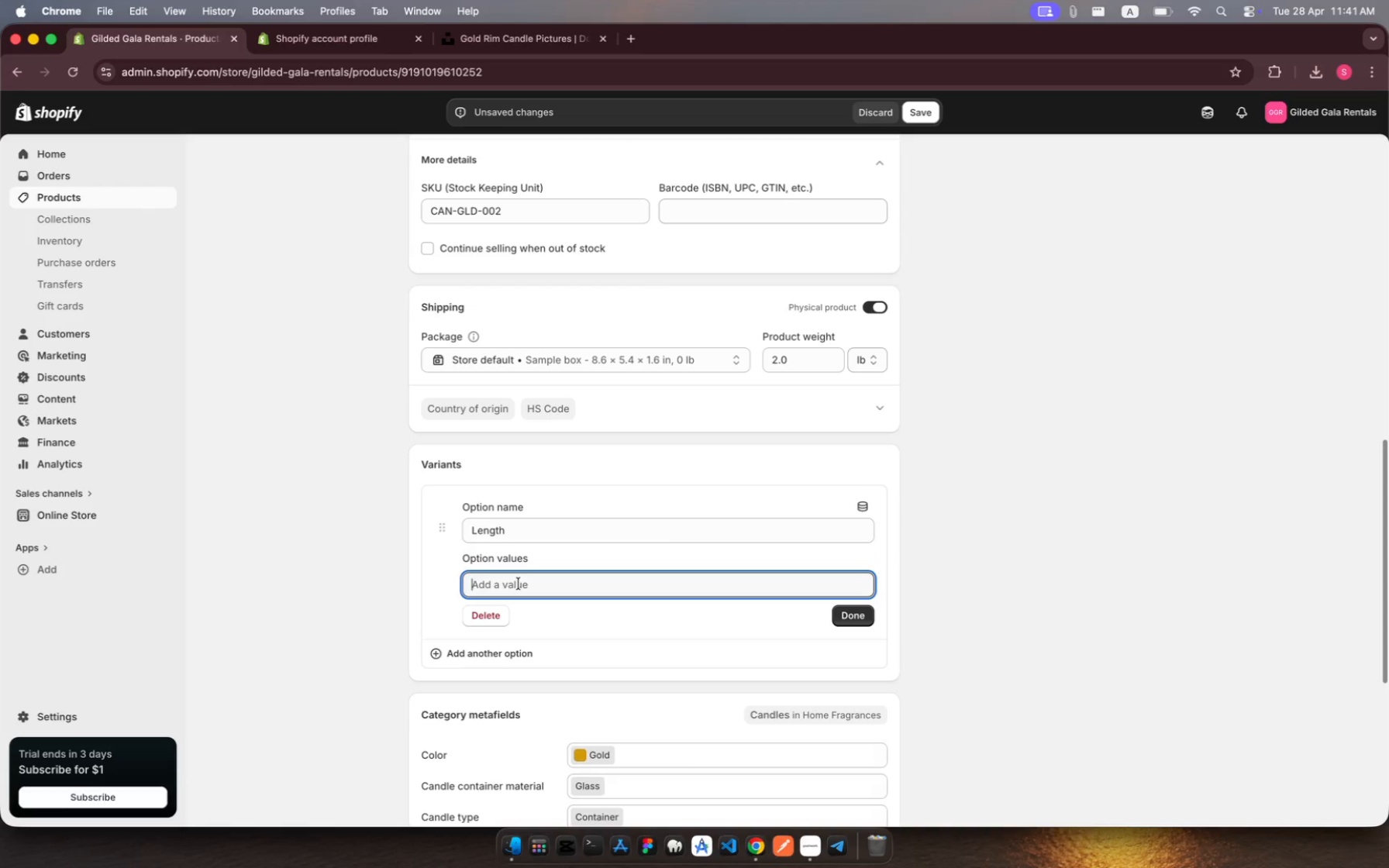 
type(3 IN)
 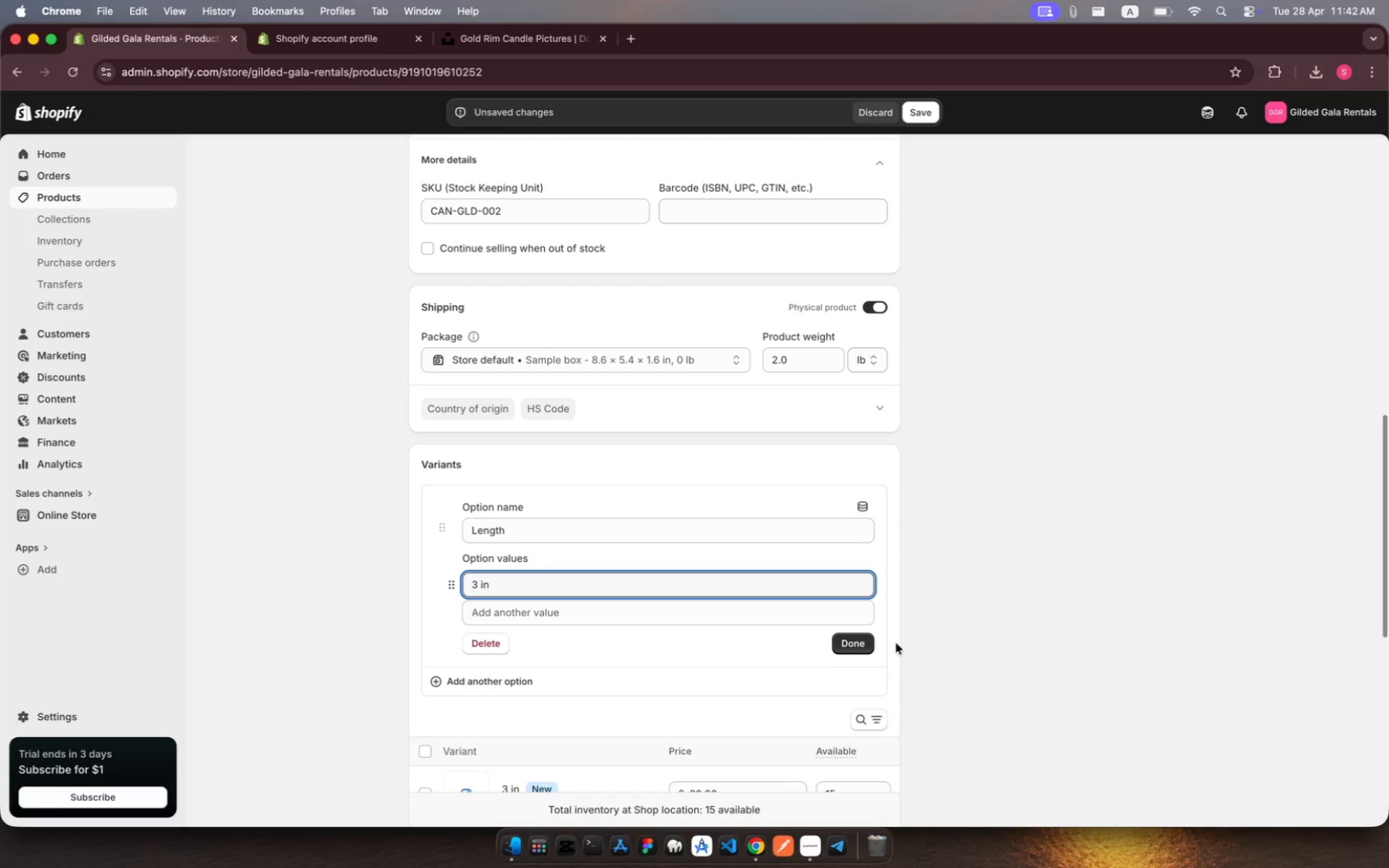 
left_click([858, 639])
 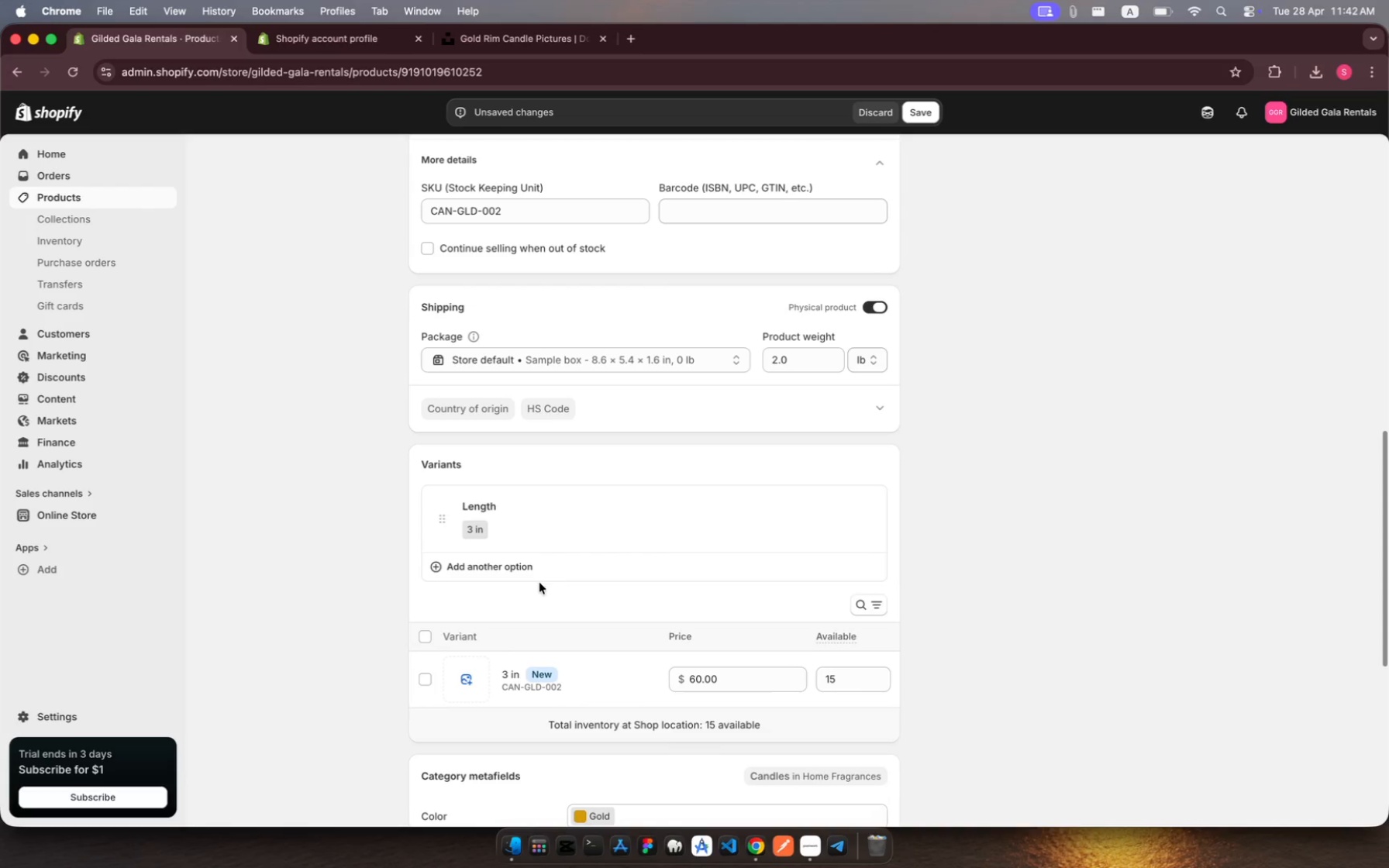 
left_click([513, 576])
 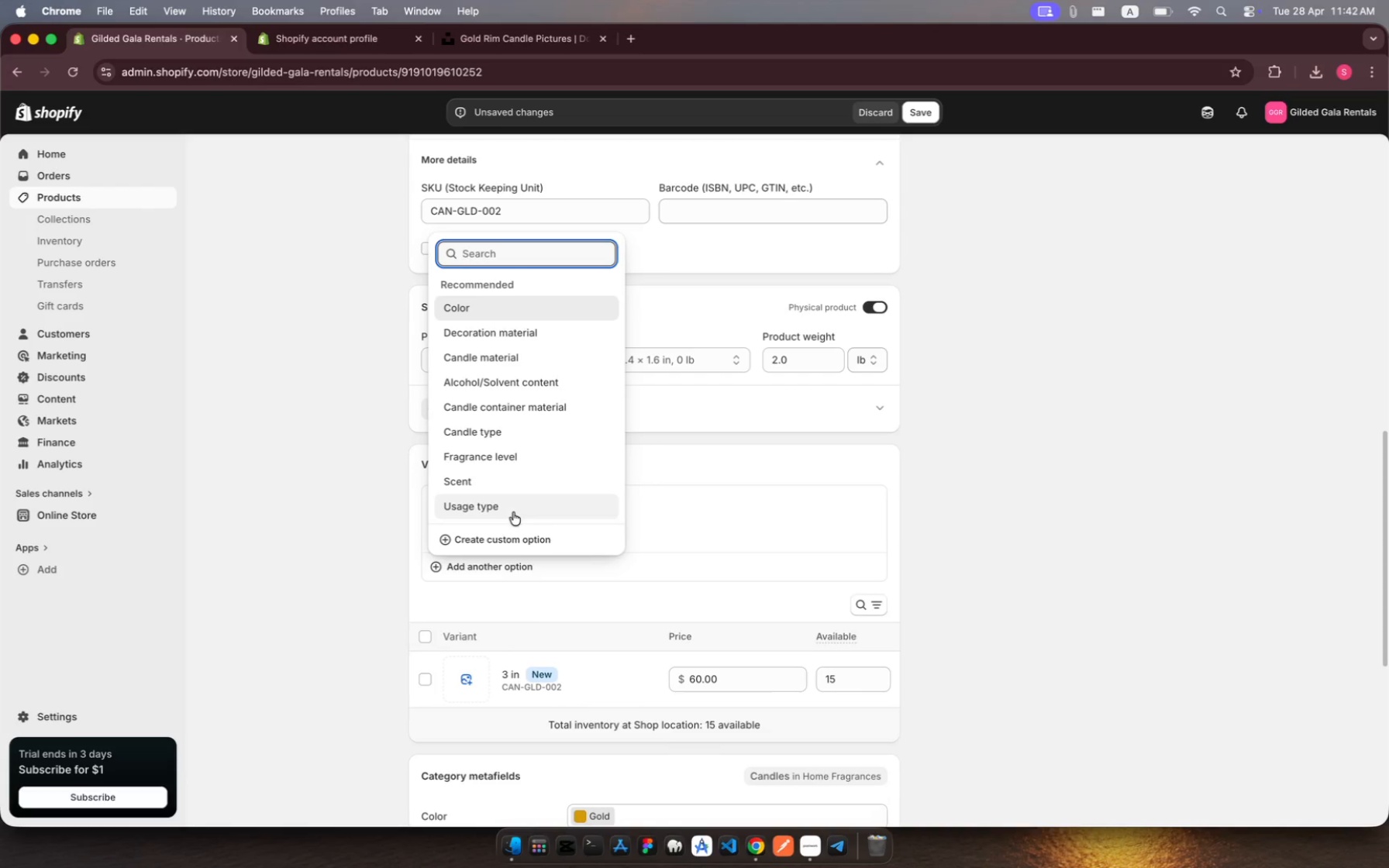 
left_click([508, 542])
 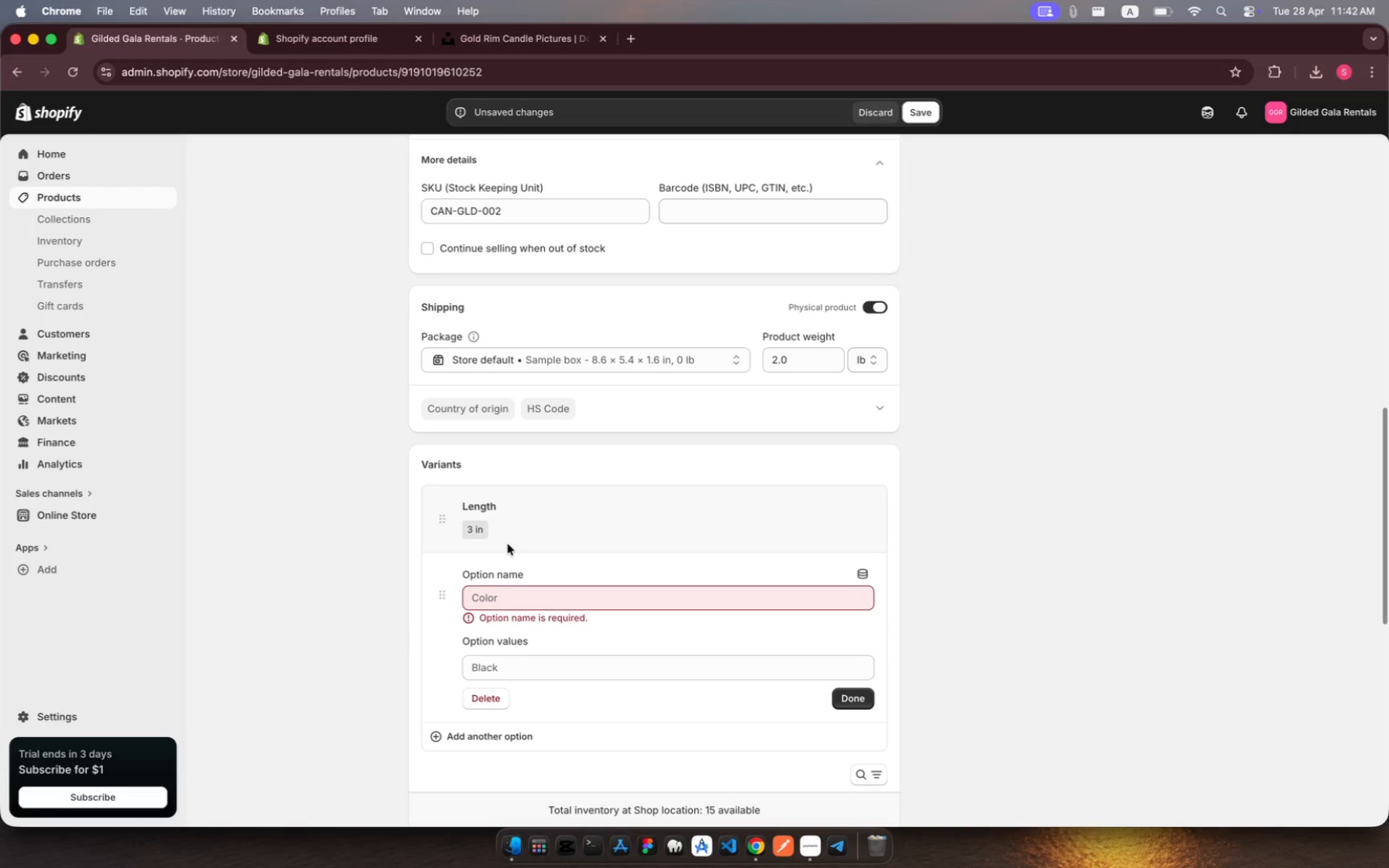 
left_click([508, 591])
 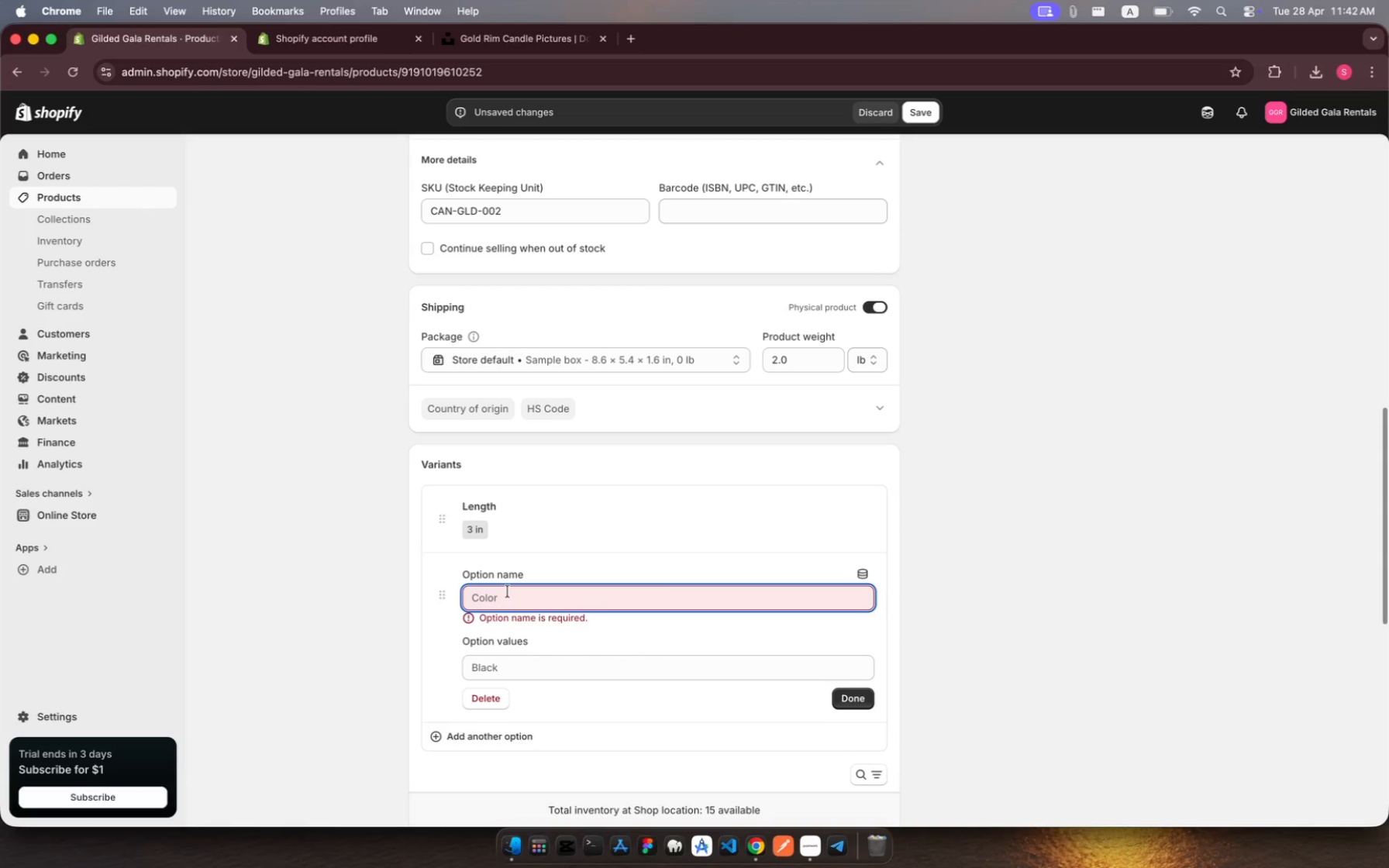 
type(@)
key(Backspace)
type(Width)
 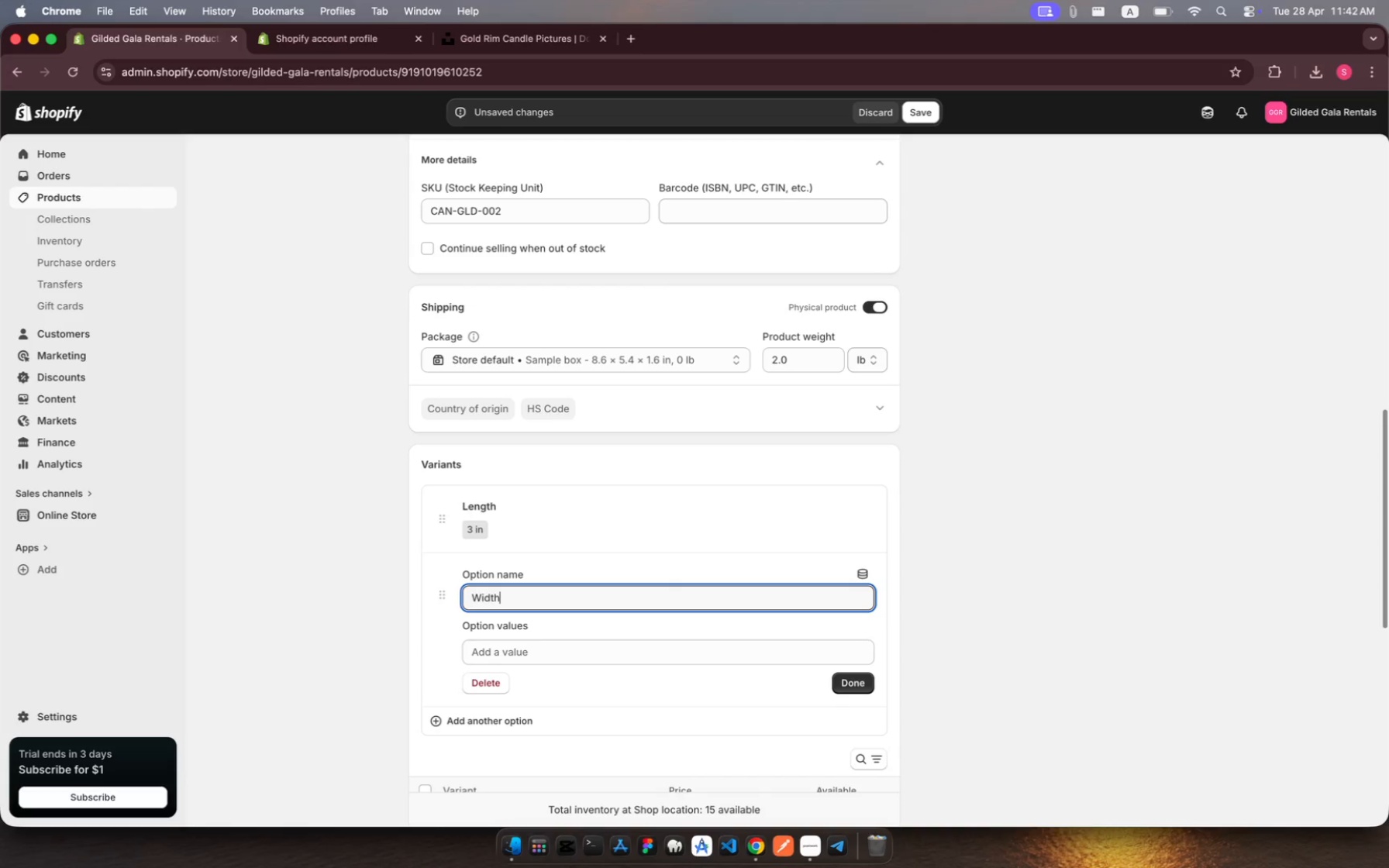 
left_click([546, 653])
 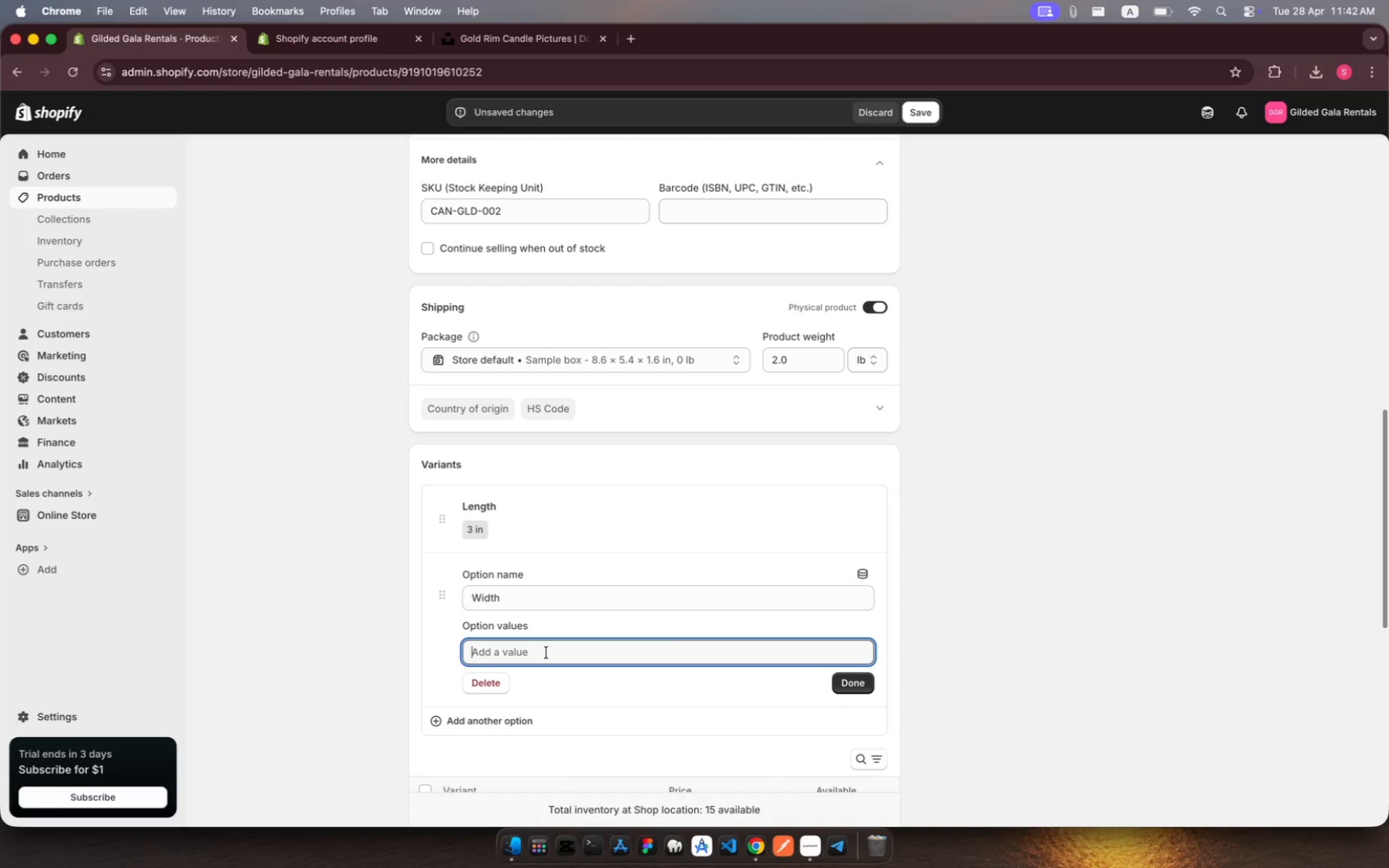 
type(3 in)
 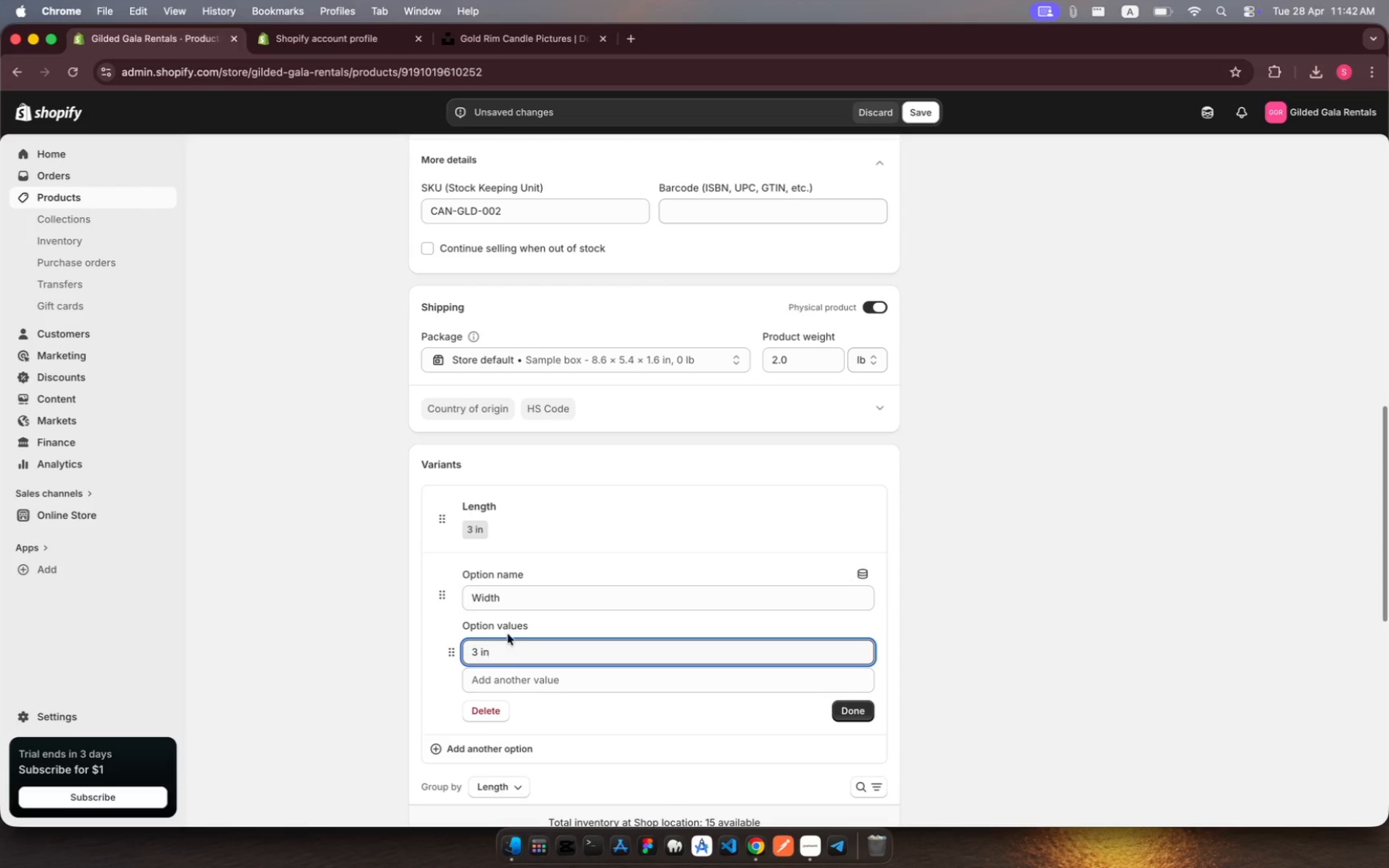 
left_click([541, 594])
 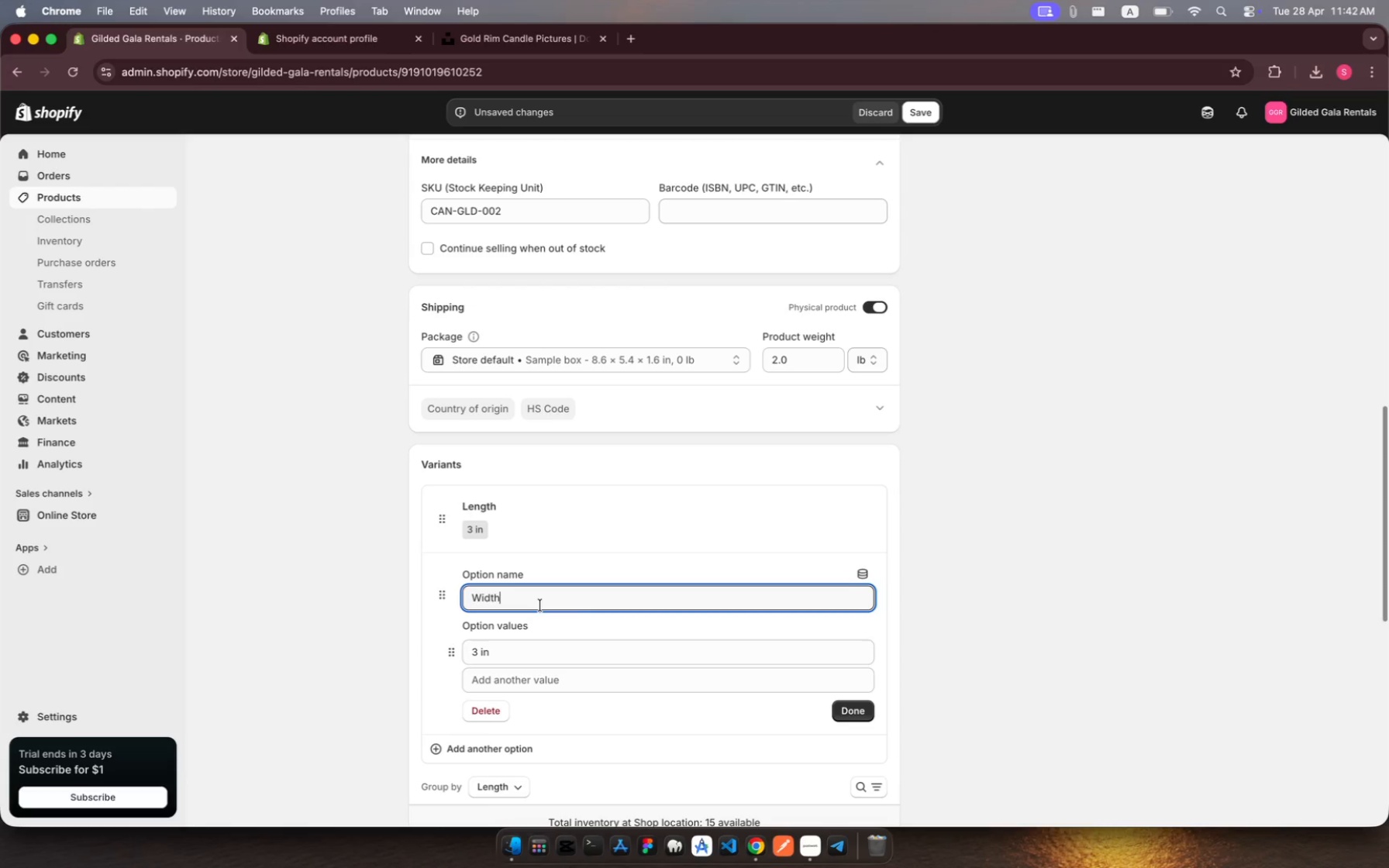 
left_click([509, 650])
 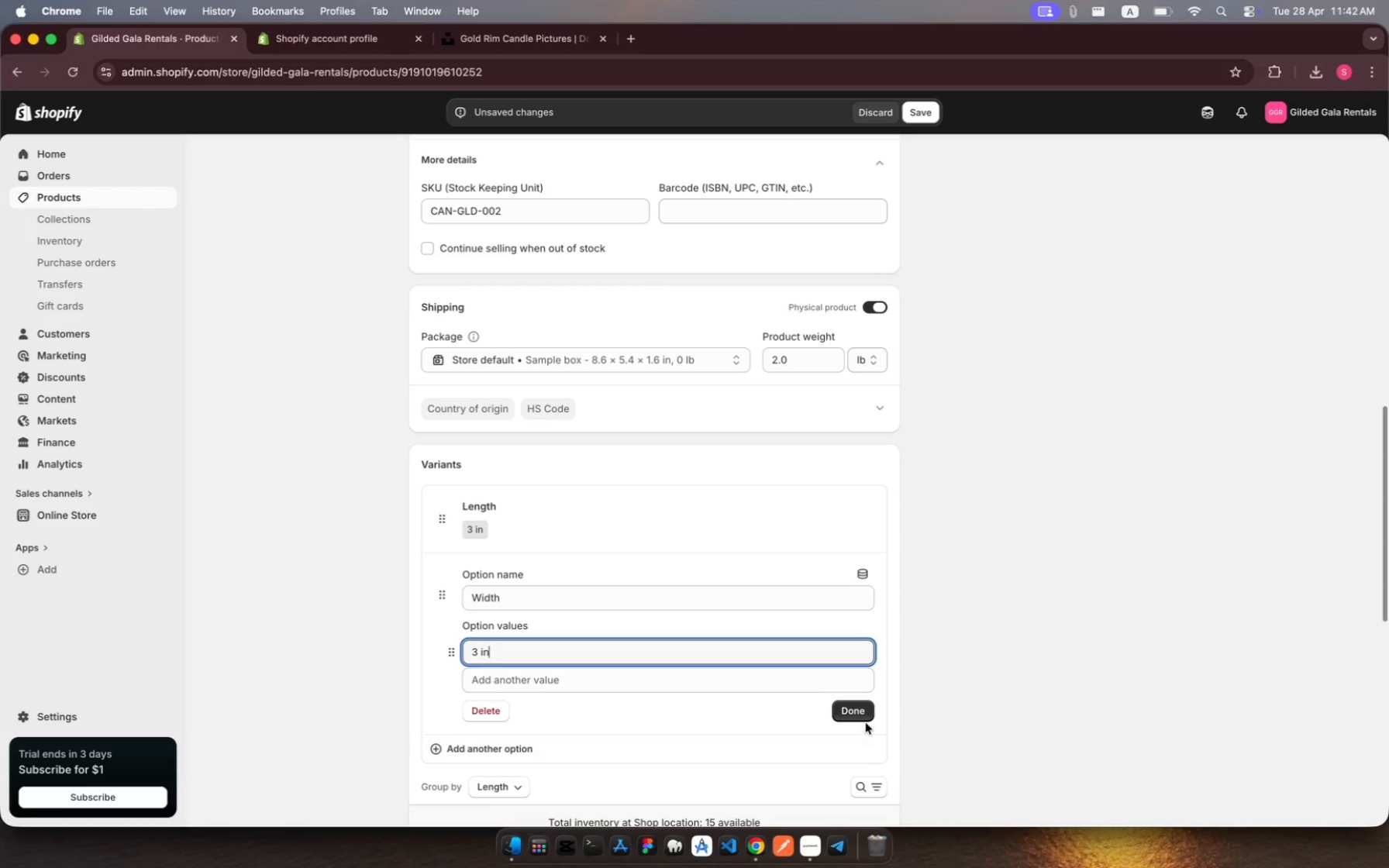 
left_click([862, 710])
 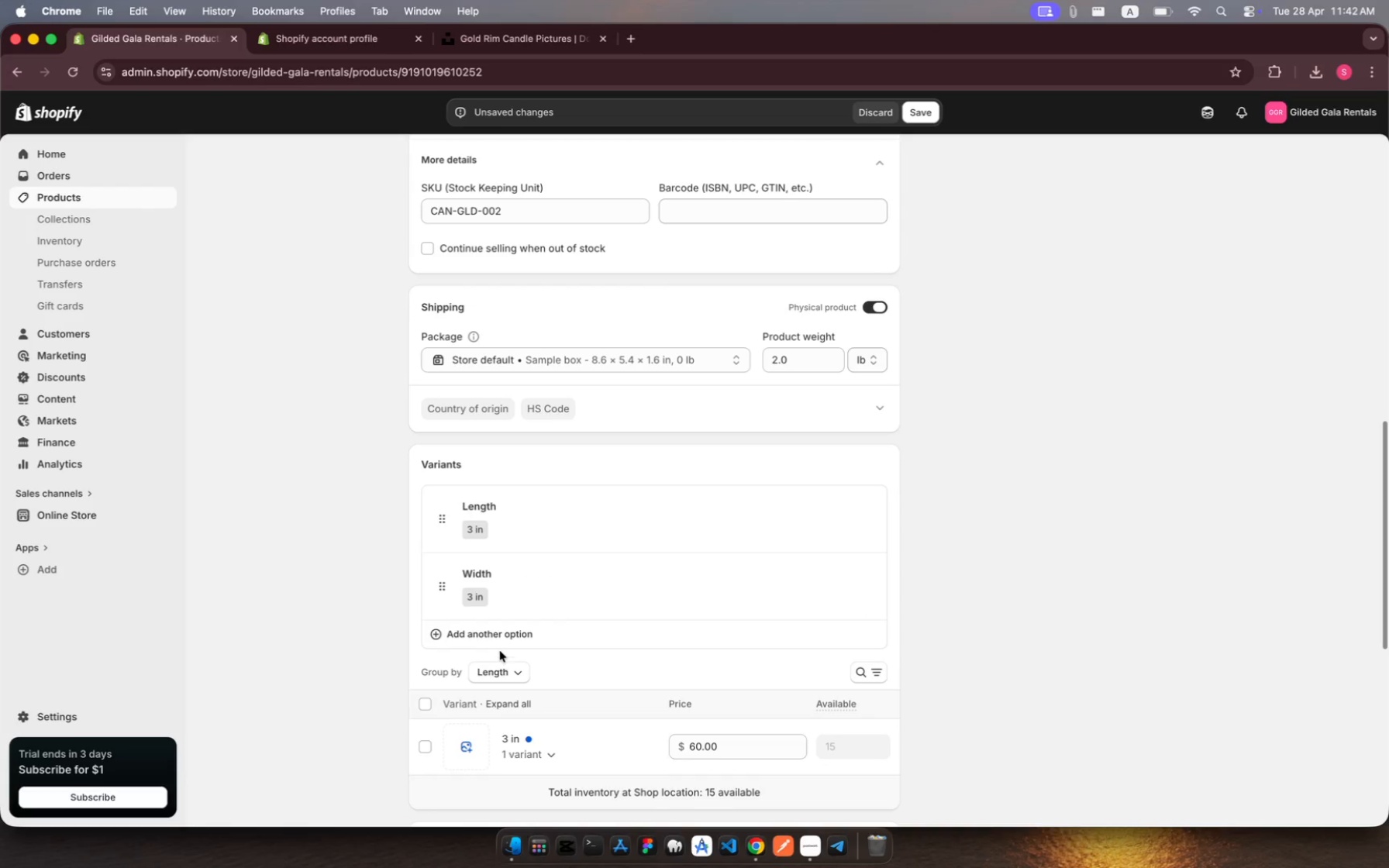 
left_click([493, 638])
 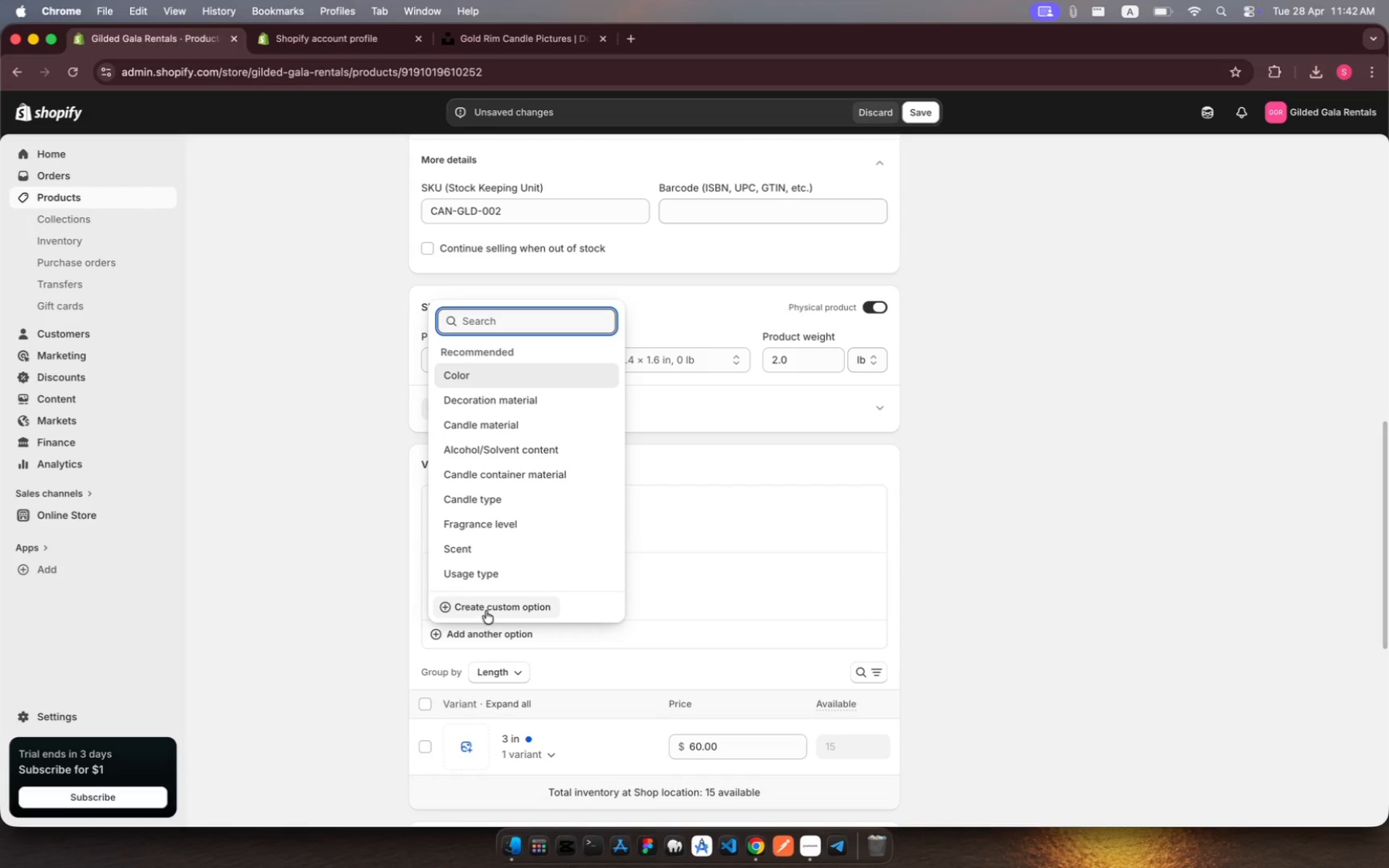 
left_click([486, 611])
 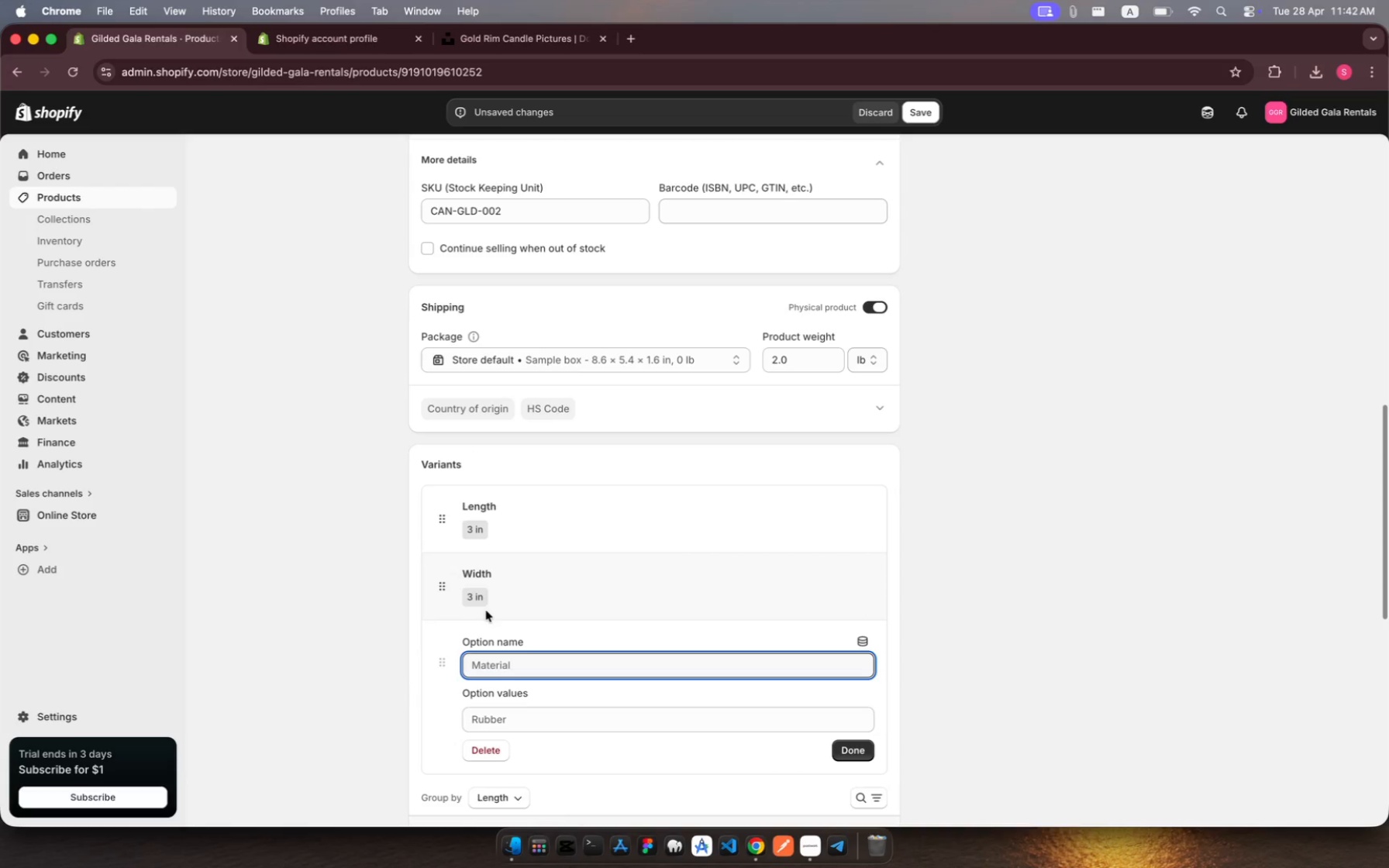 
hold_key(key=ShiftLeft, duration=0.33)
 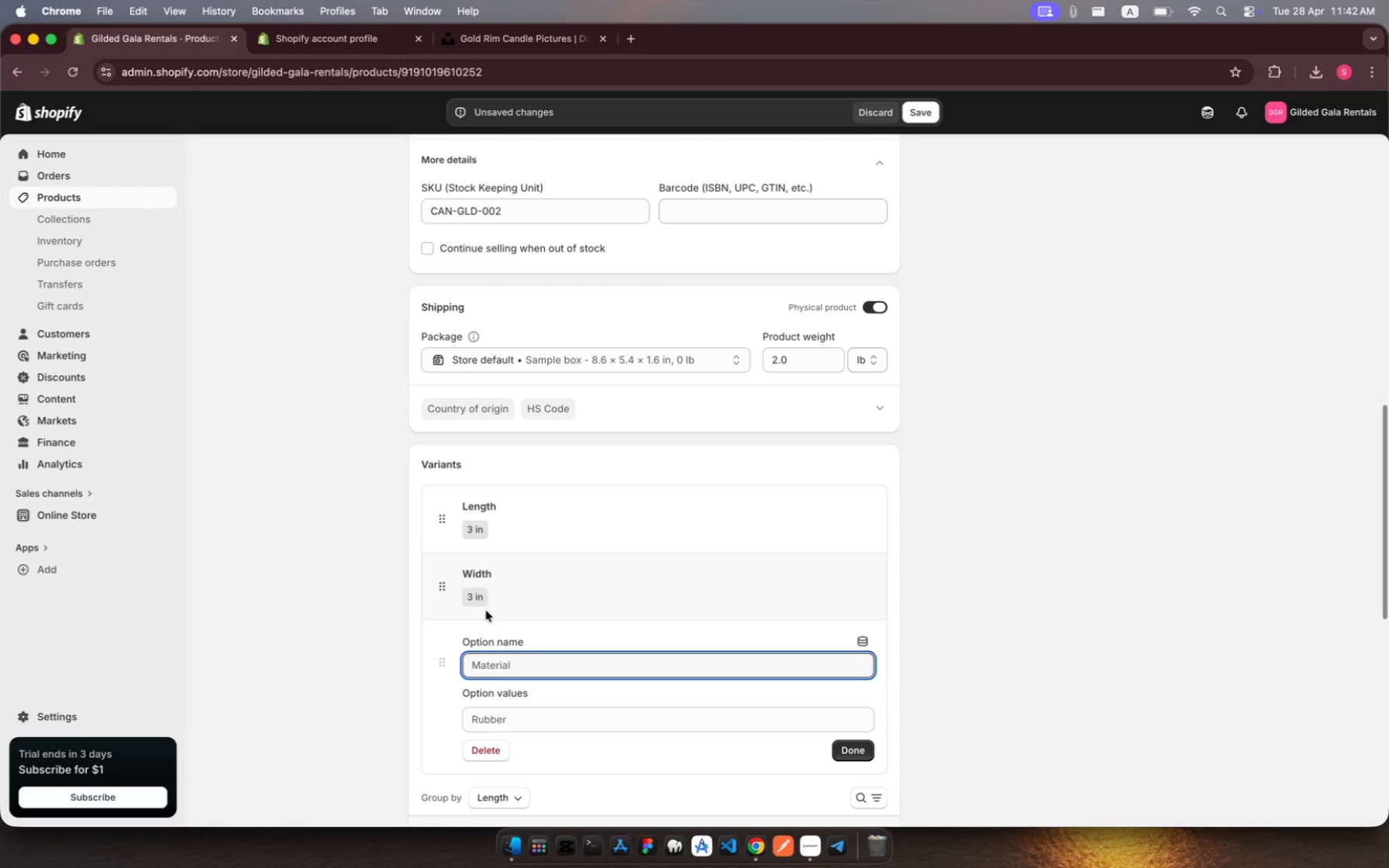 
type(Height)
 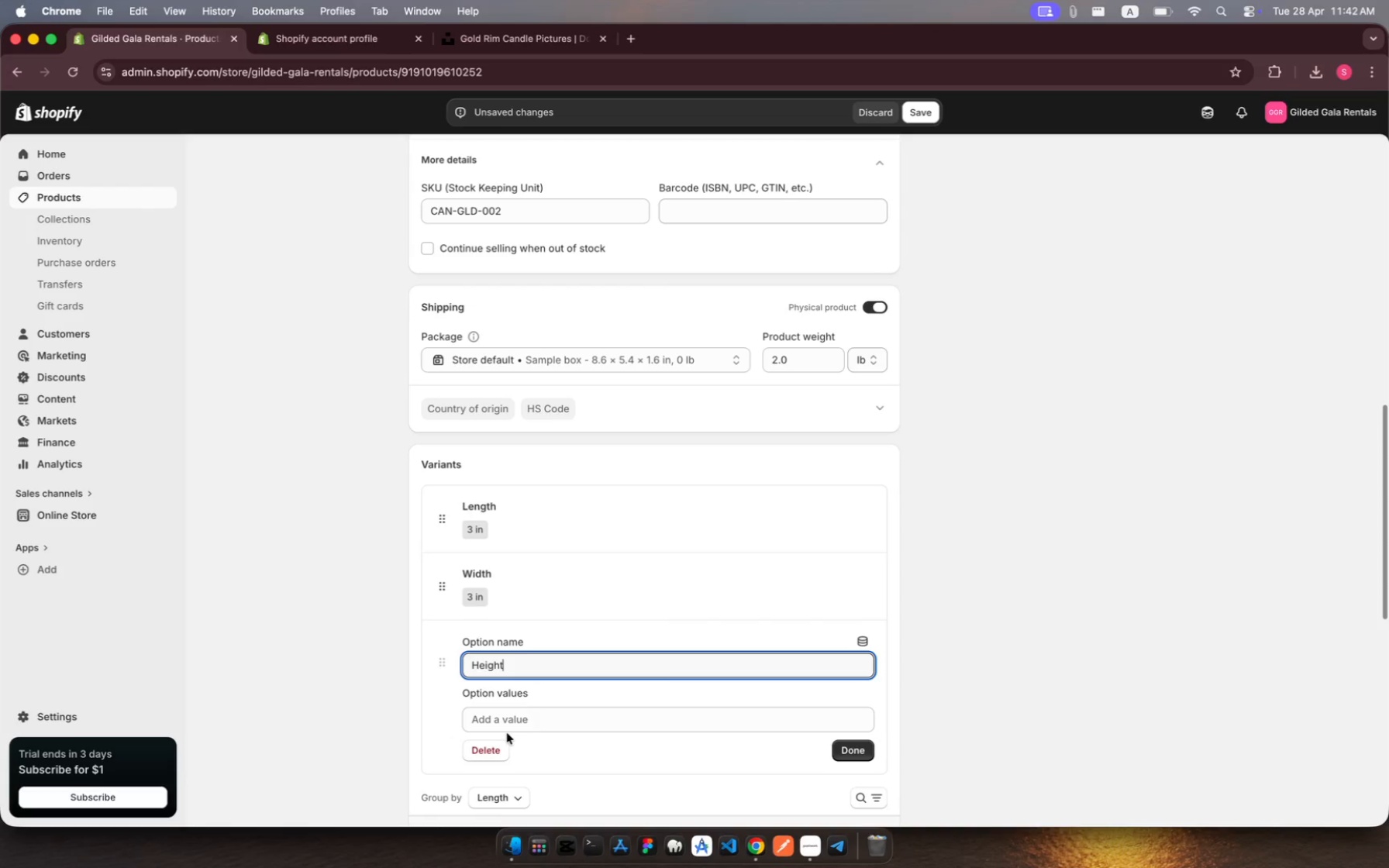 
left_click([505, 723])
 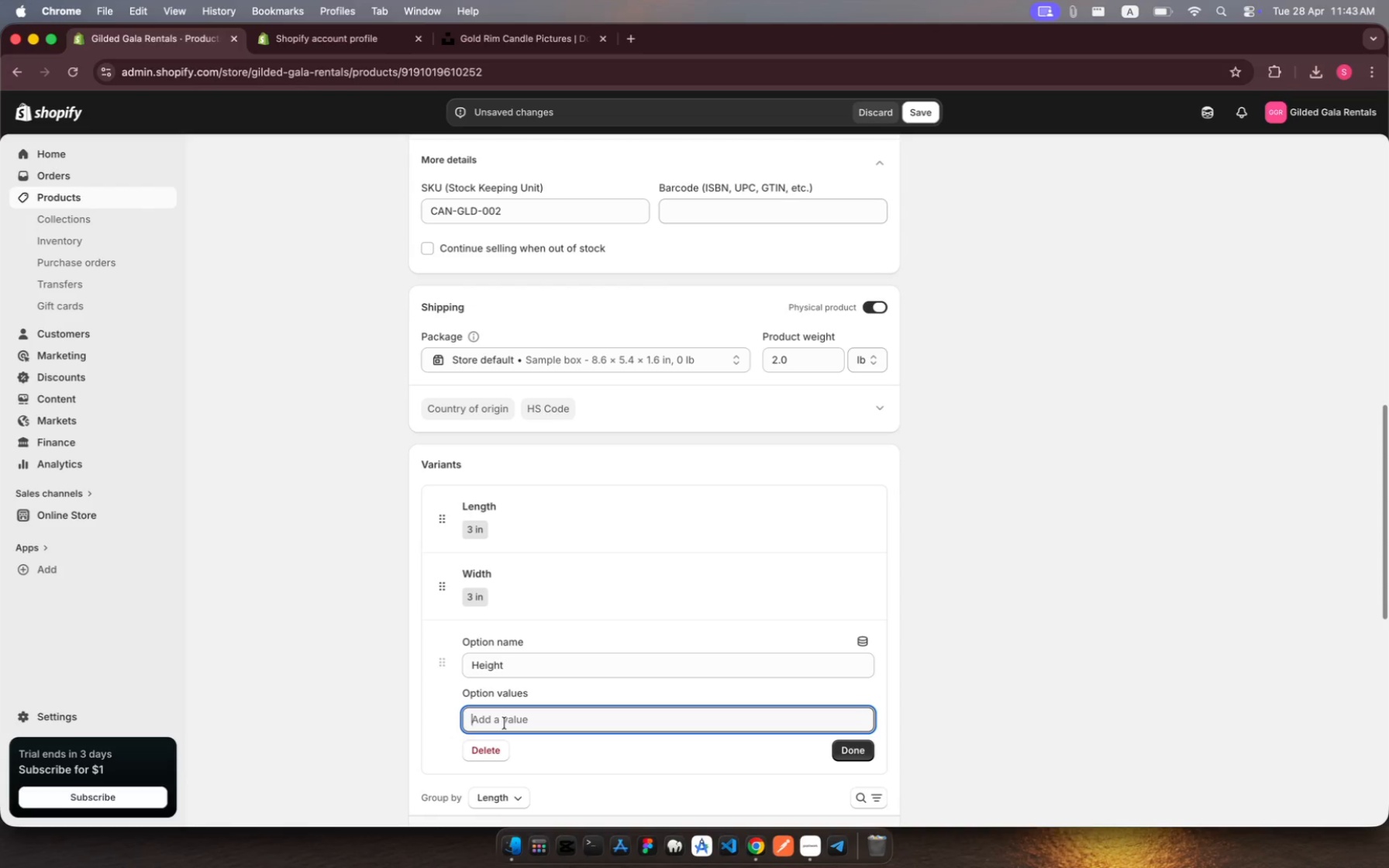 
type(3 in)
 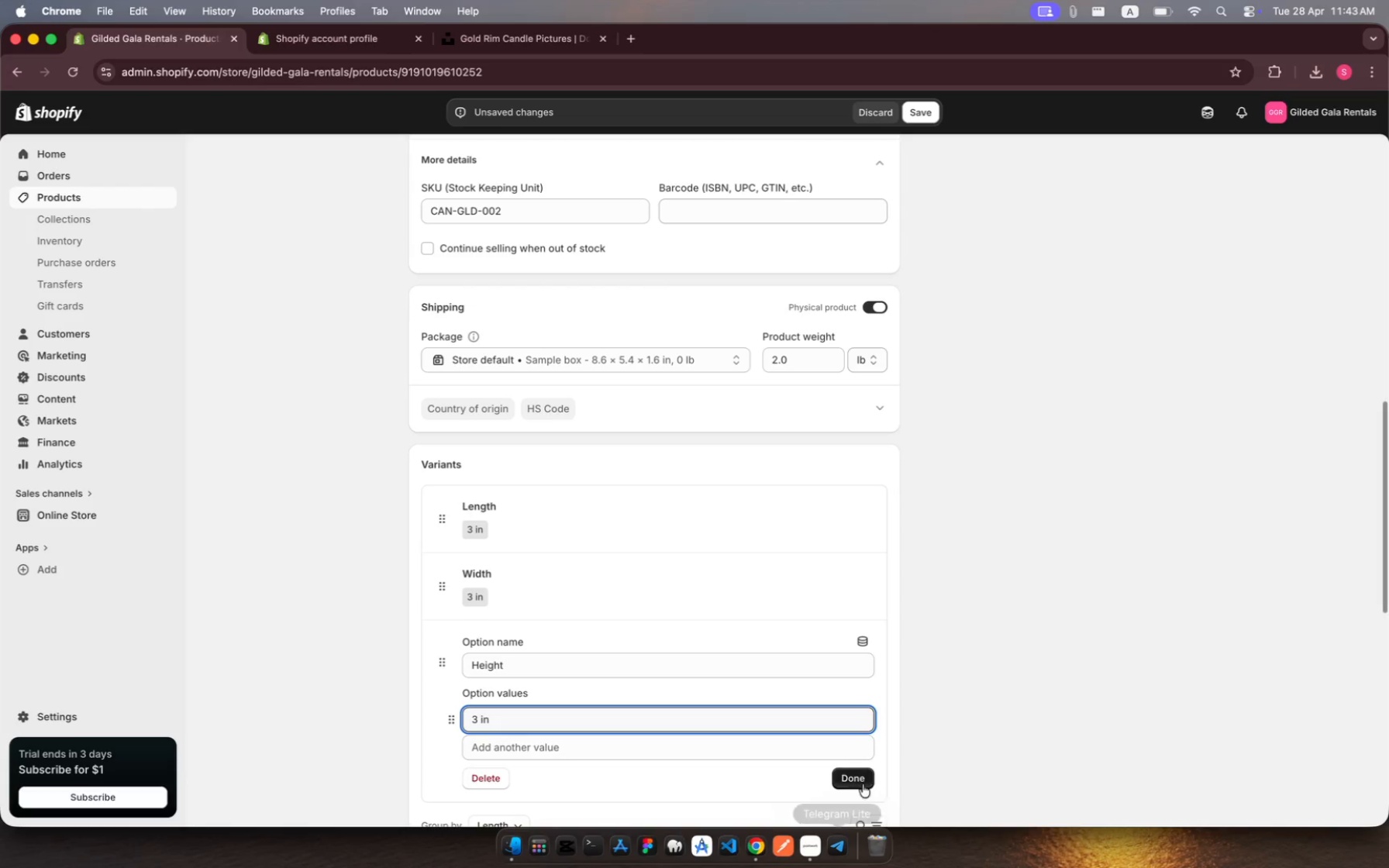 
left_click([861, 777])
 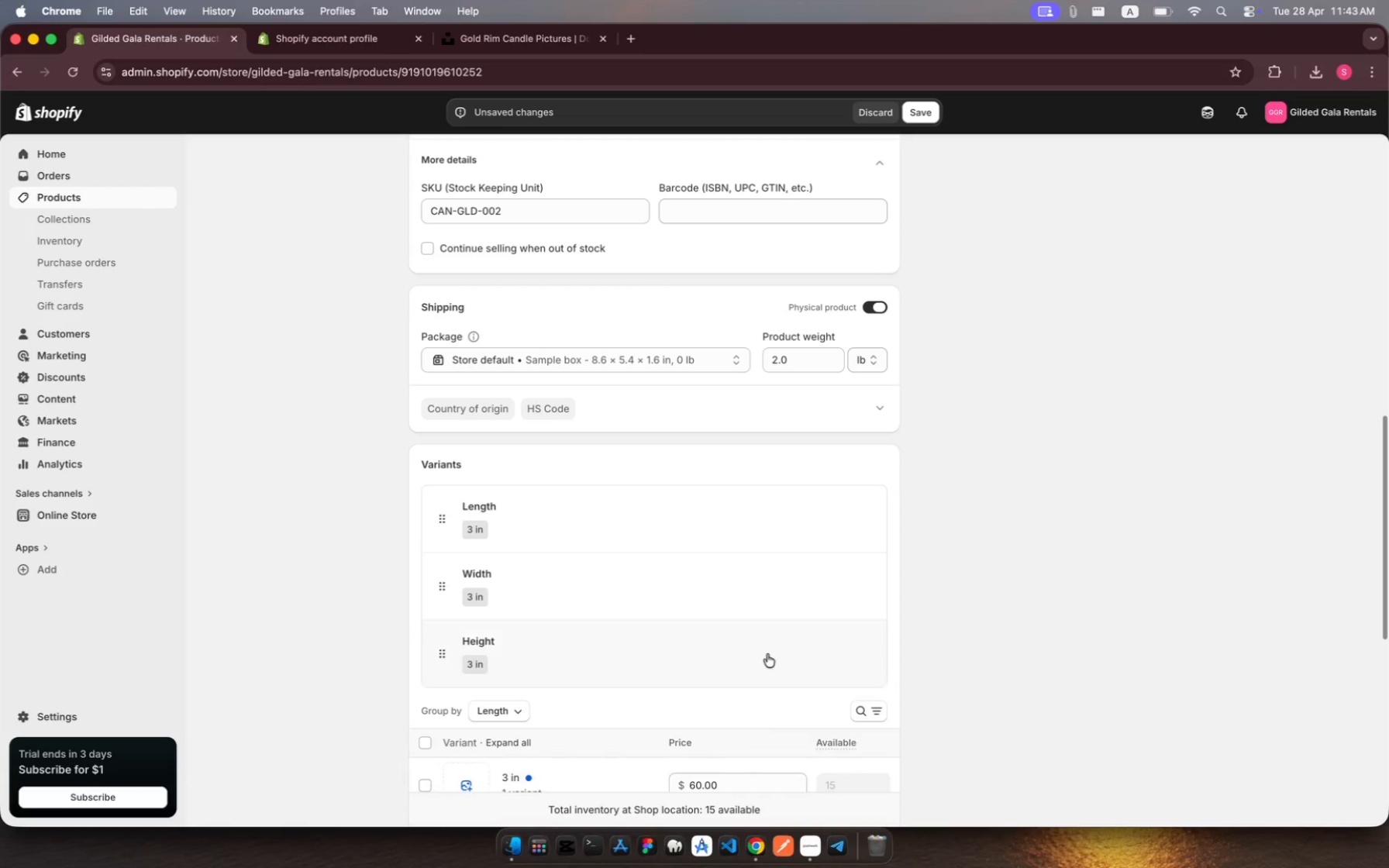 
scroll: coordinate [754, 644], scroll_direction: down, amount: 35.0
 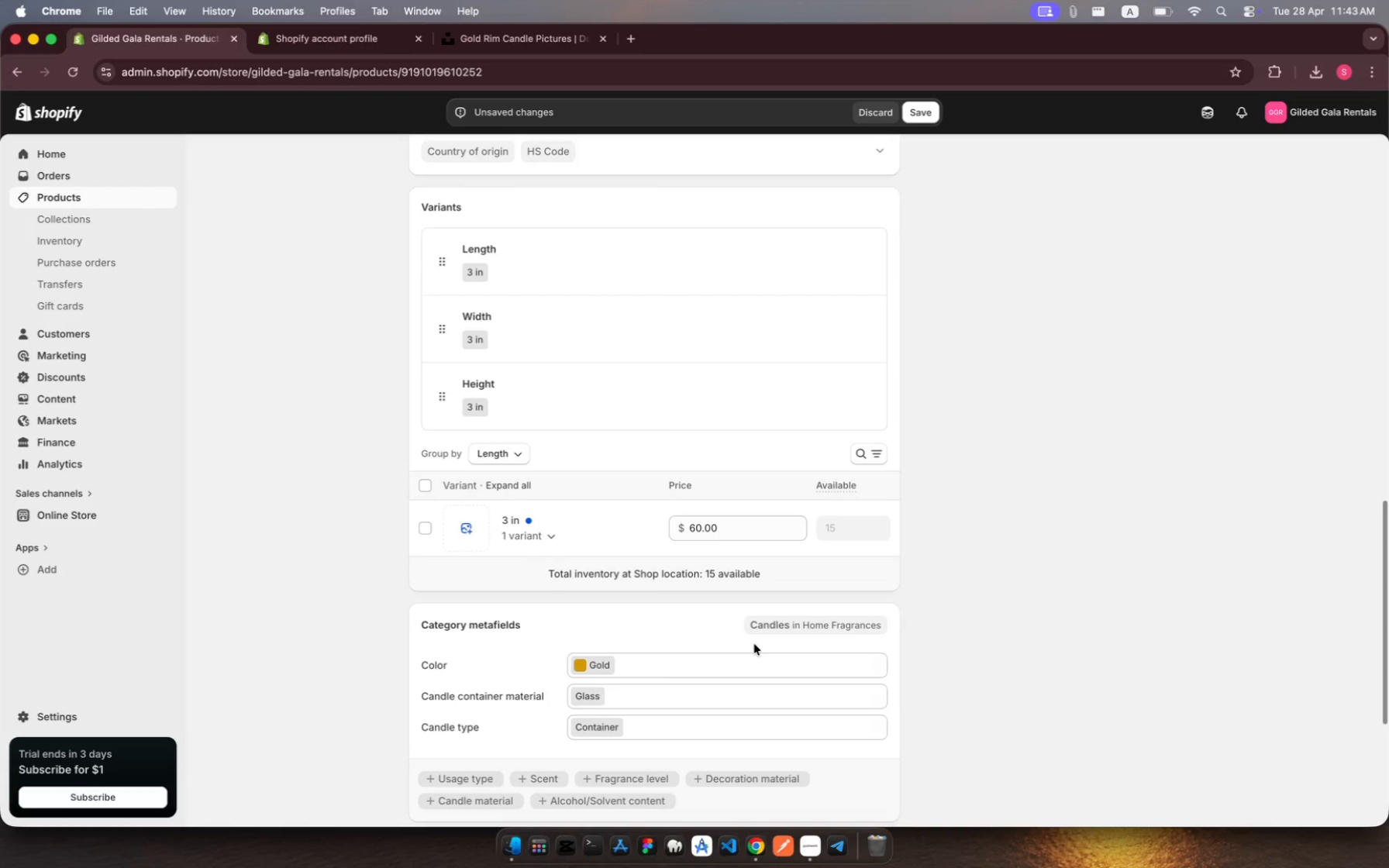 
wait(29.23)
 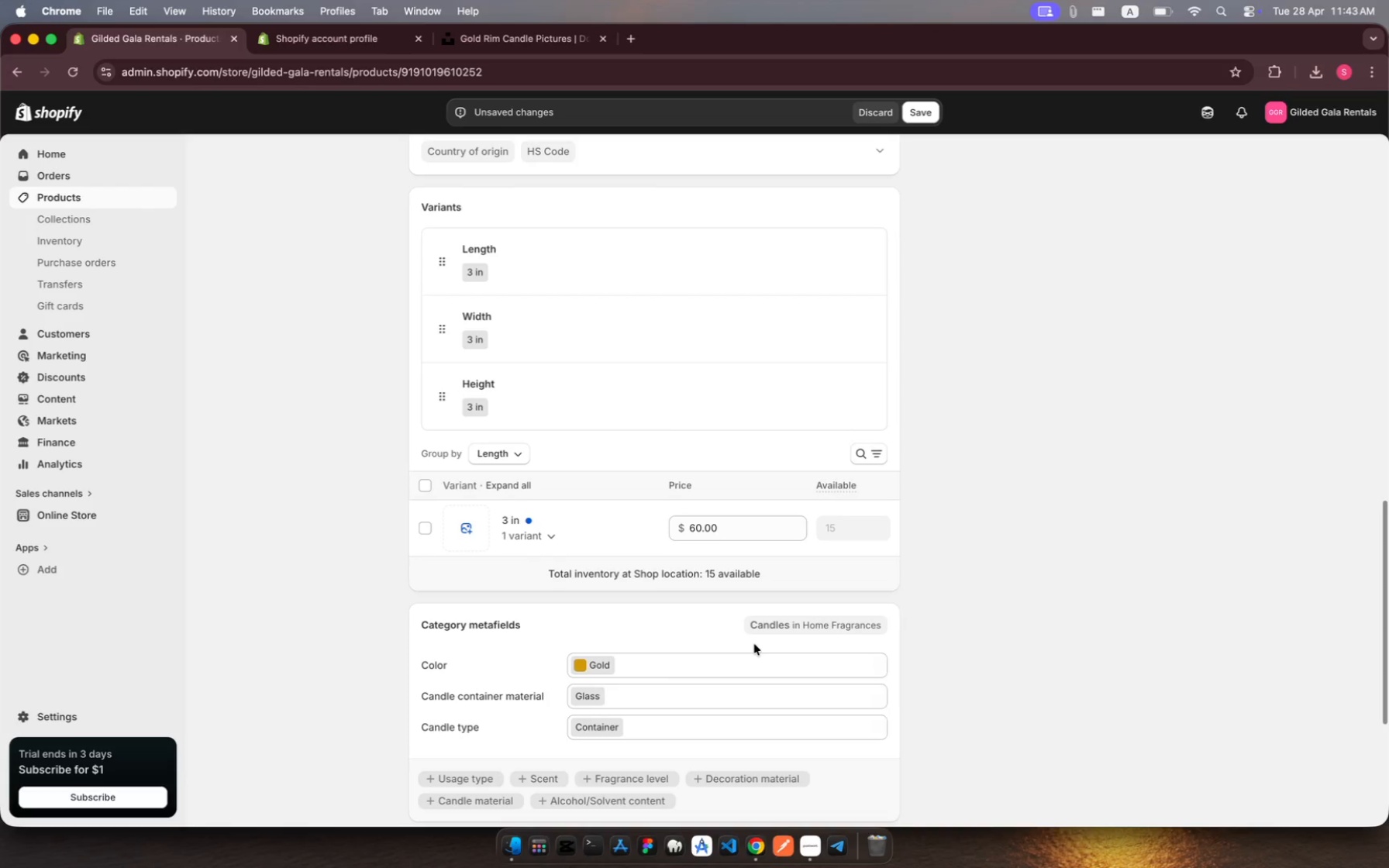 
scroll: coordinate [754, 644], scroll_direction: down, amount: 24.0
 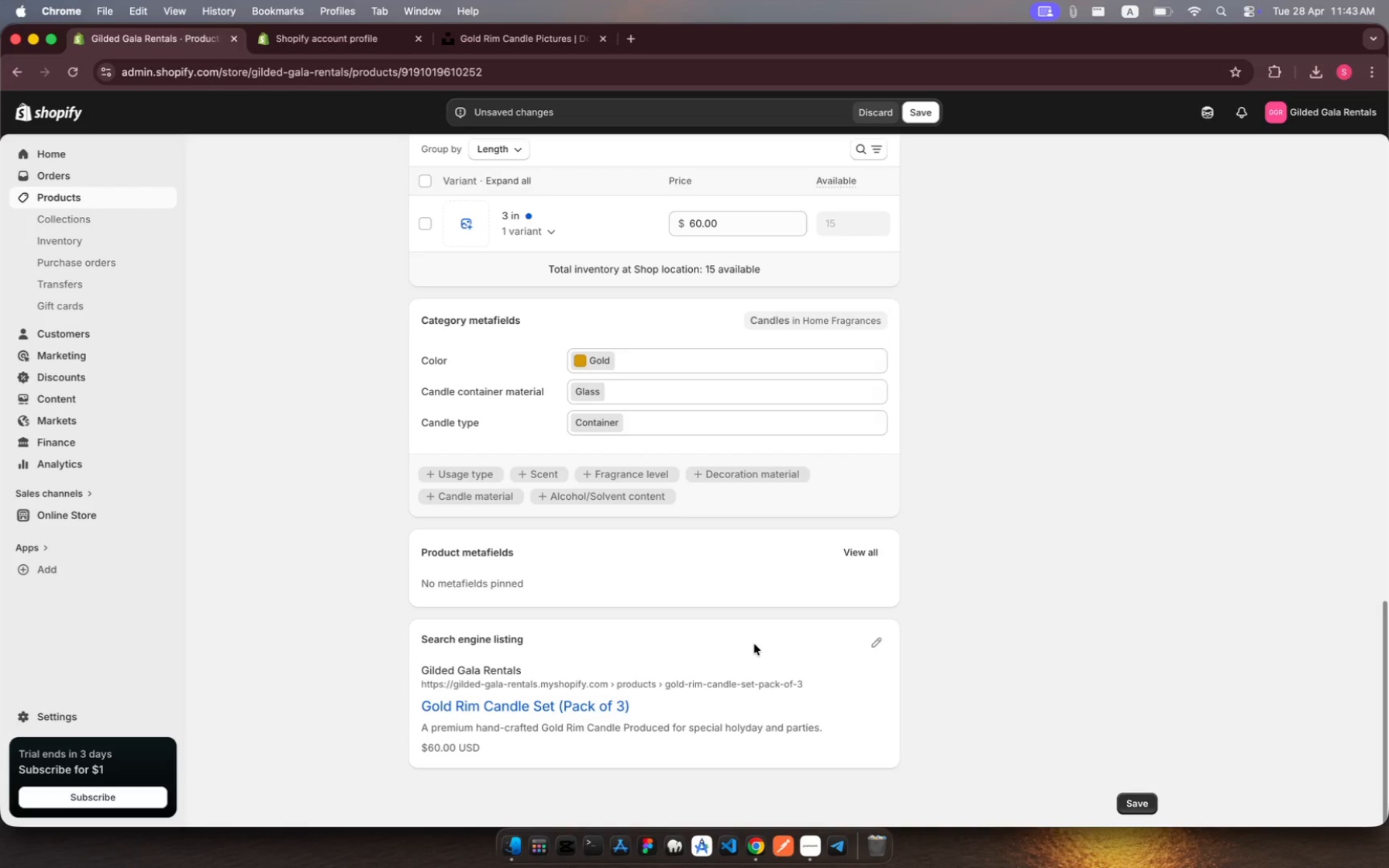 
scroll: coordinate [1116, 440], scroll_direction: up, amount: 132.0
 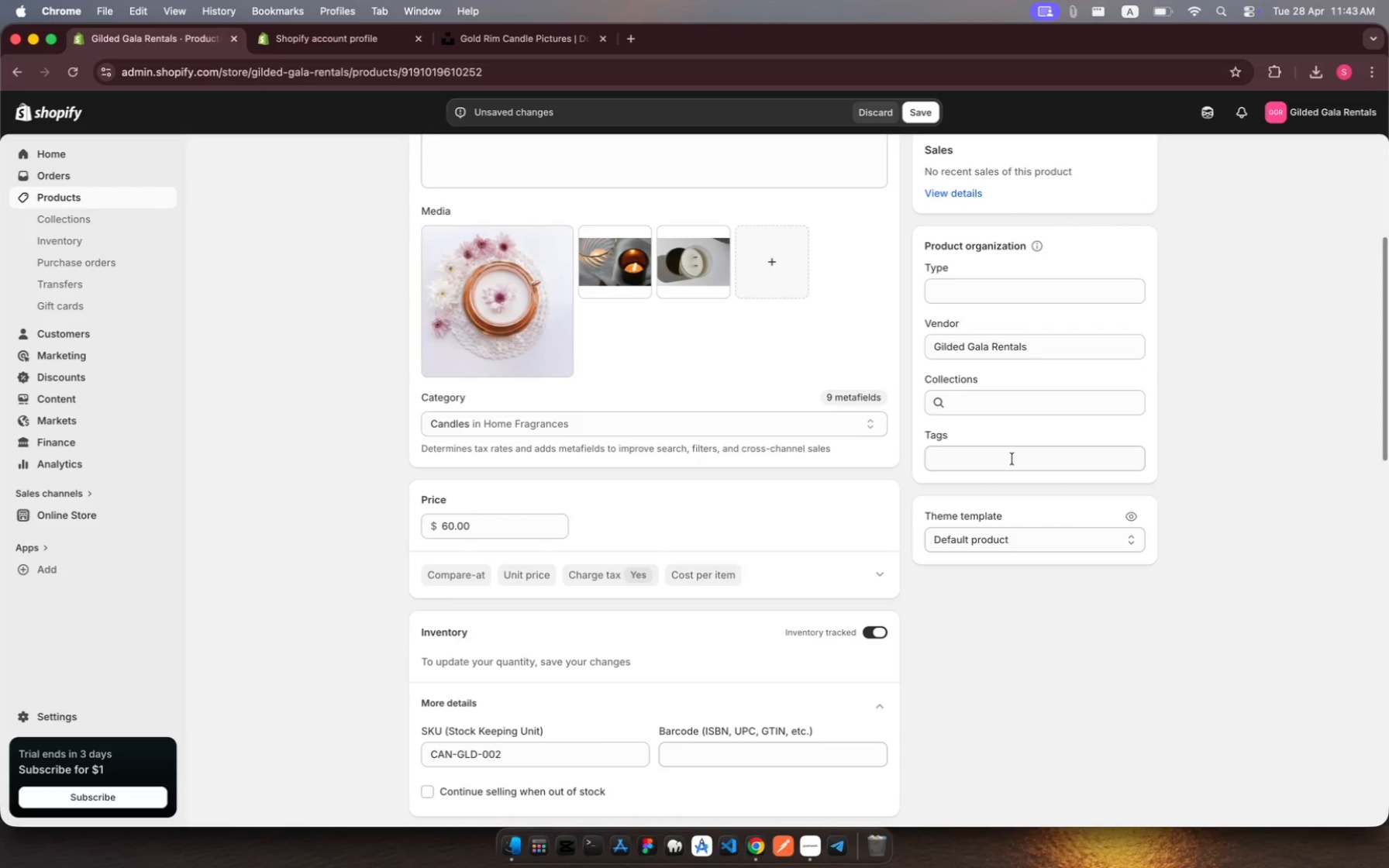 
left_click([1012, 459])
 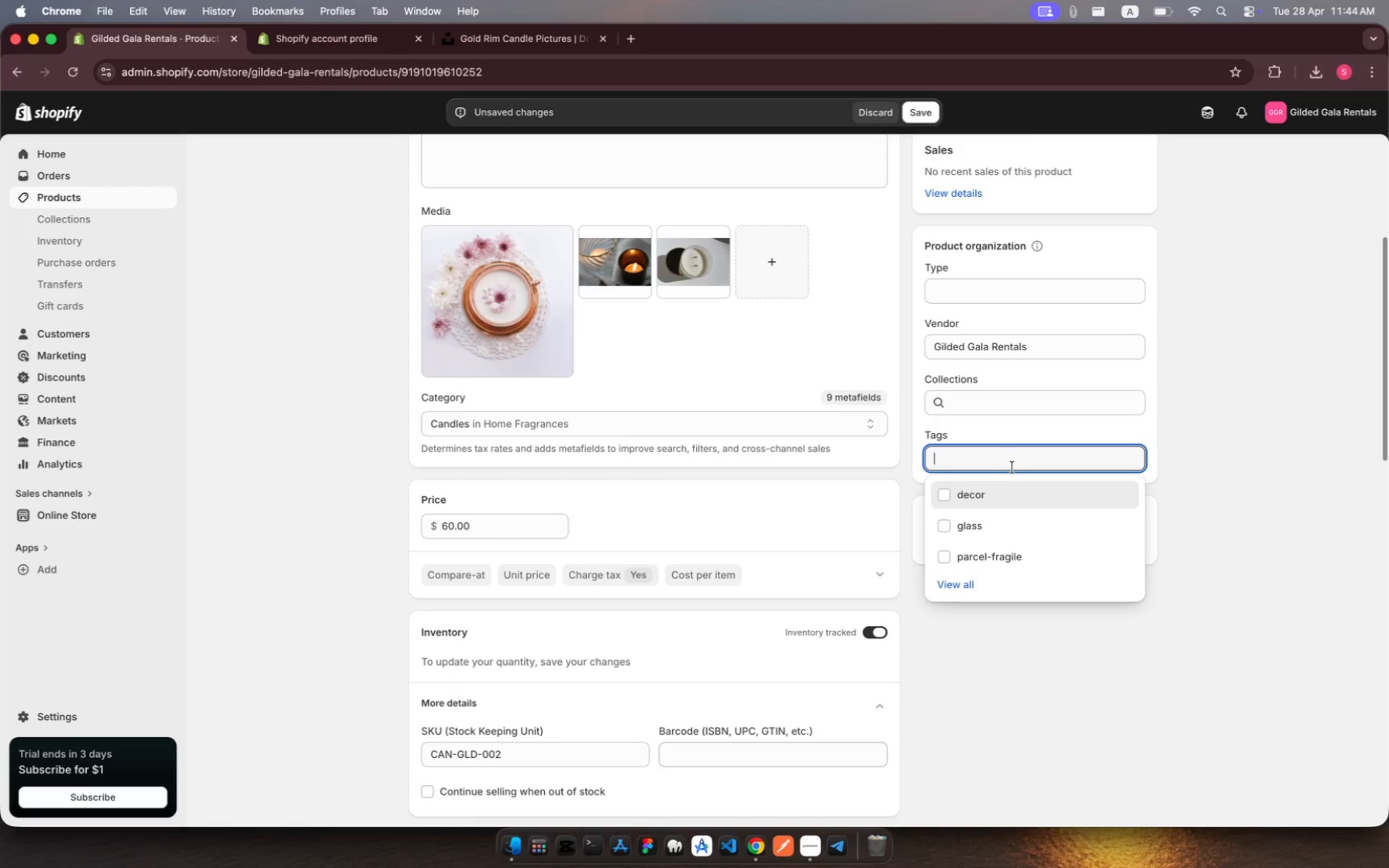 
wait(18.37)
 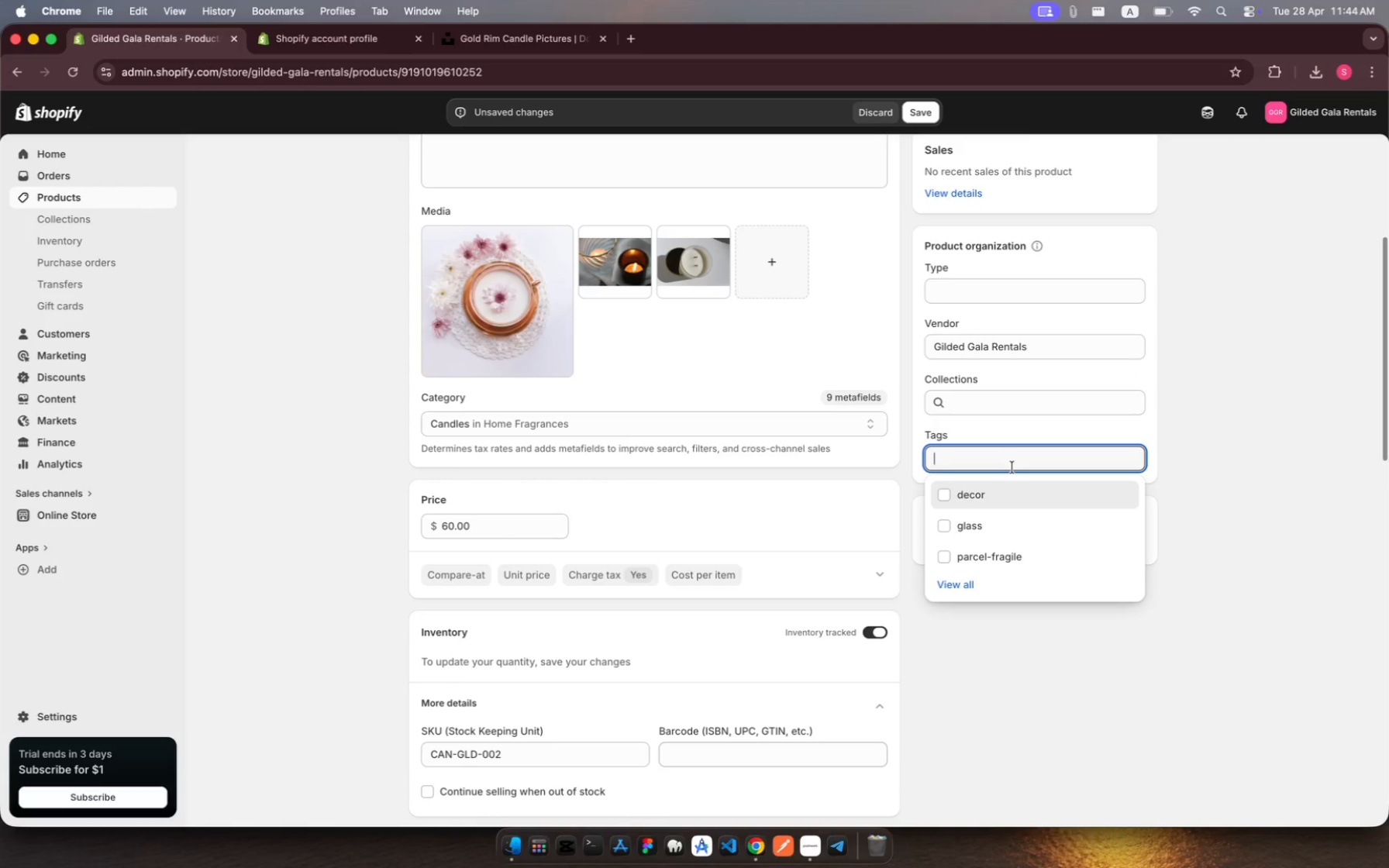 
type(pa)
 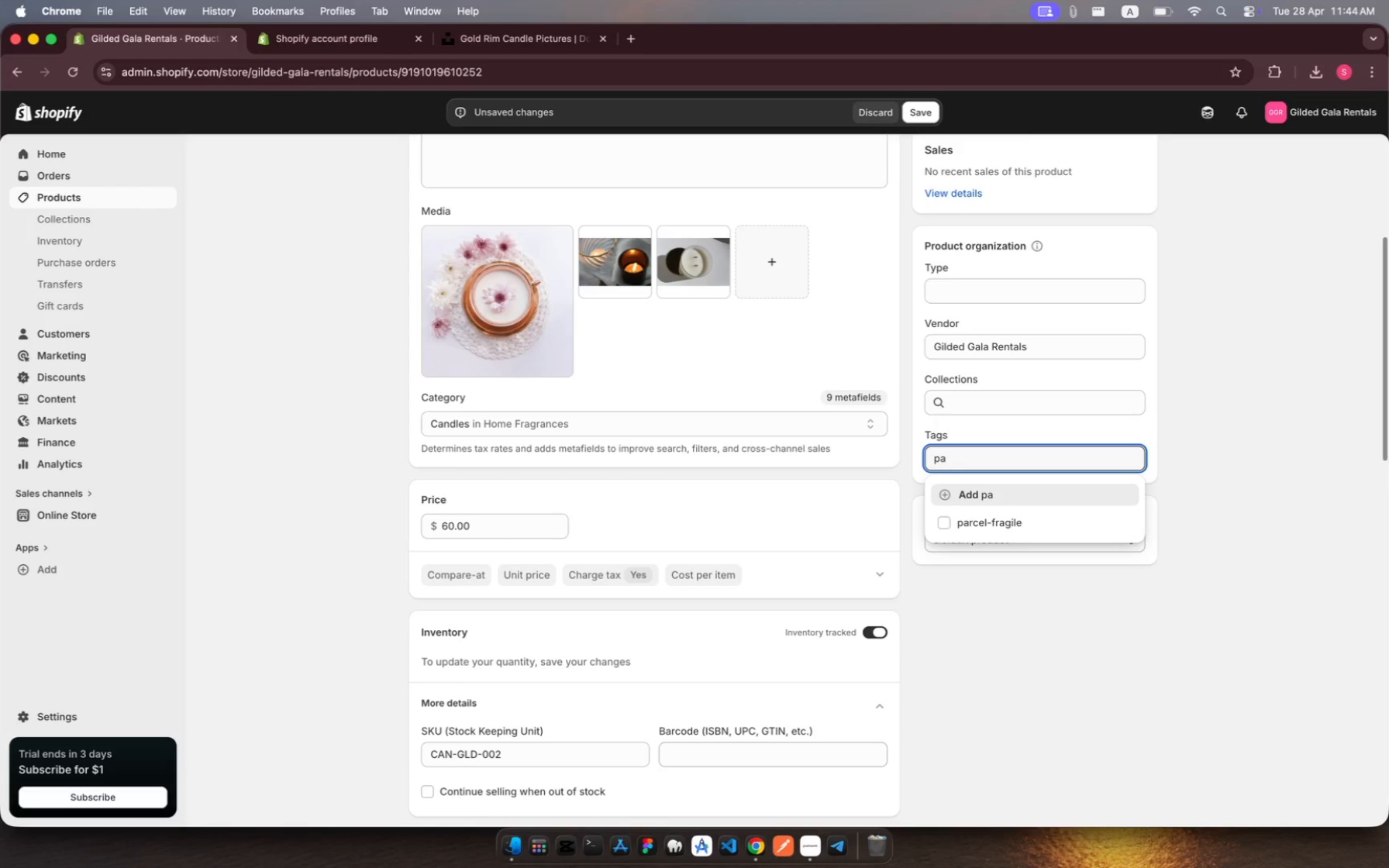 
type(rcel-standad)
 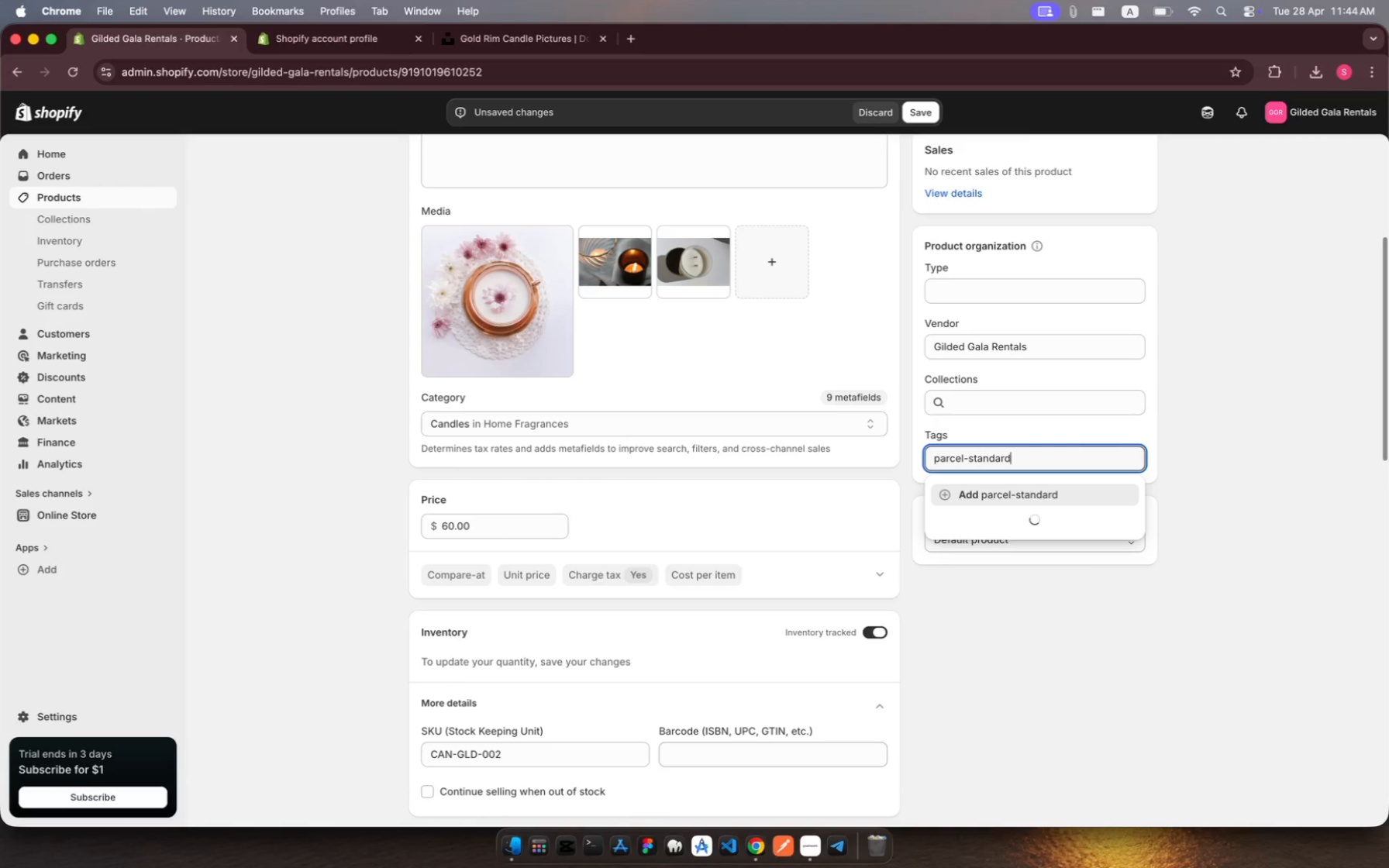 
hold_key(key=R, duration=0.36)
 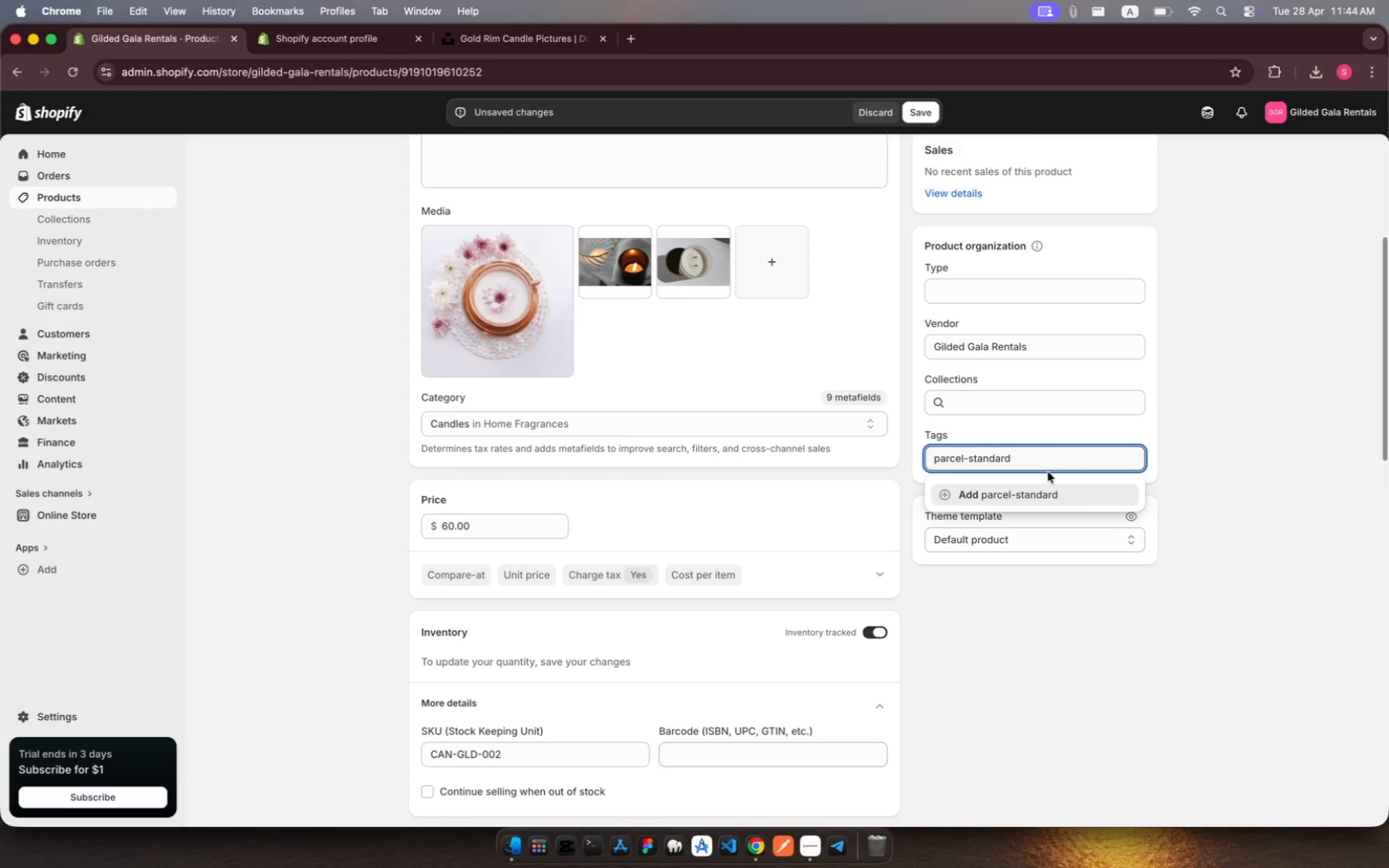 
left_click([1012, 495])
 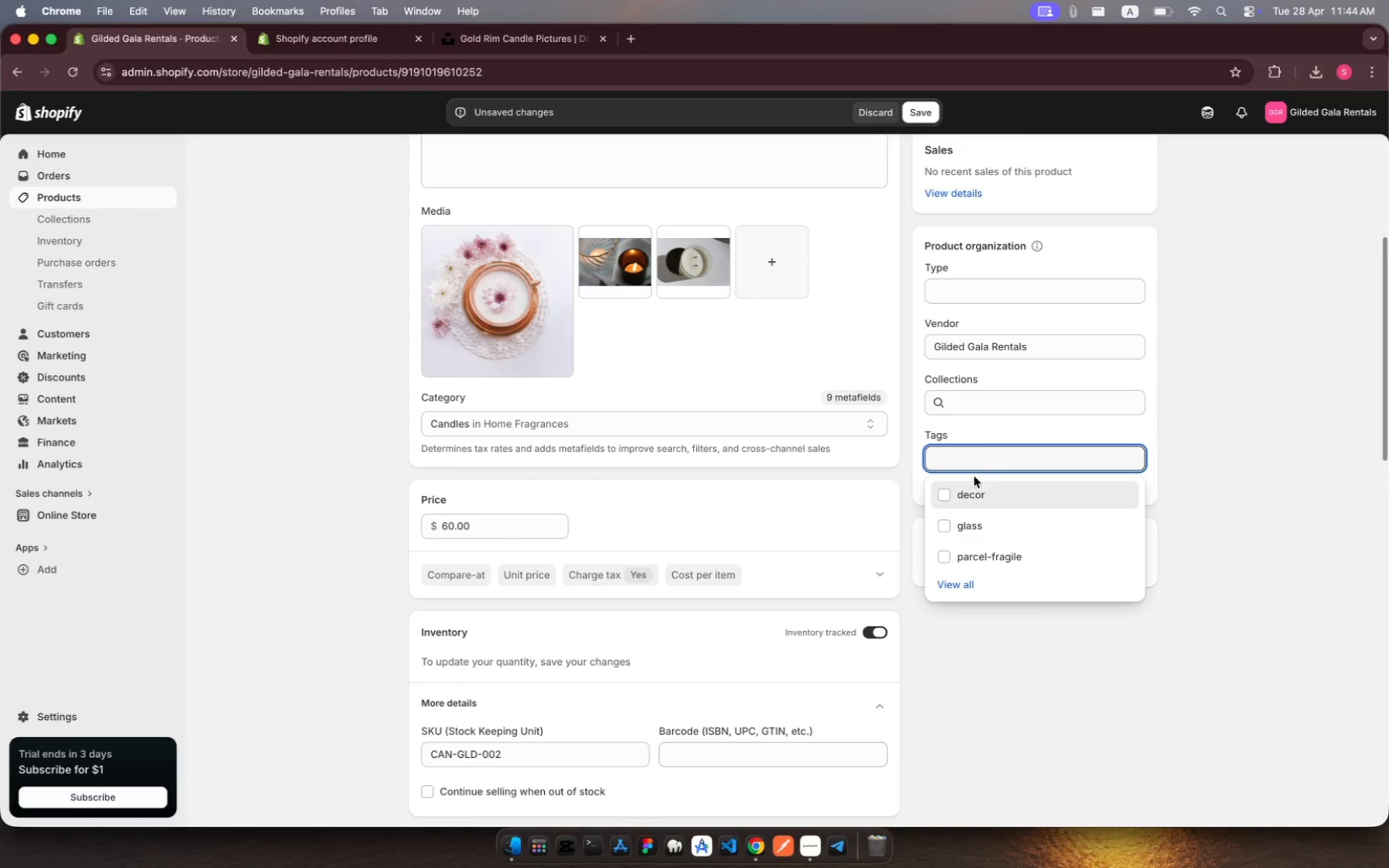 
left_click([1267, 514])
 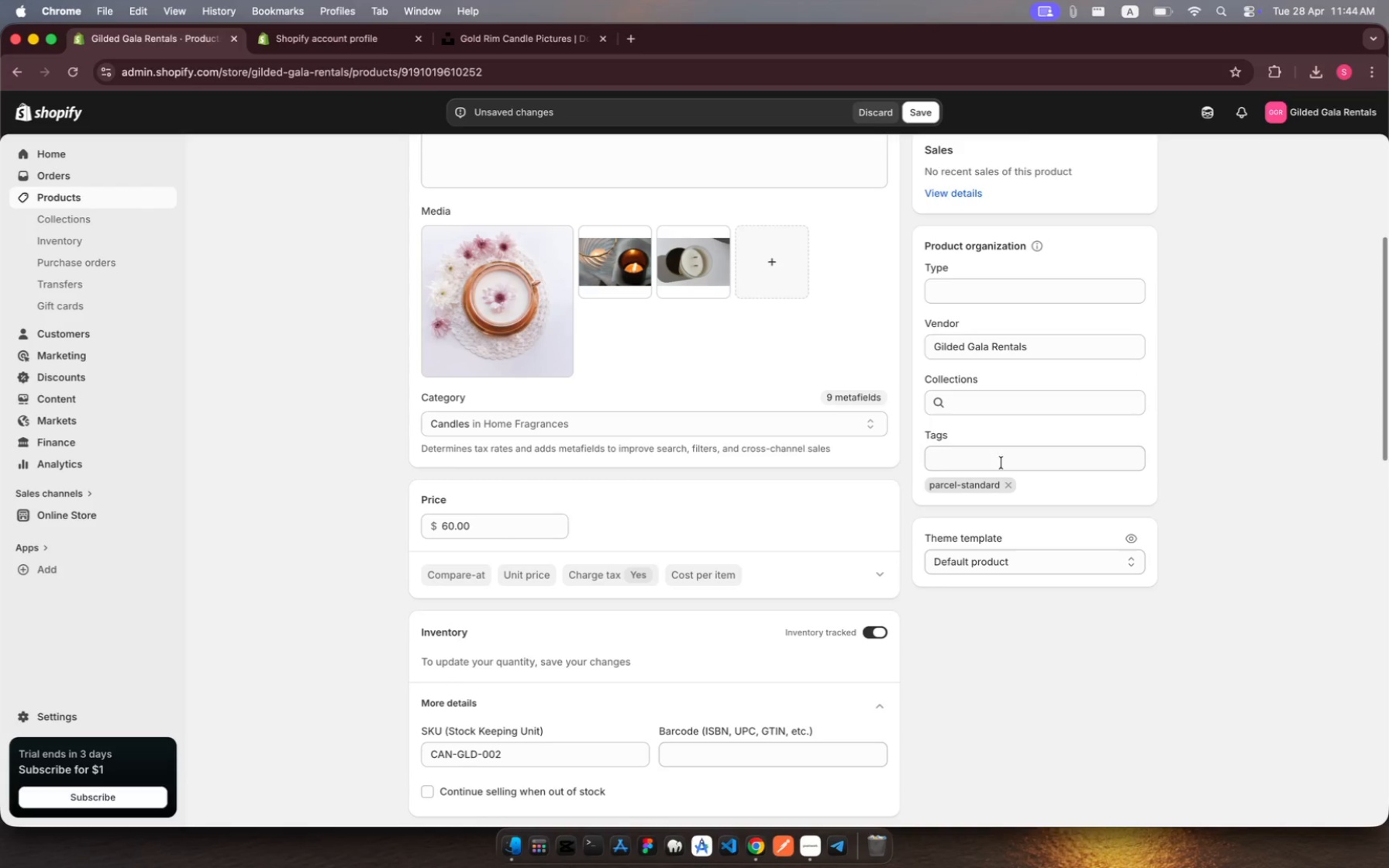 
left_click([998, 459])
 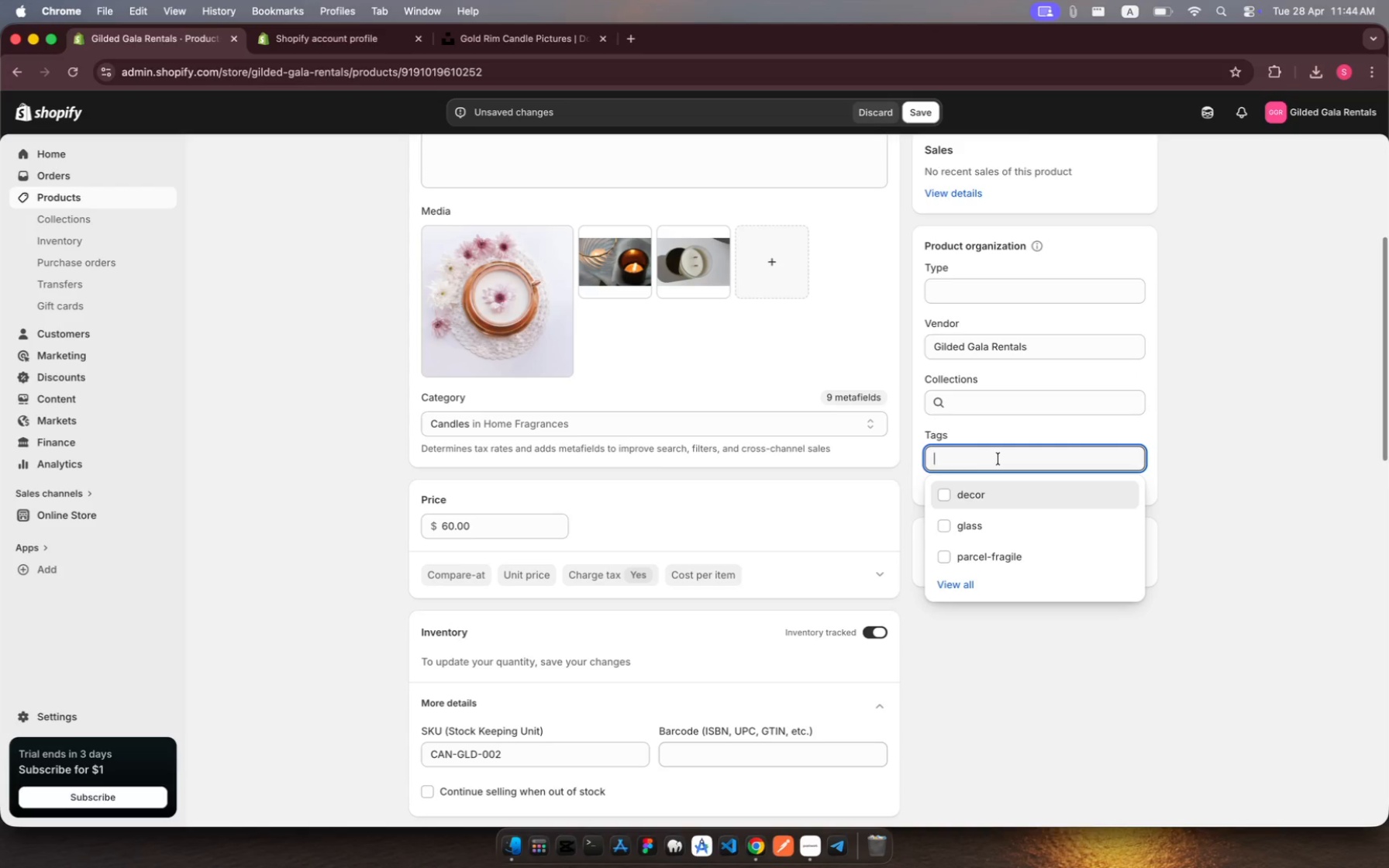 
type(decor)
 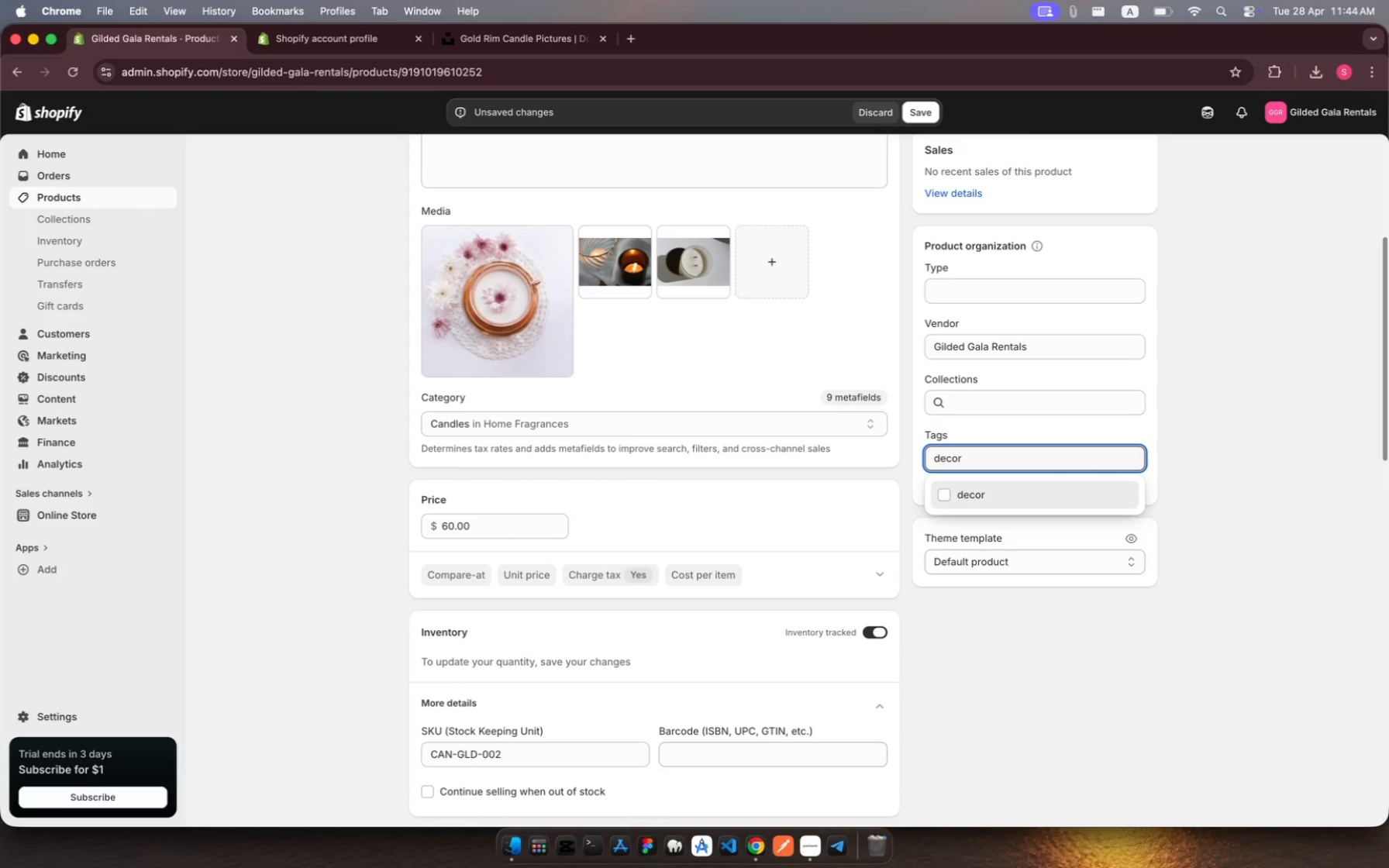 
key(Enter)
 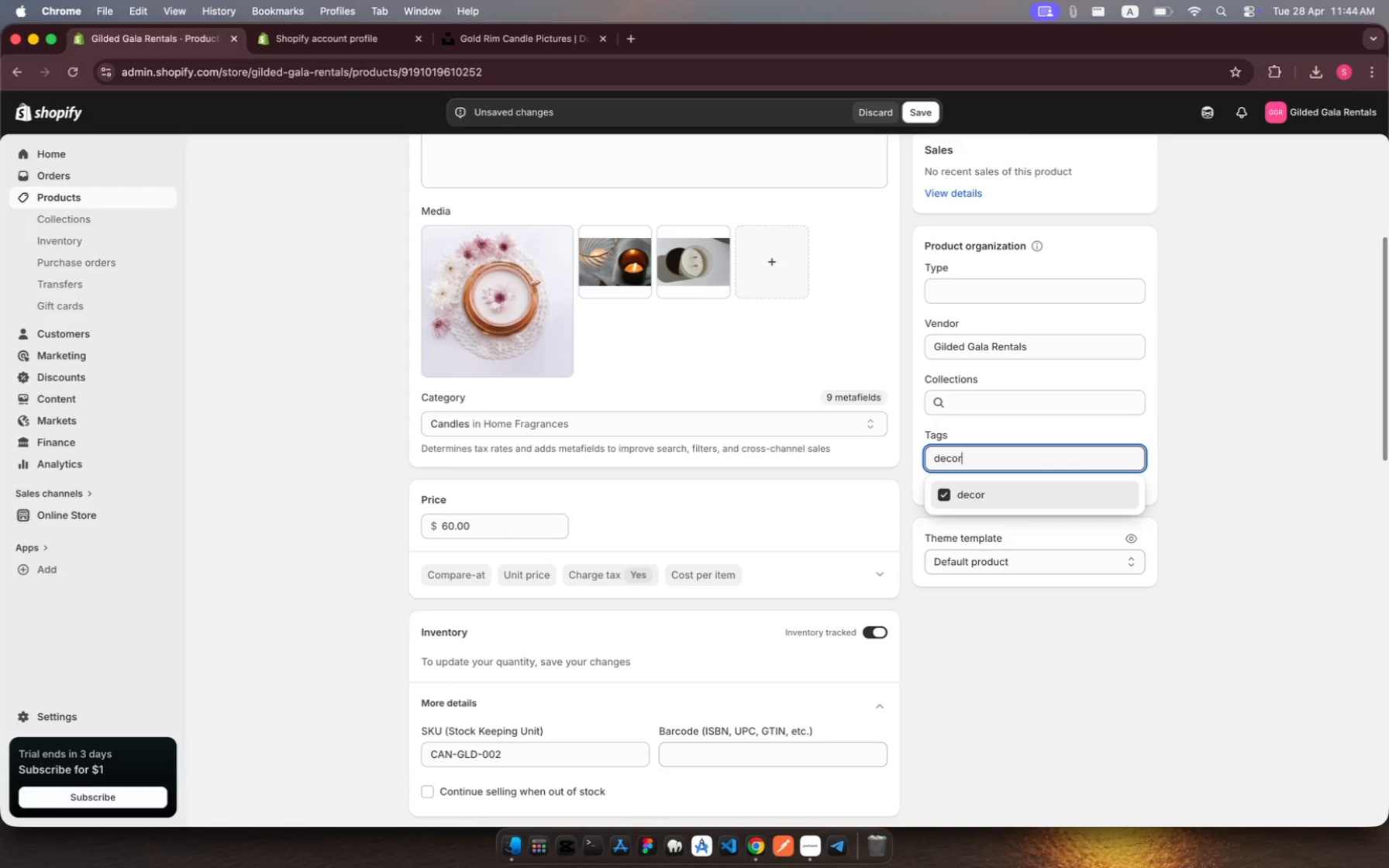 
wait(5.45)
 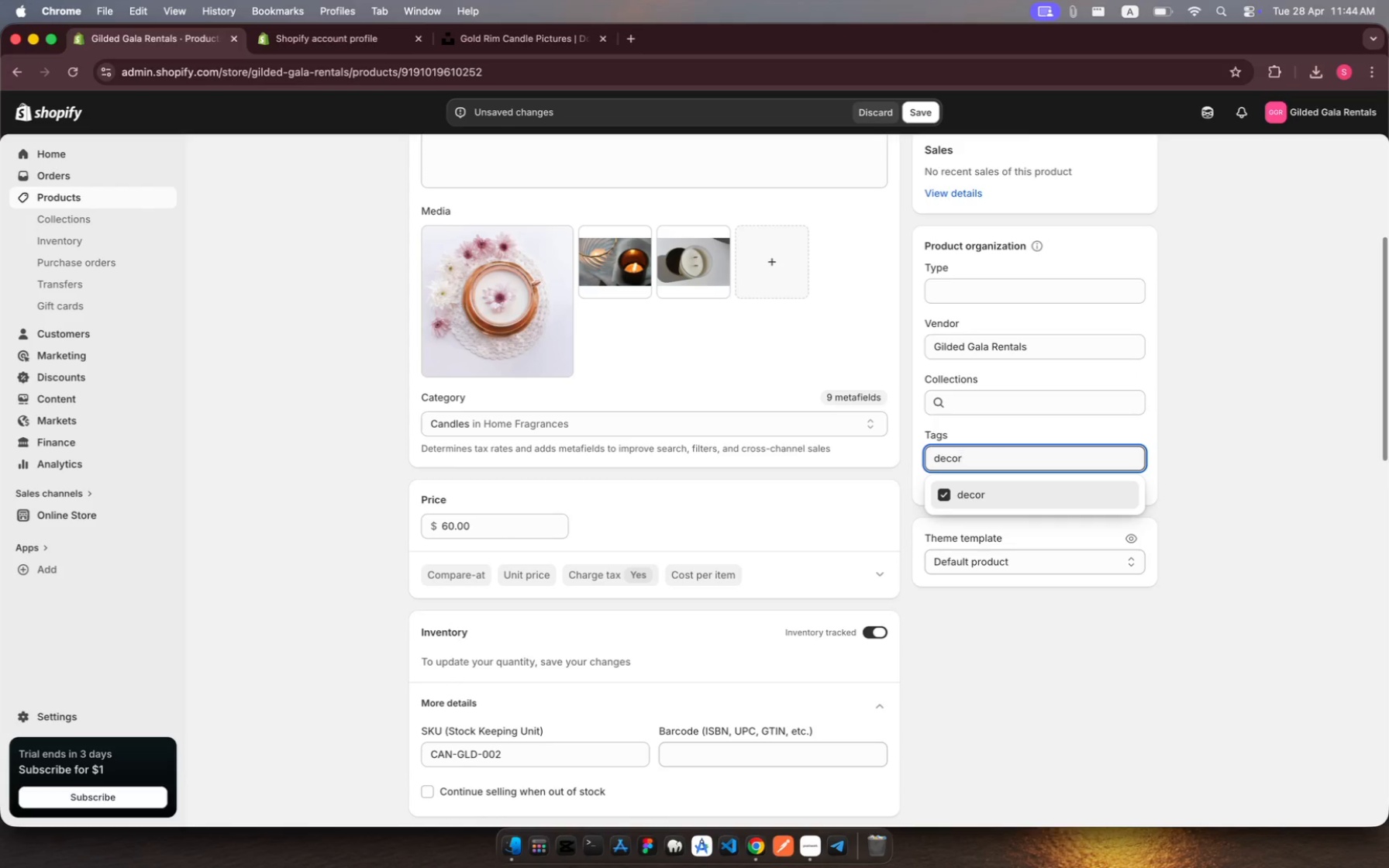 
hold_key(key=Enter, duration=0.35)
 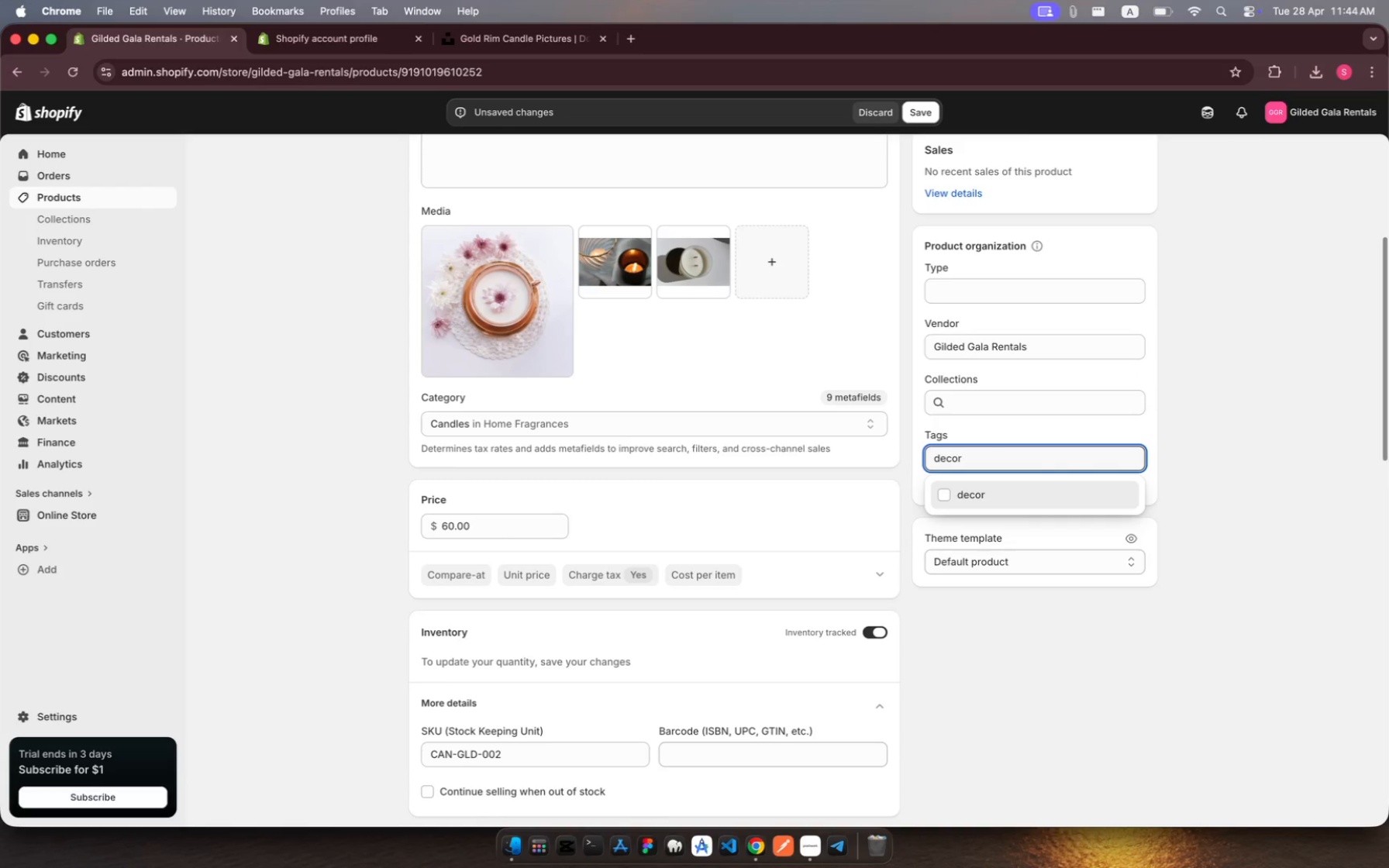 
key(Enter)
 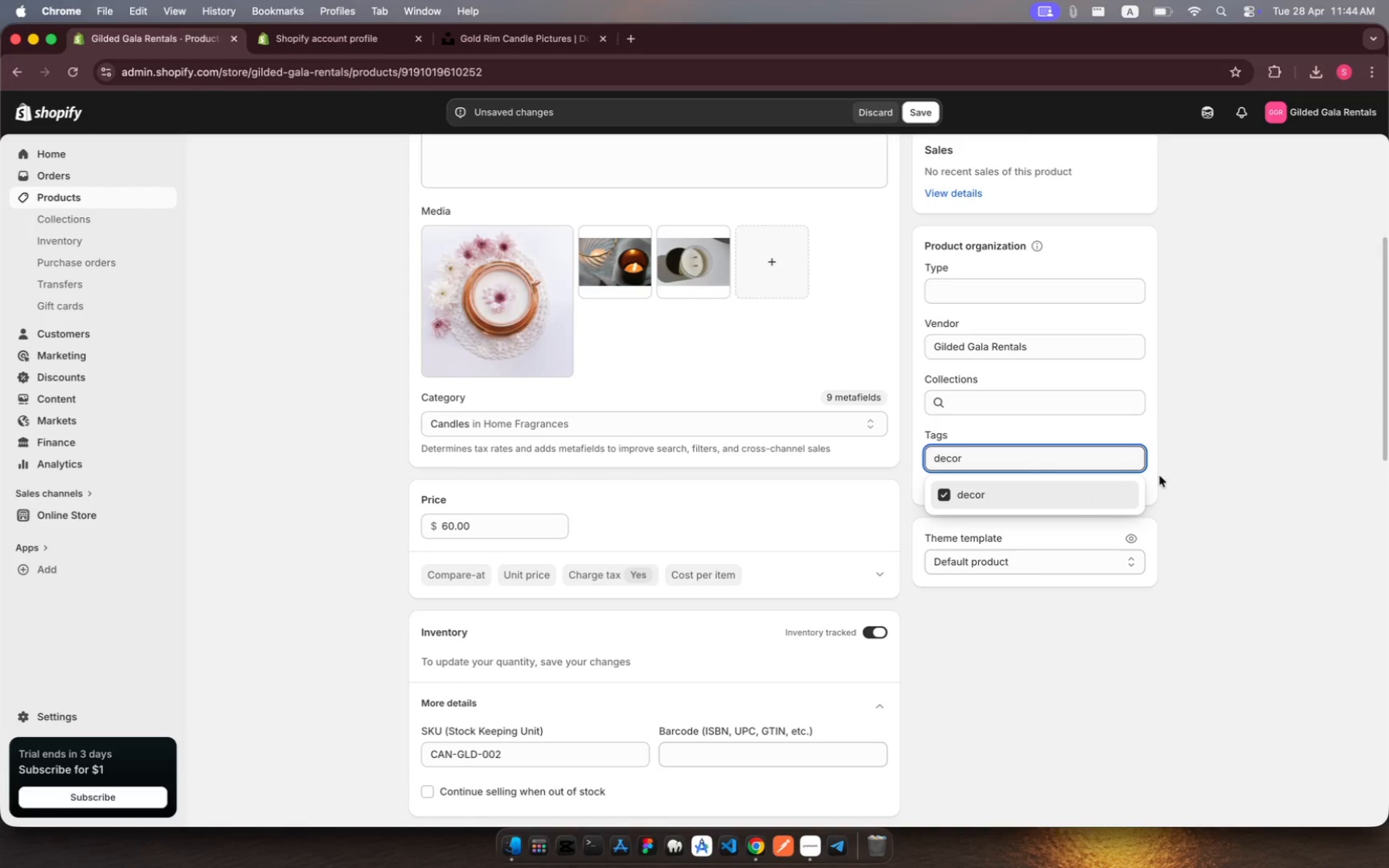 
left_click([1177, 472])
 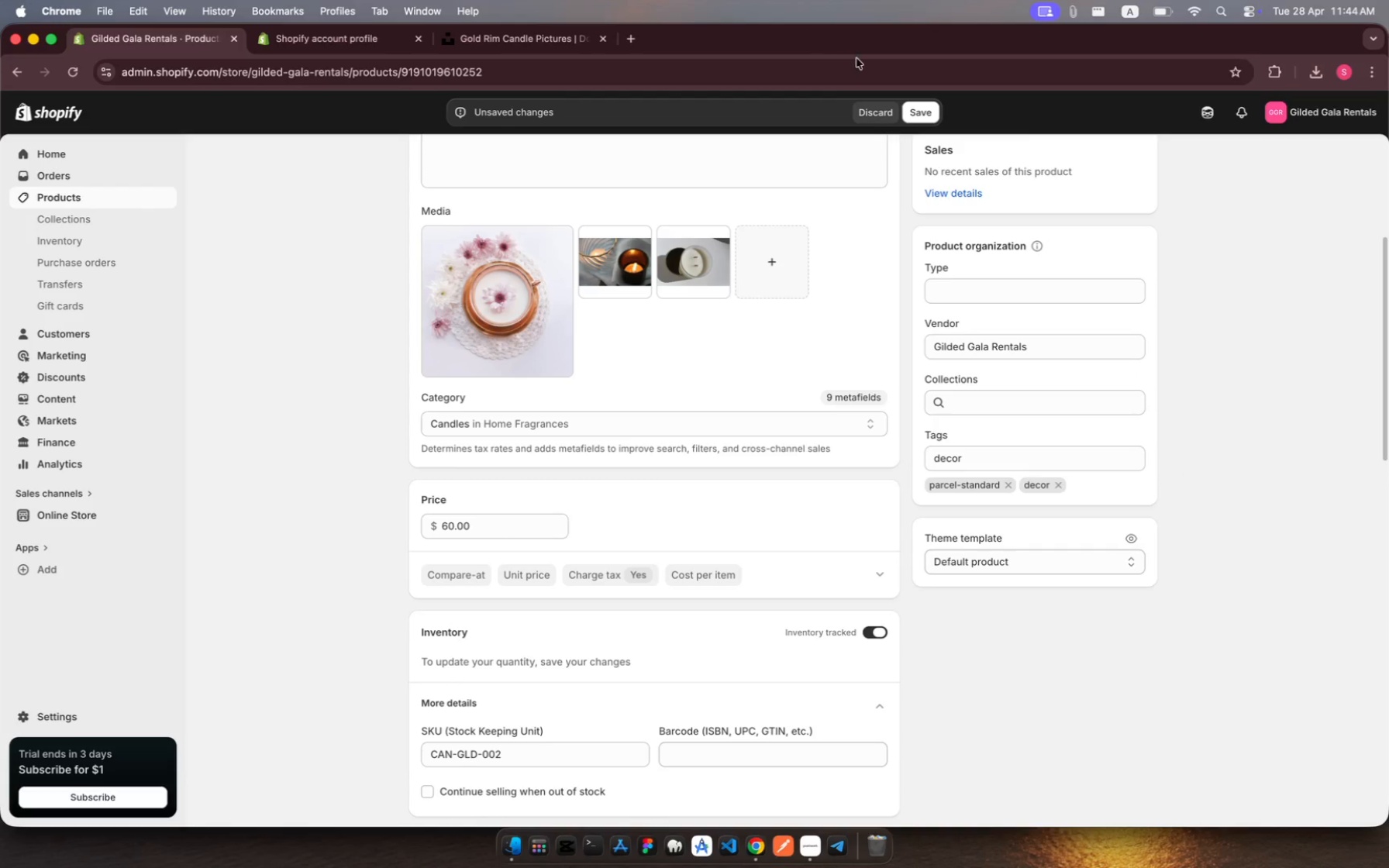 
wait(6.51)
 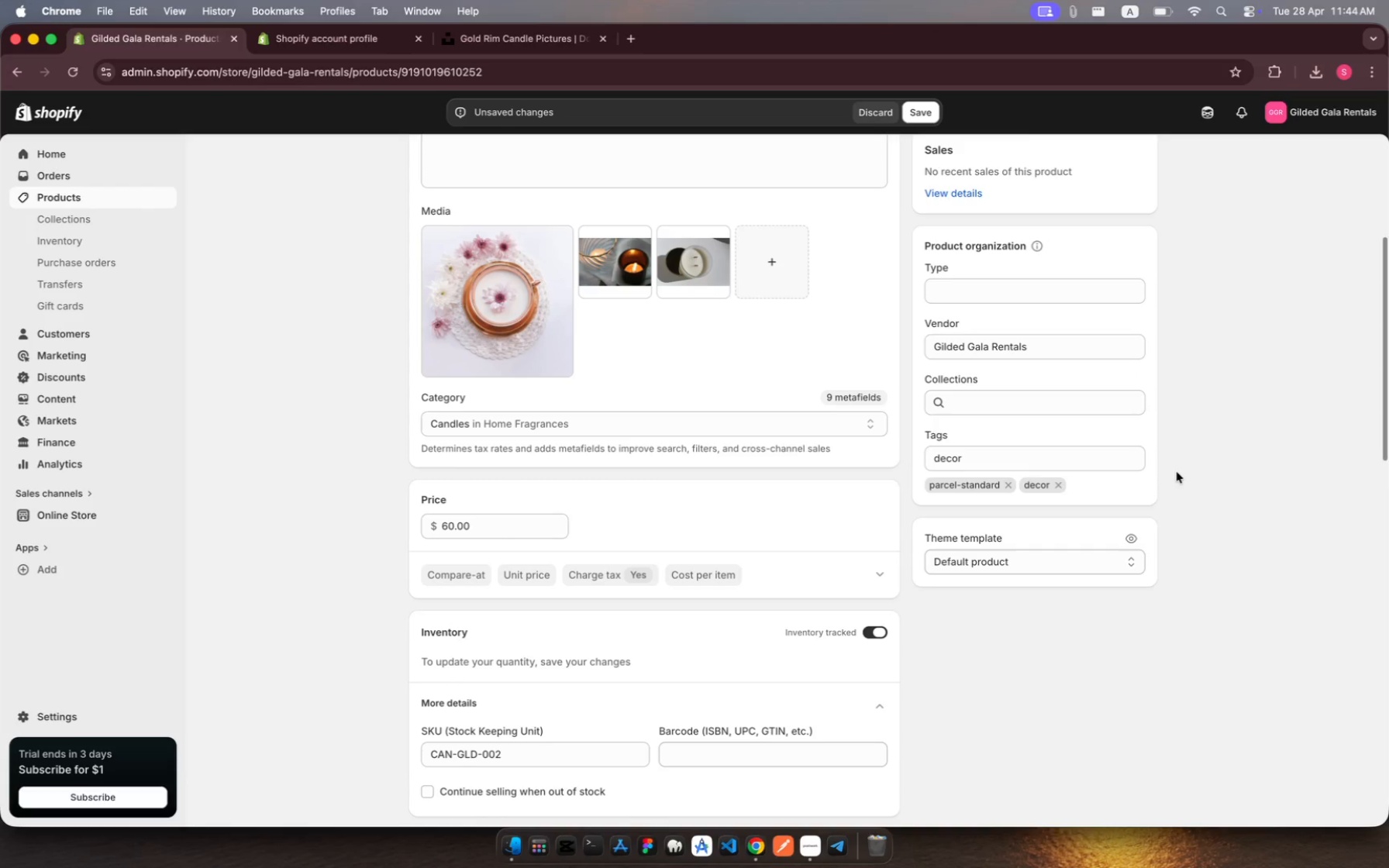 
left_click([922, 116])
 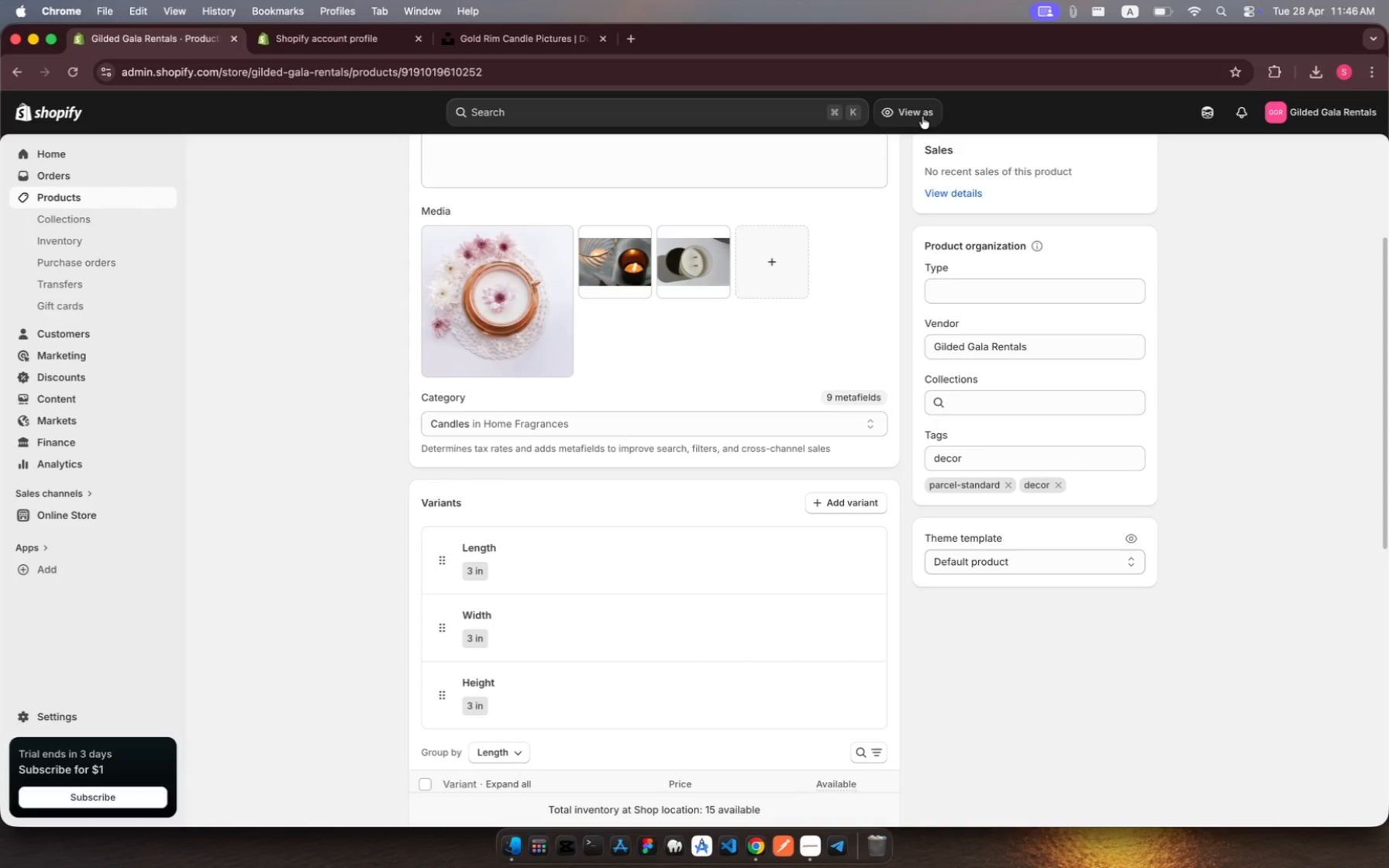 
wait(121.4)
 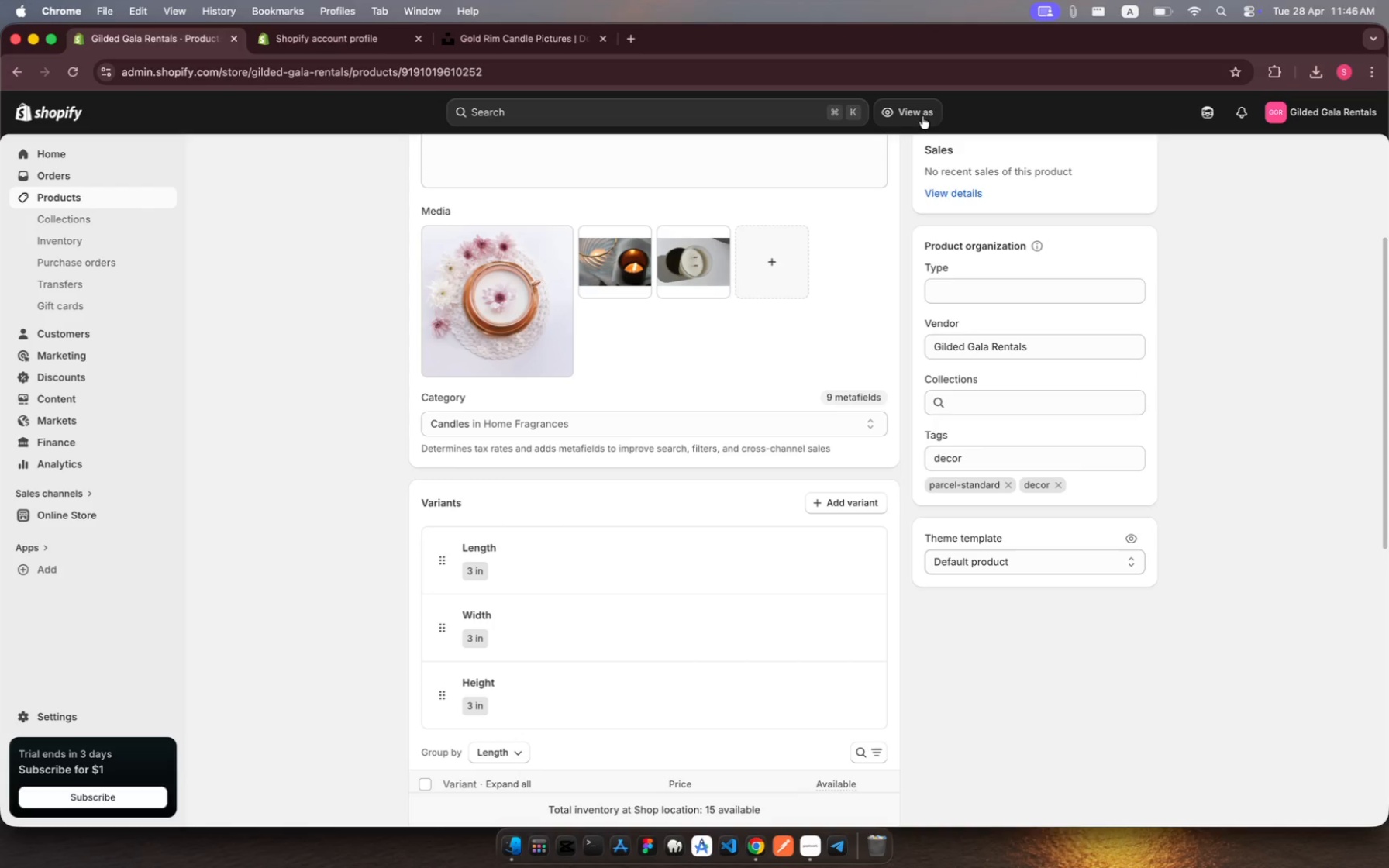 
scroll: coordinate [671, 527], scroll_direction: down, amount: 32.0
 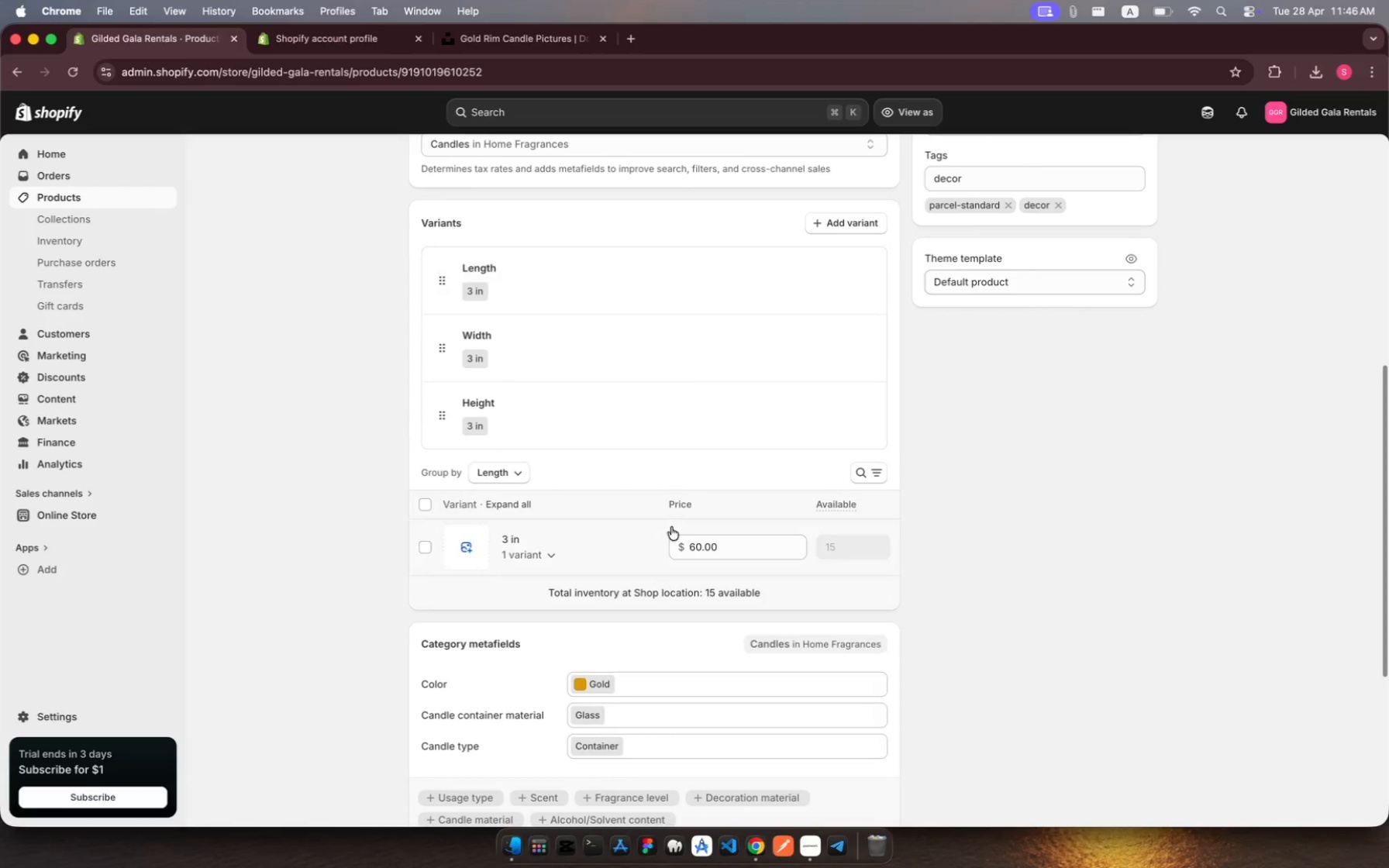 
scroll: coordinate [671, 527], scroll_direction: up, amount: 141.0
 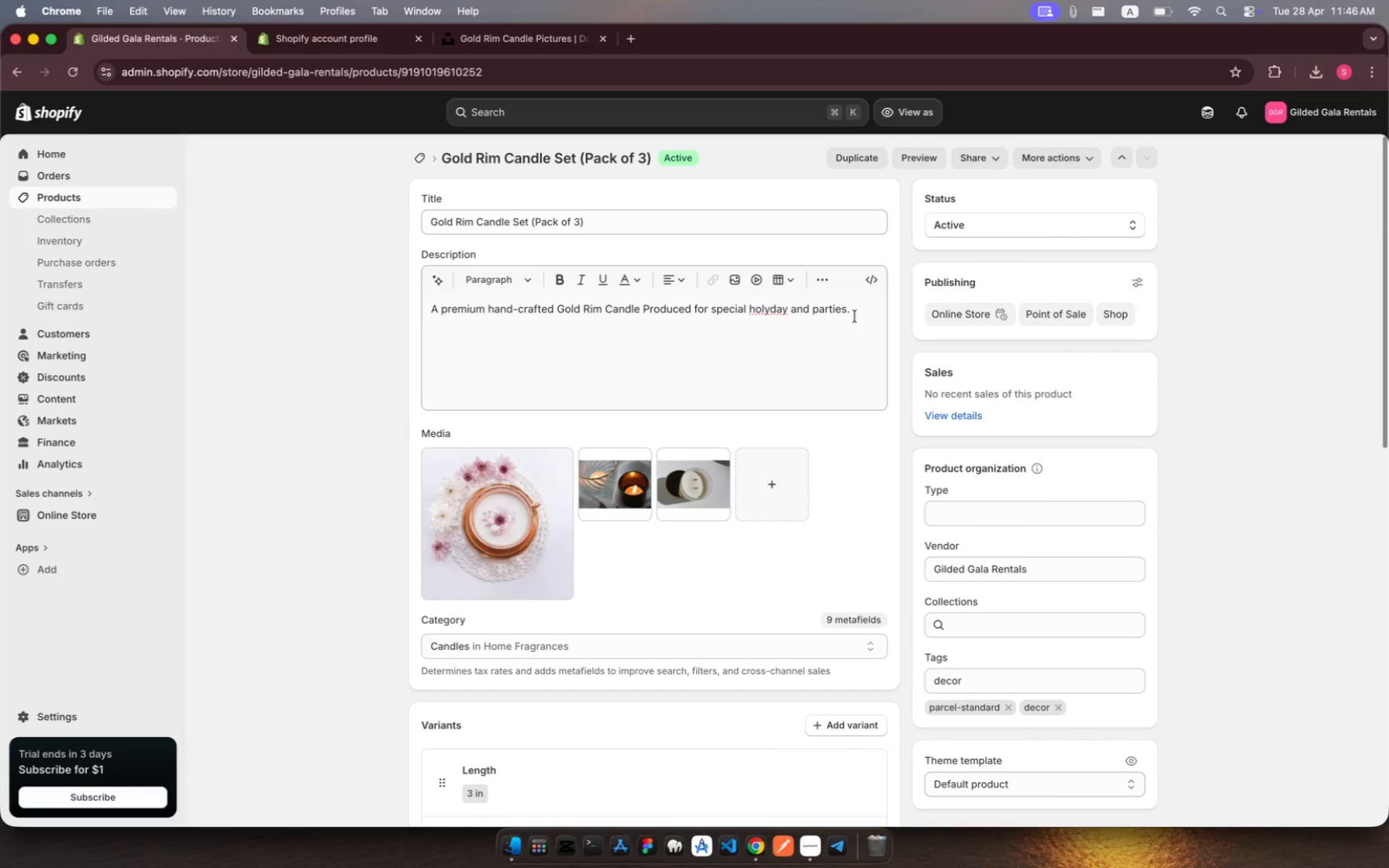 
left_click([854, 316])
 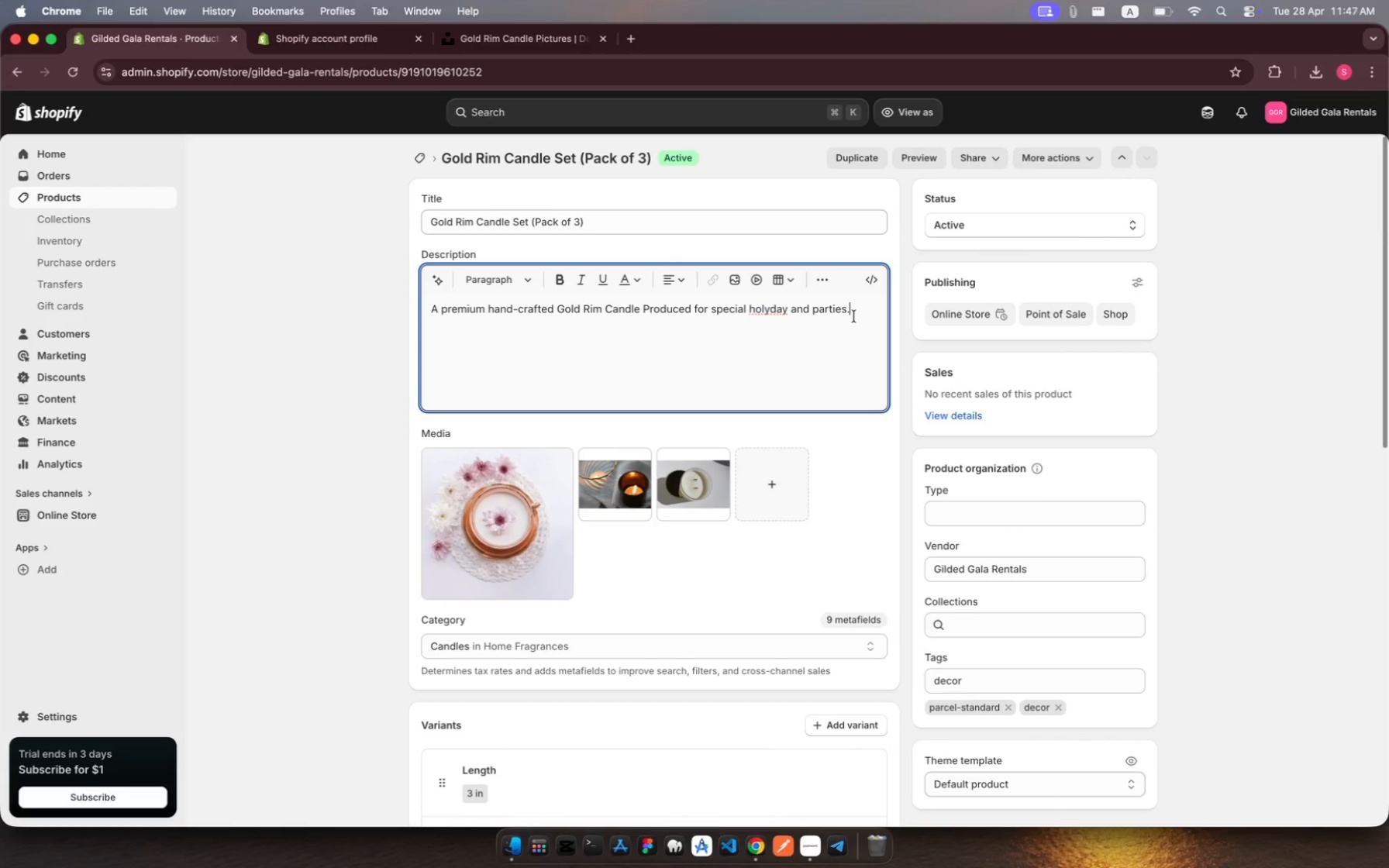 
left_click_drag(start_coordinate=[854, 316], to_coordinate=[569, 303])
 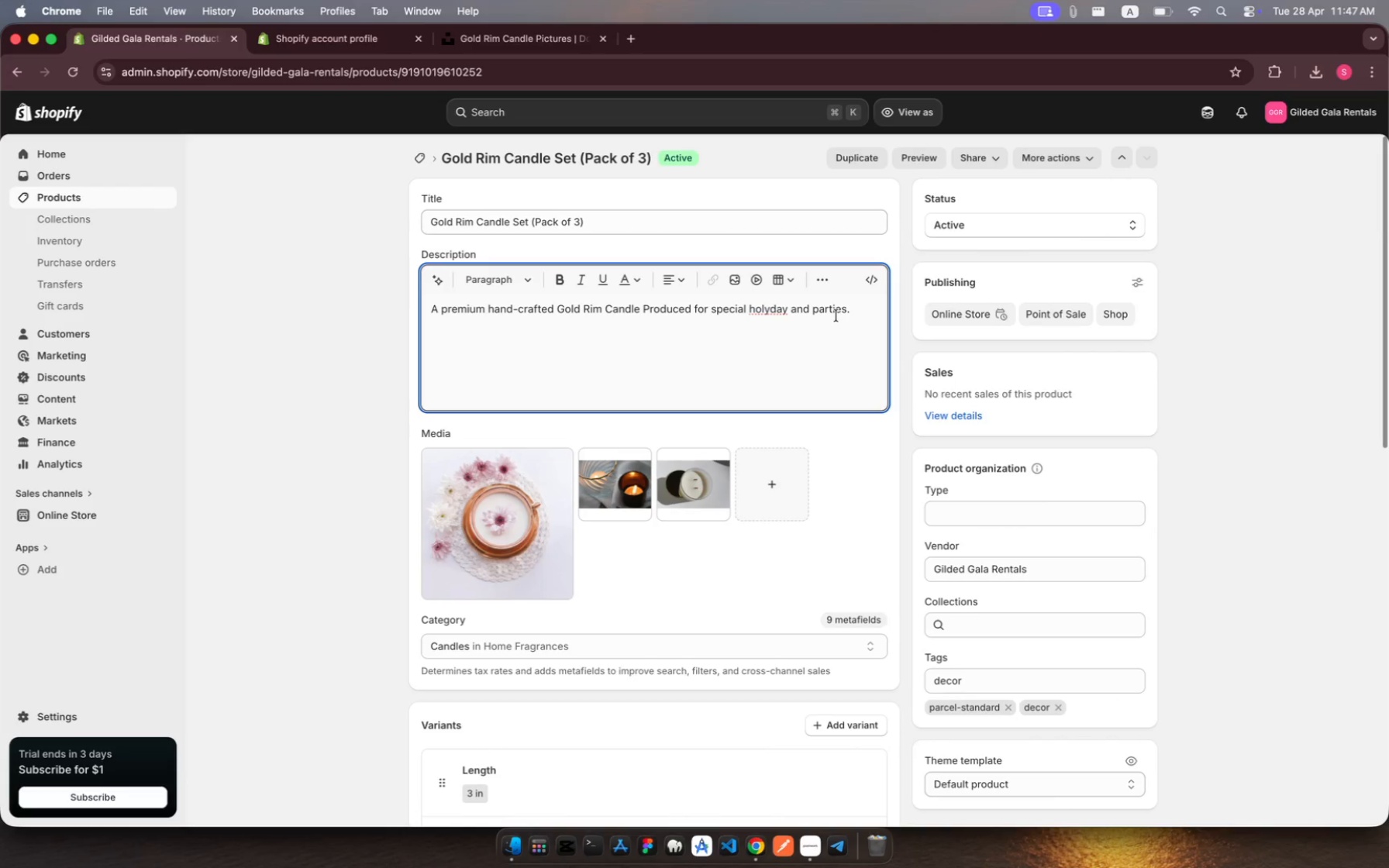 
key(Meta+A)
 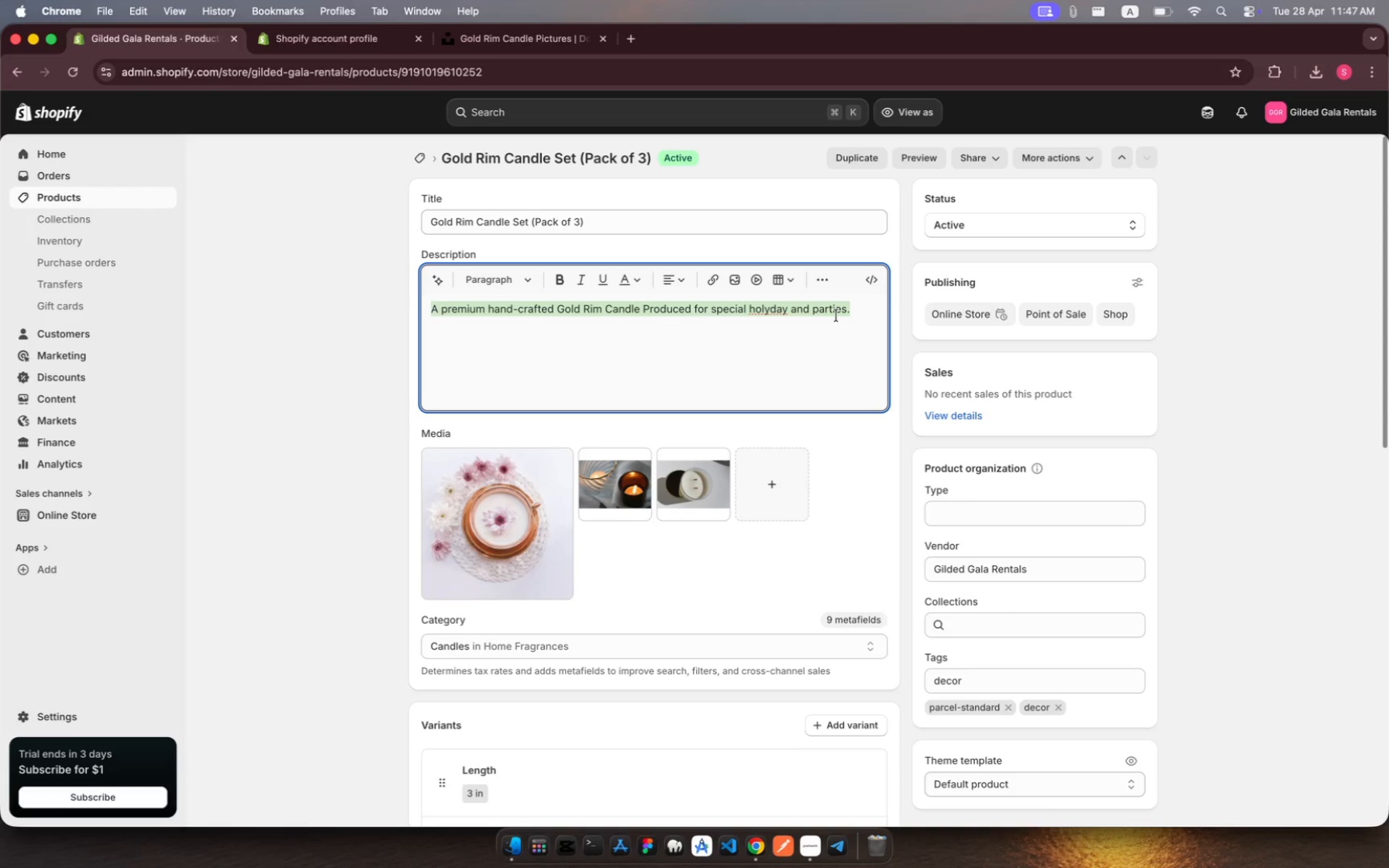 
key(Shift+ShiftLeft)
 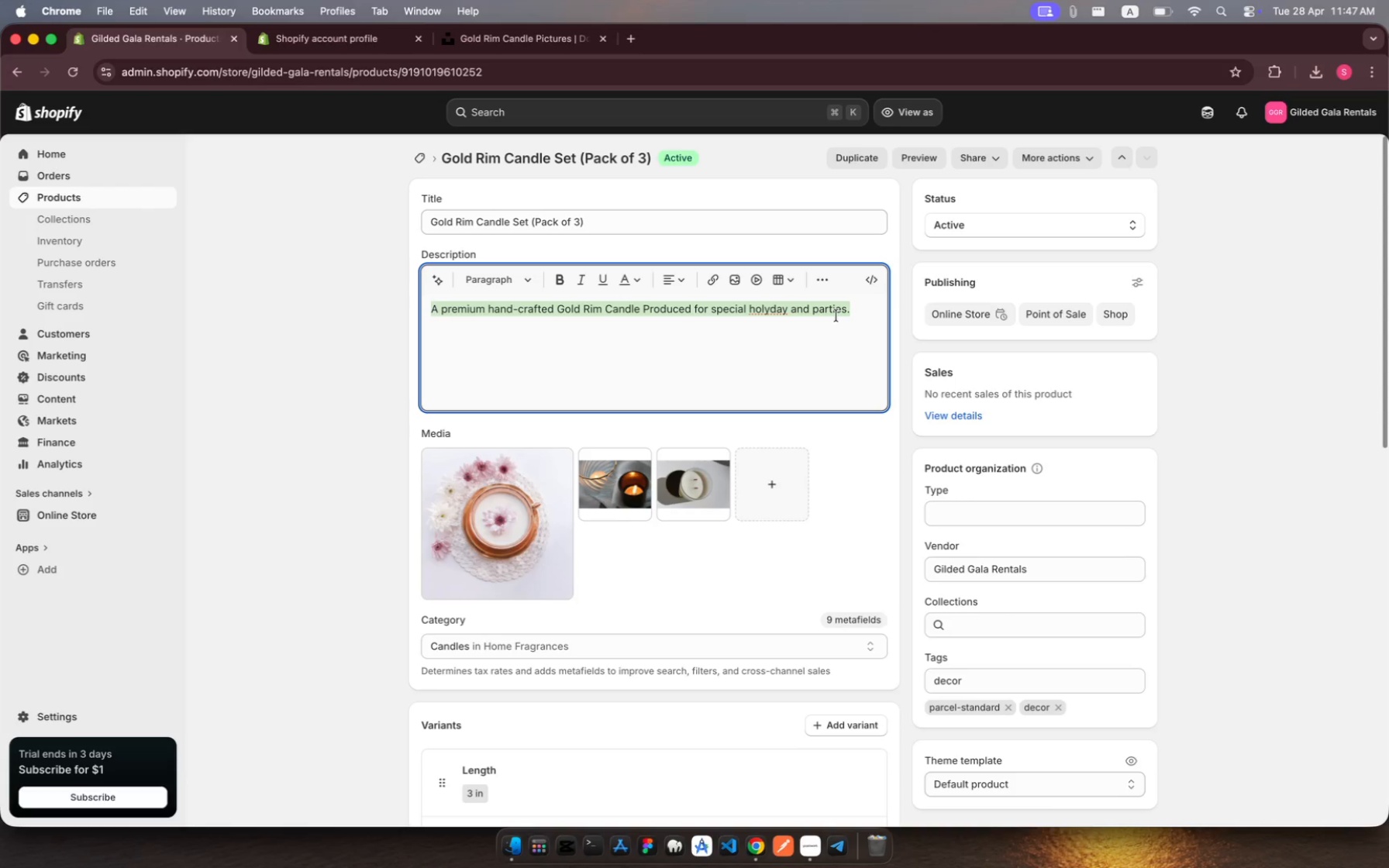 
key(Control+Shift+ControlLeft)
 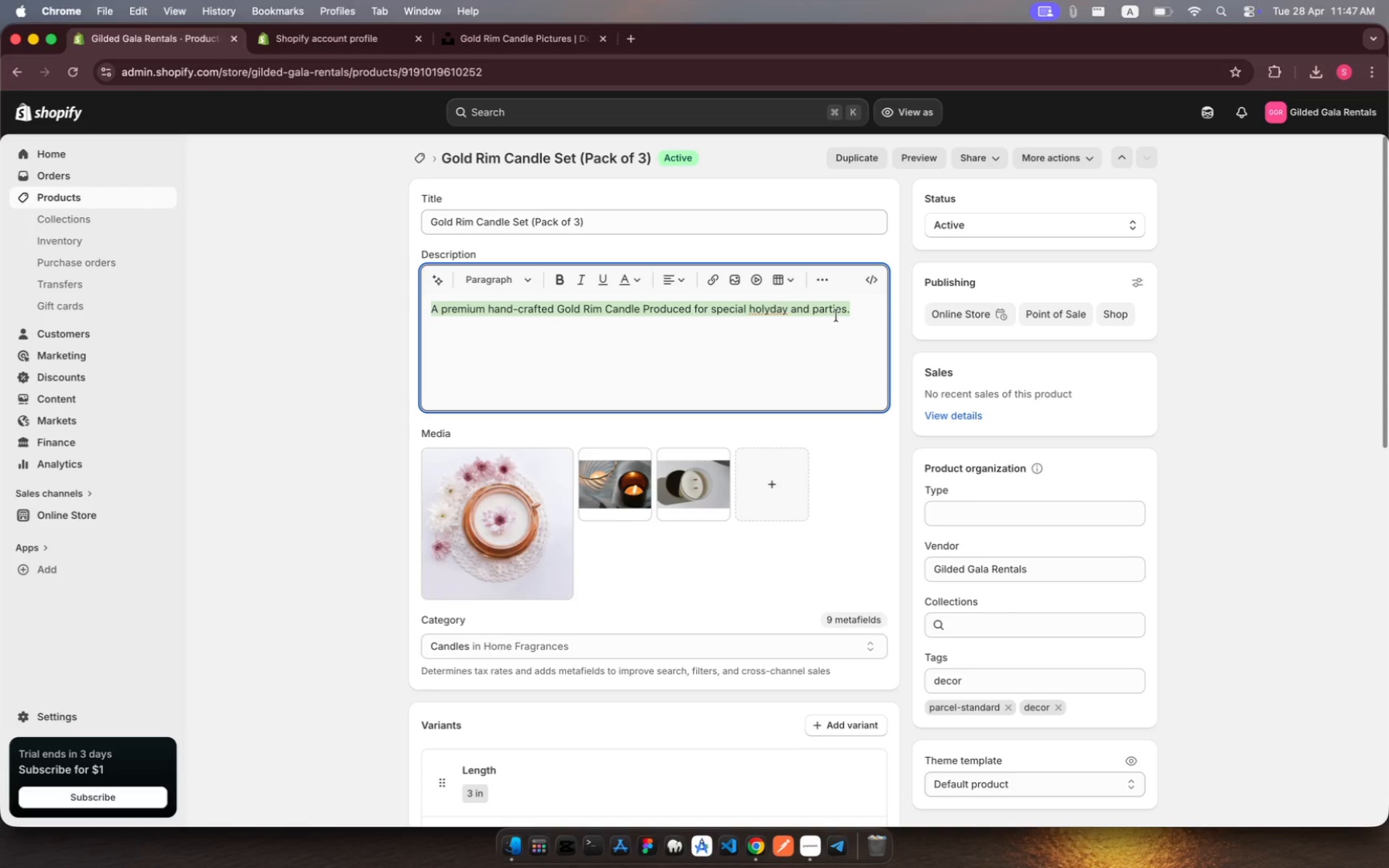 
type(Elegna)
key(Backspace)
key(Backspace)
type(at )
 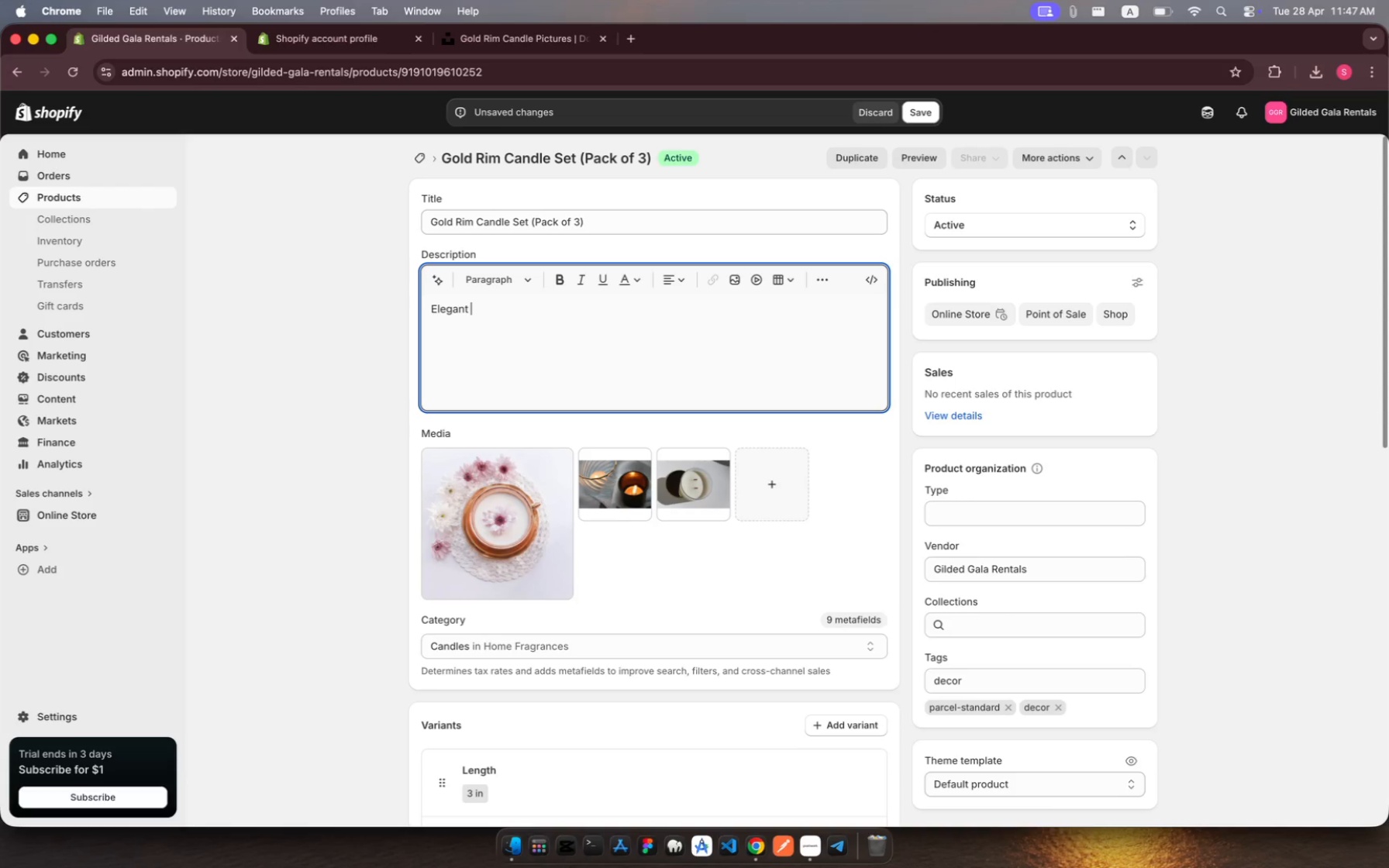 
type(god-rim )
 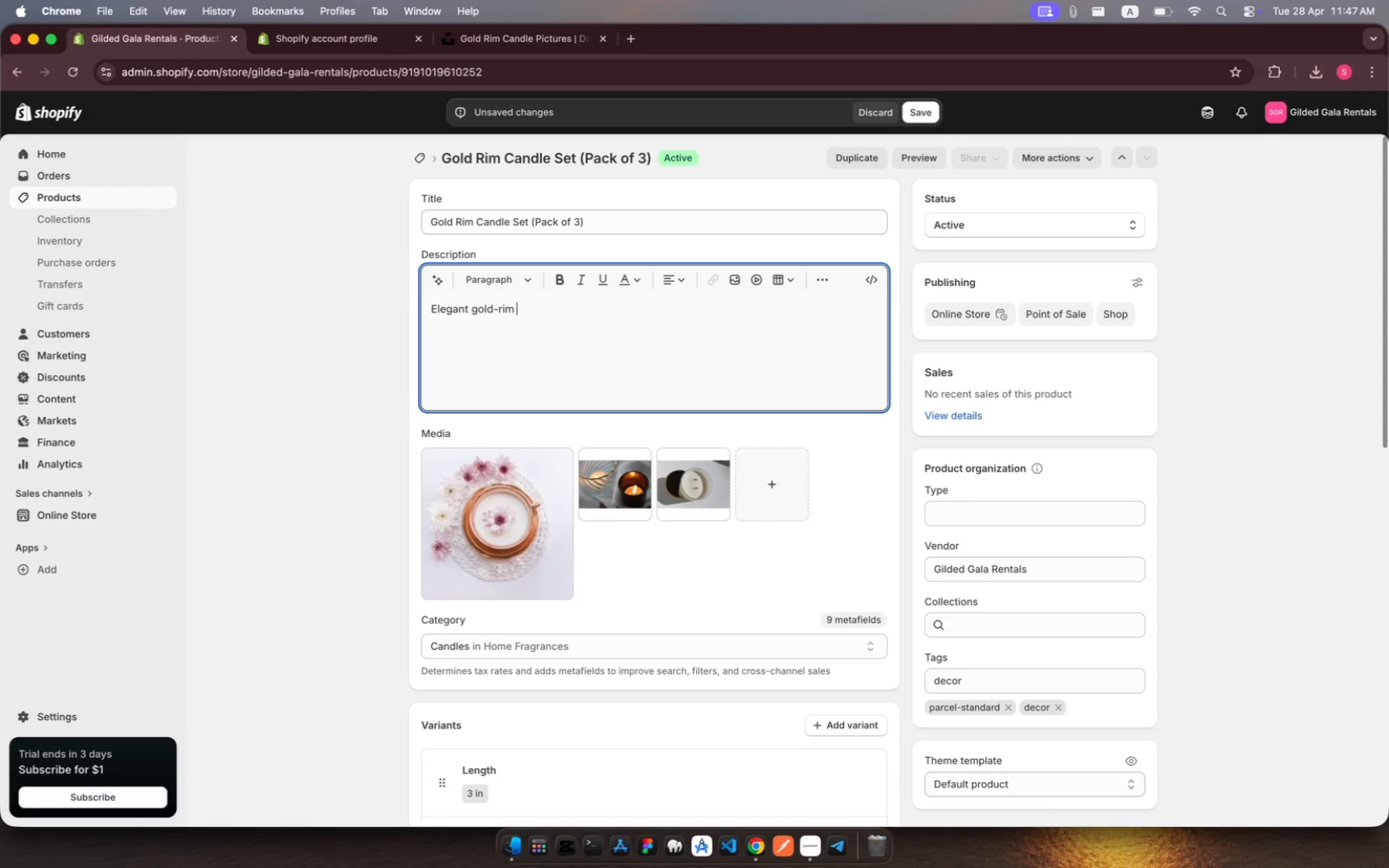 
hold_key(key=L, duration=0.35)
 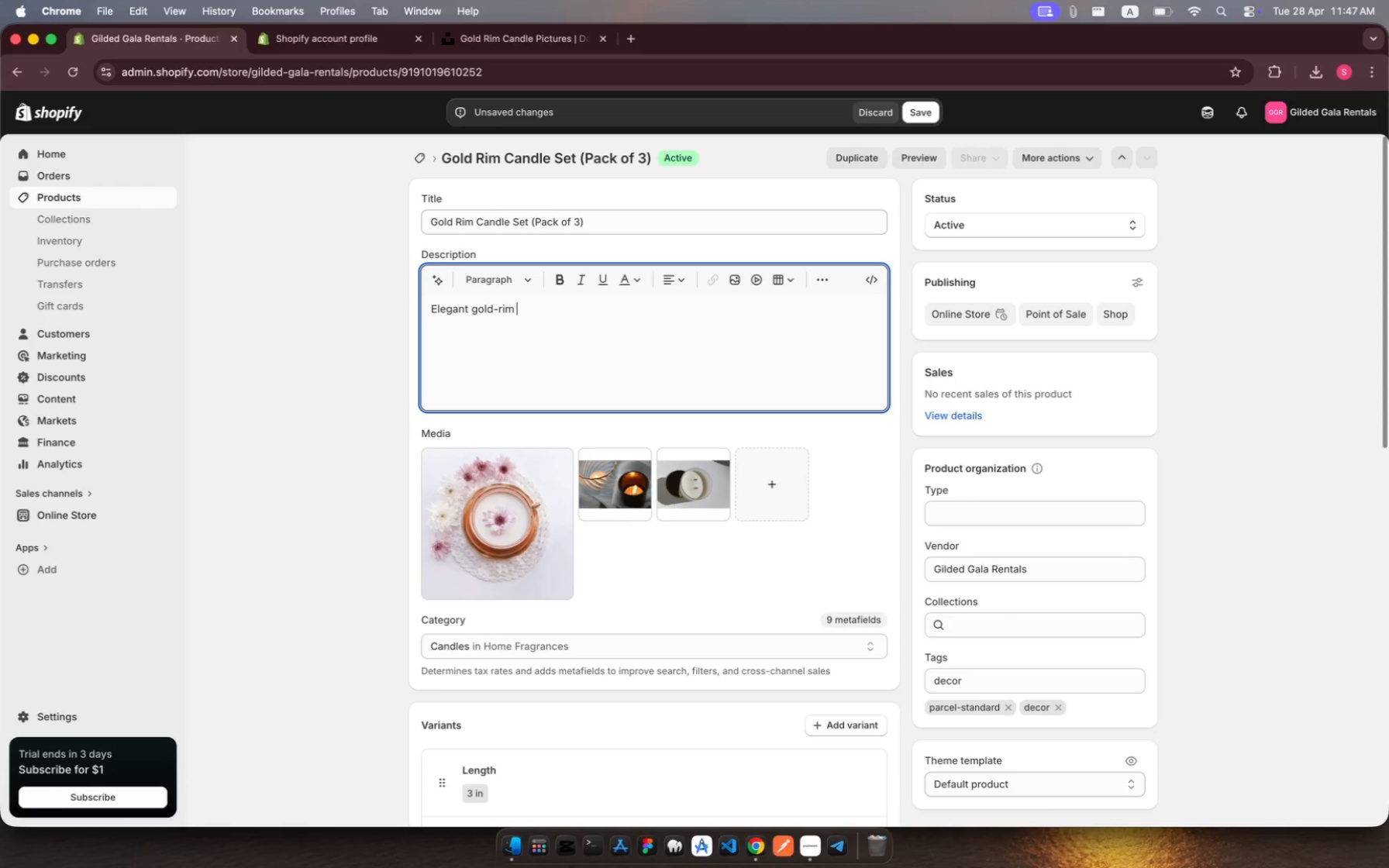 
type(Cnde)
key(Backspace)
key(Backspace)
key(Backspace)
key(Backspace)
type(ANDES IDEAL )
 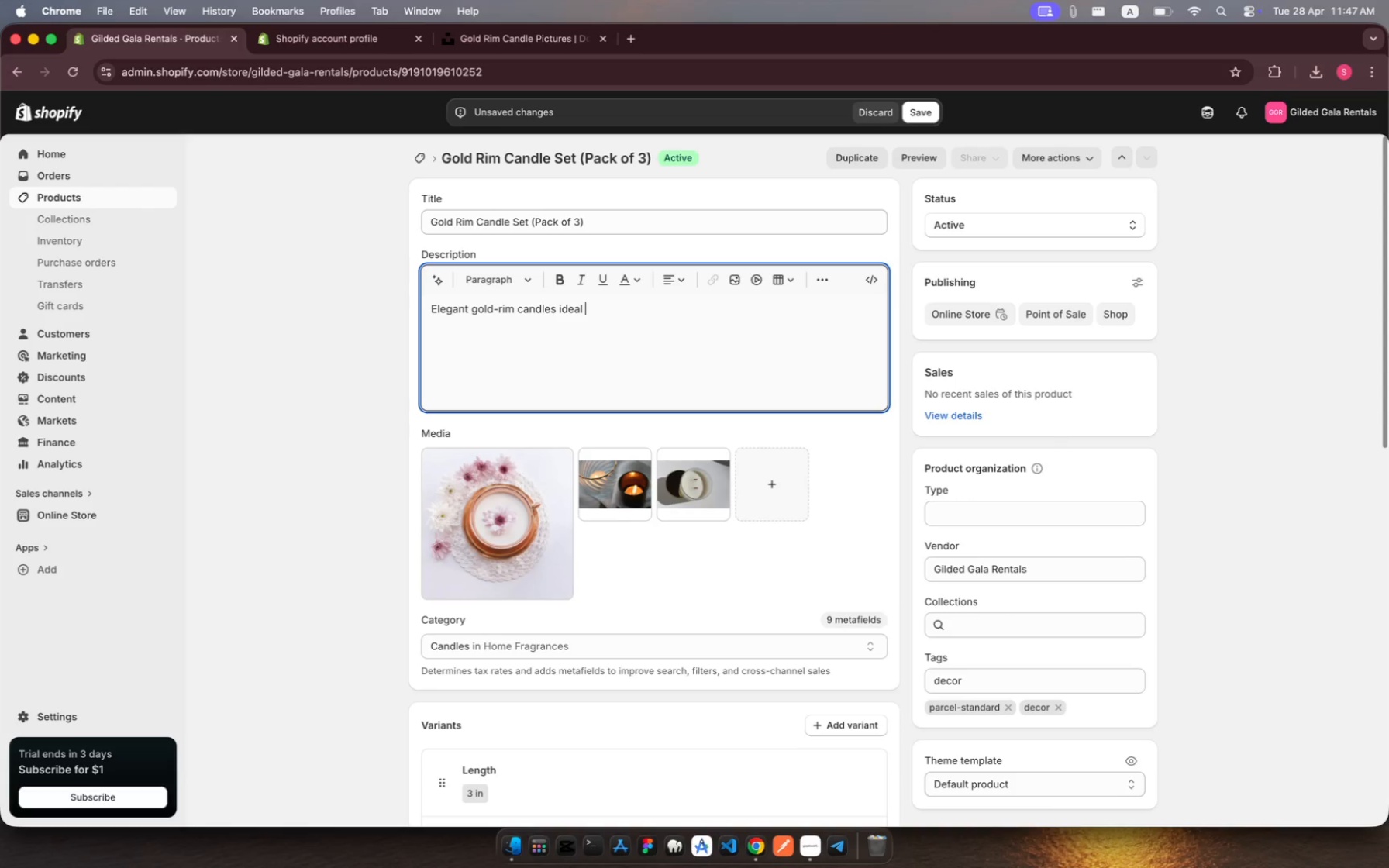 
type(FR TABLE STY)
 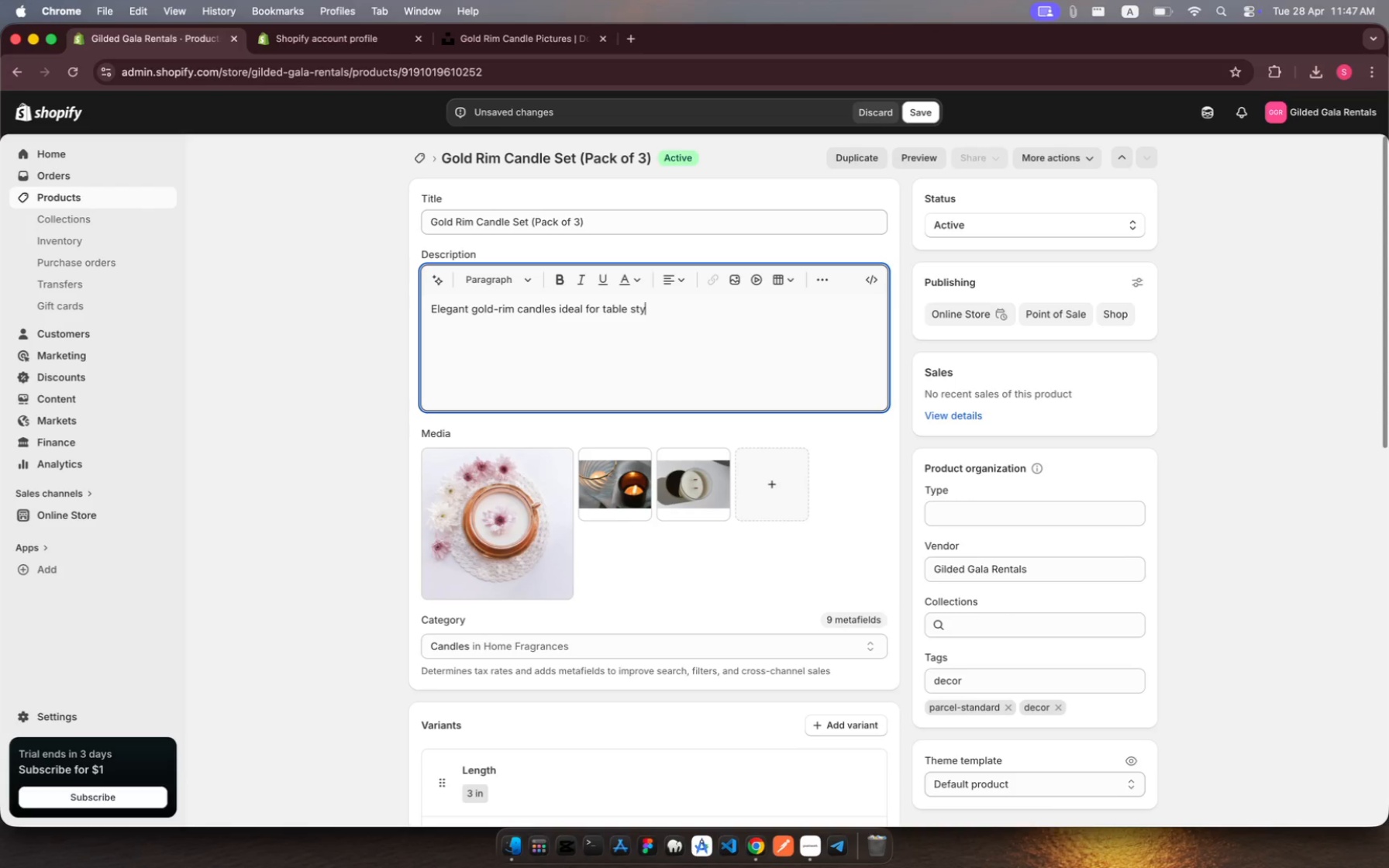 
hold_key(key=O, duration=0.33)
 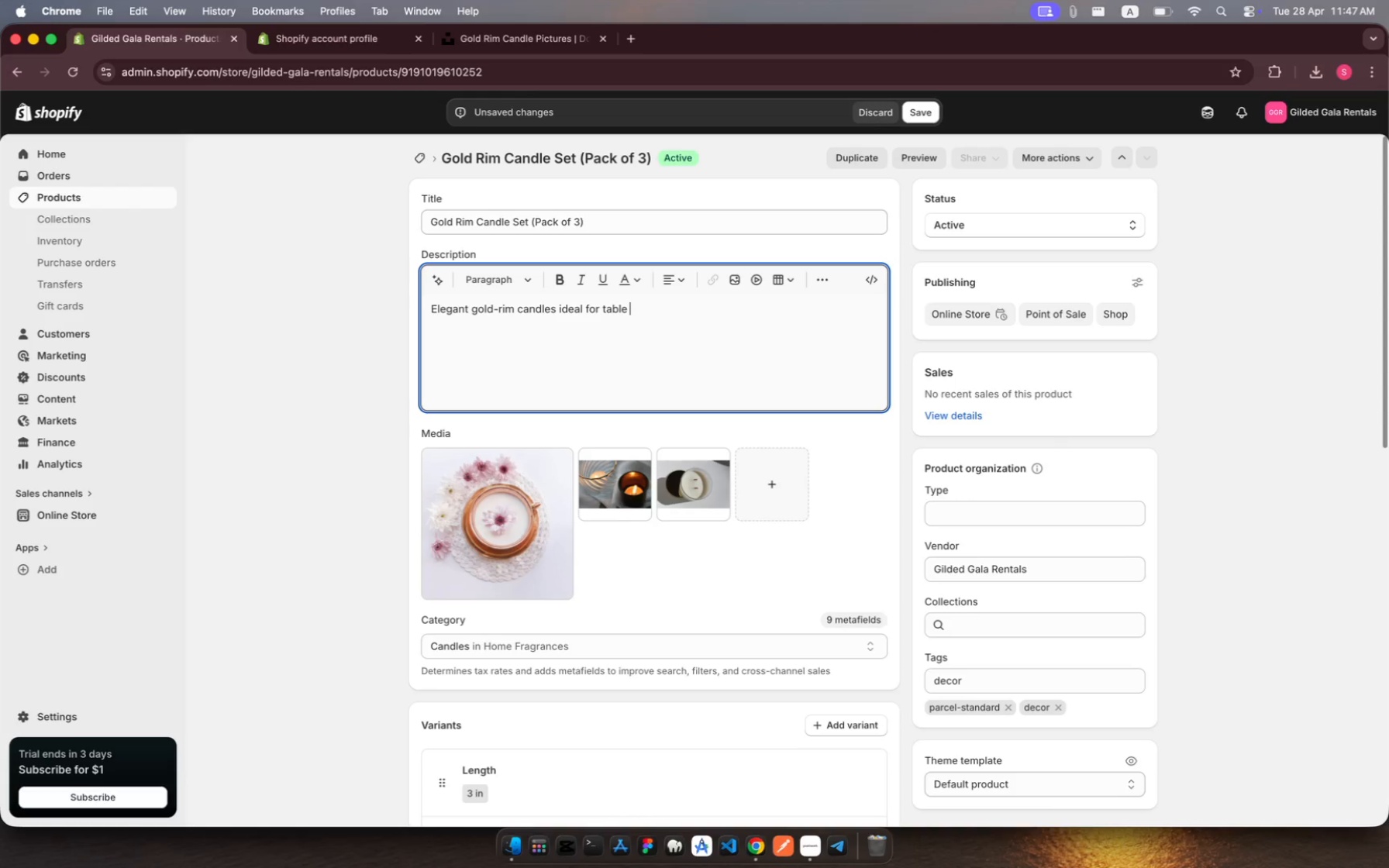 
type(LING )
 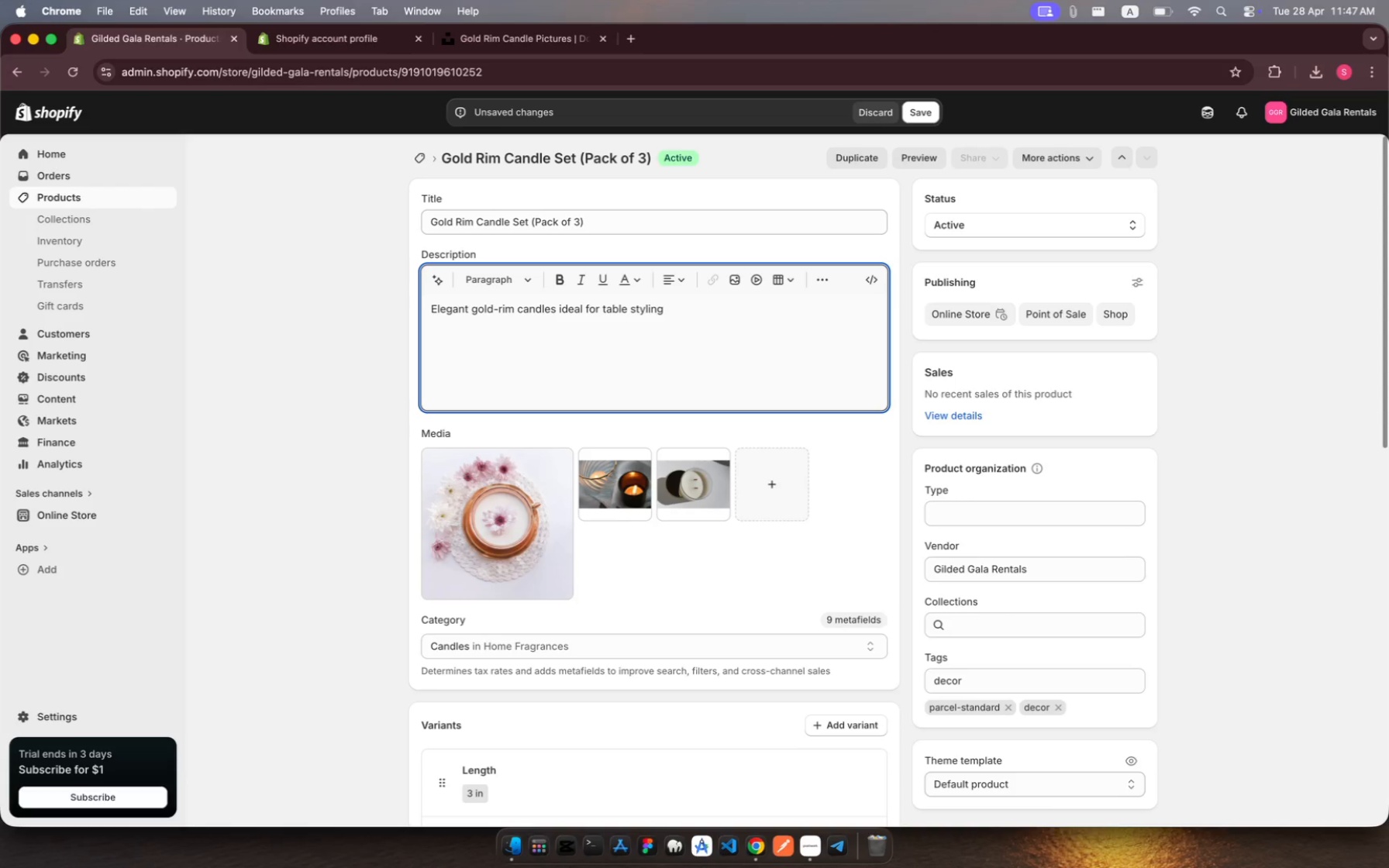 
type(AND )
 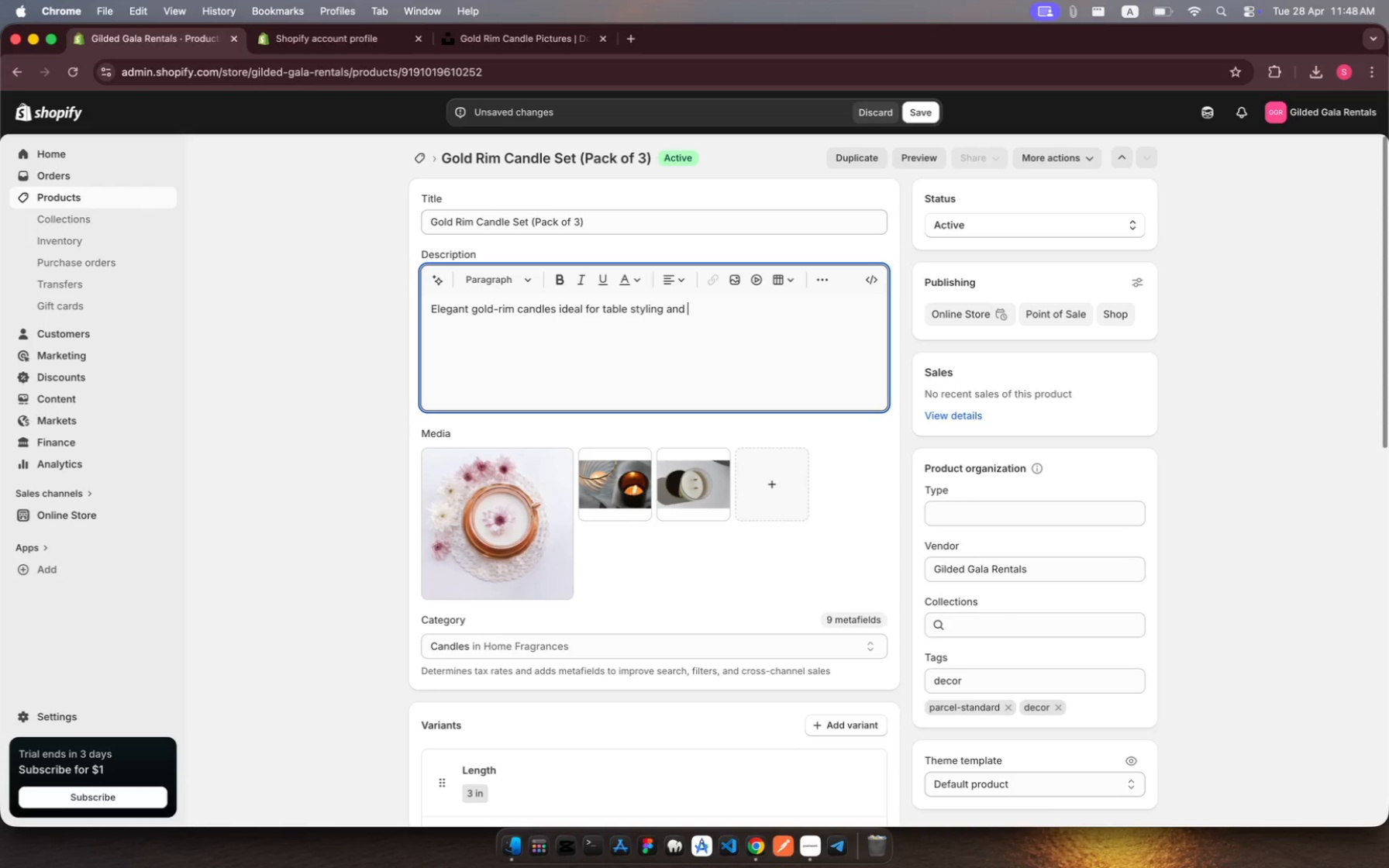 
wait(10.37)
 